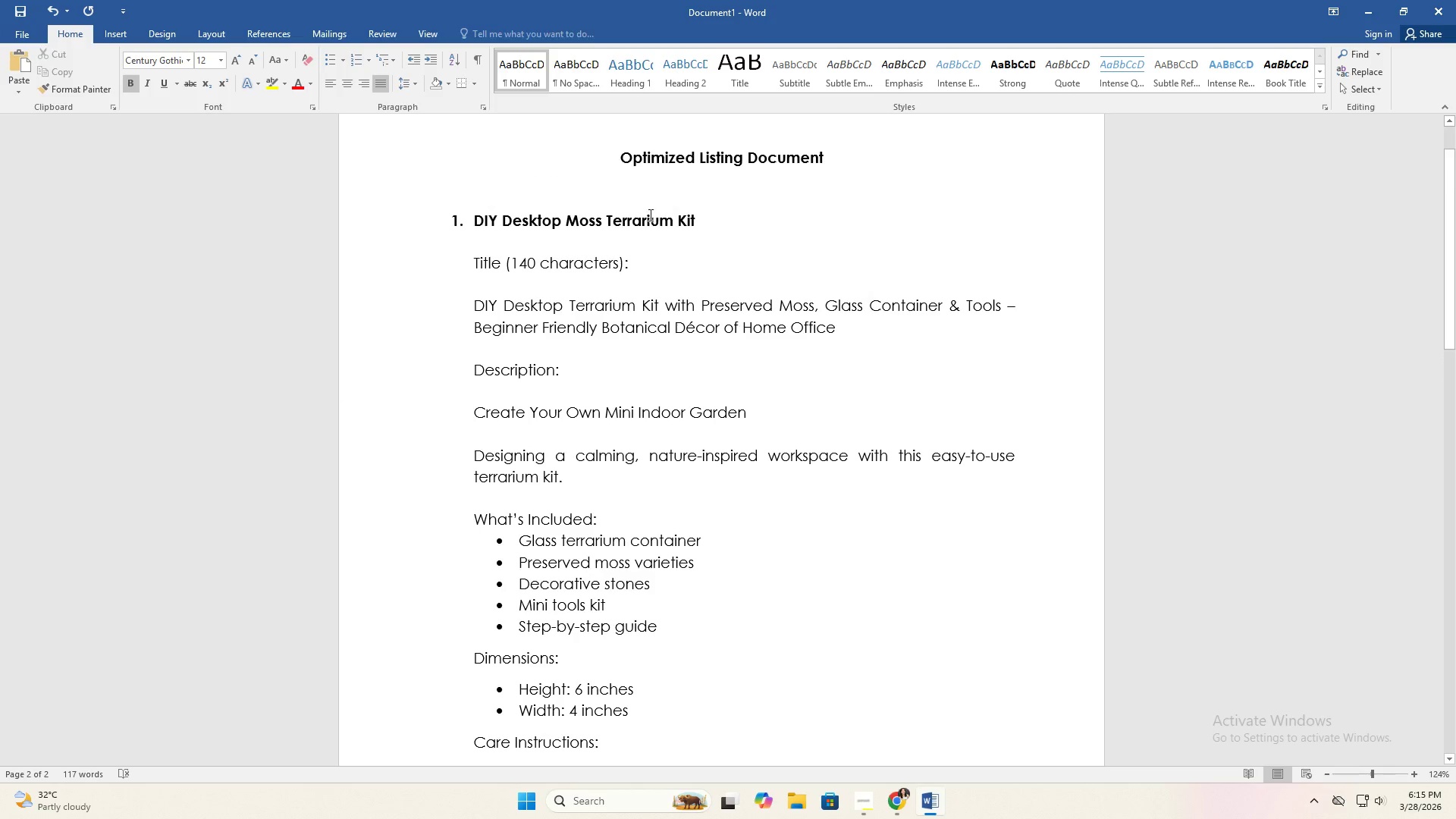 
left_click([598, 237])
 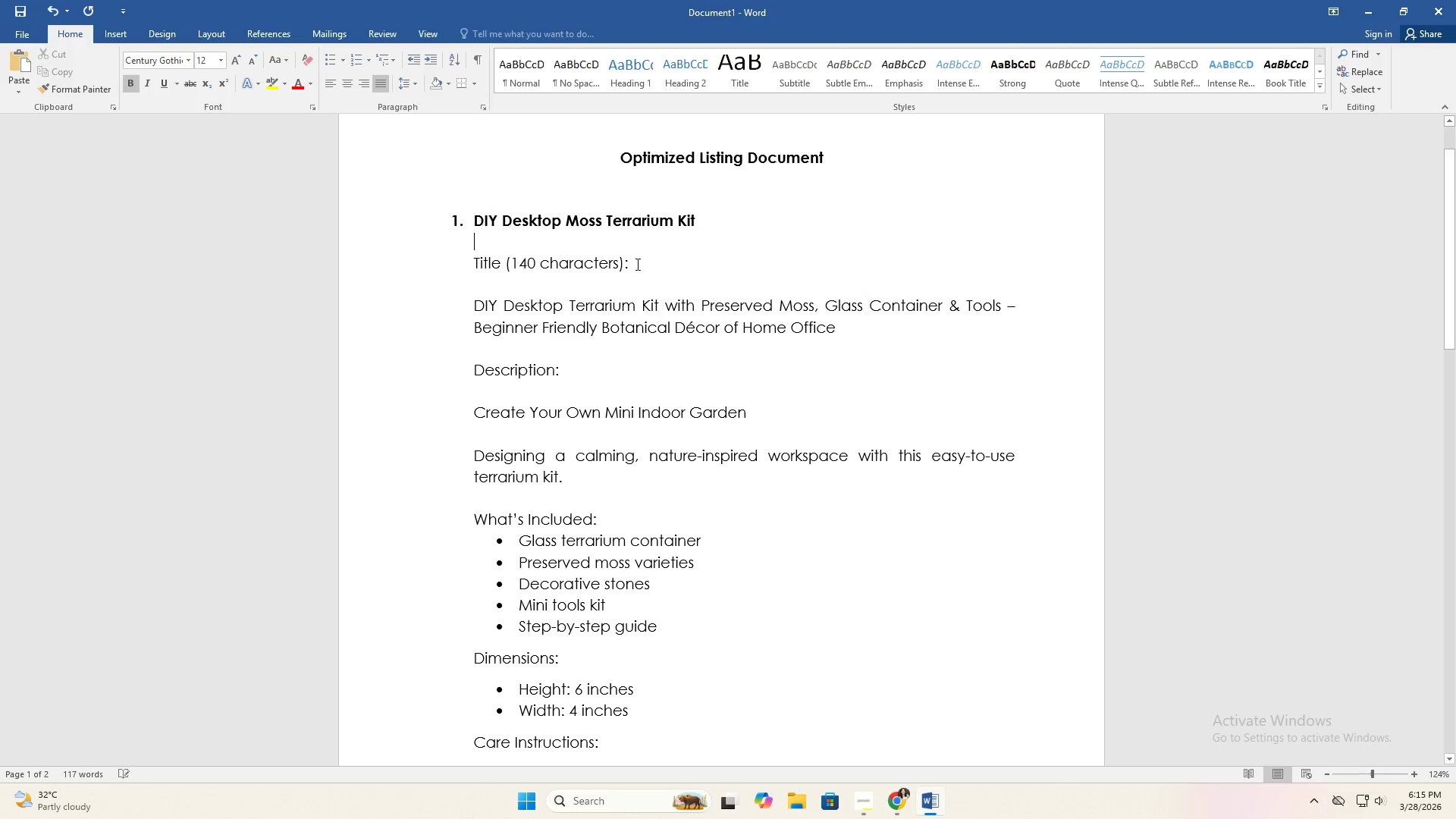 
left_click([641, 266])
 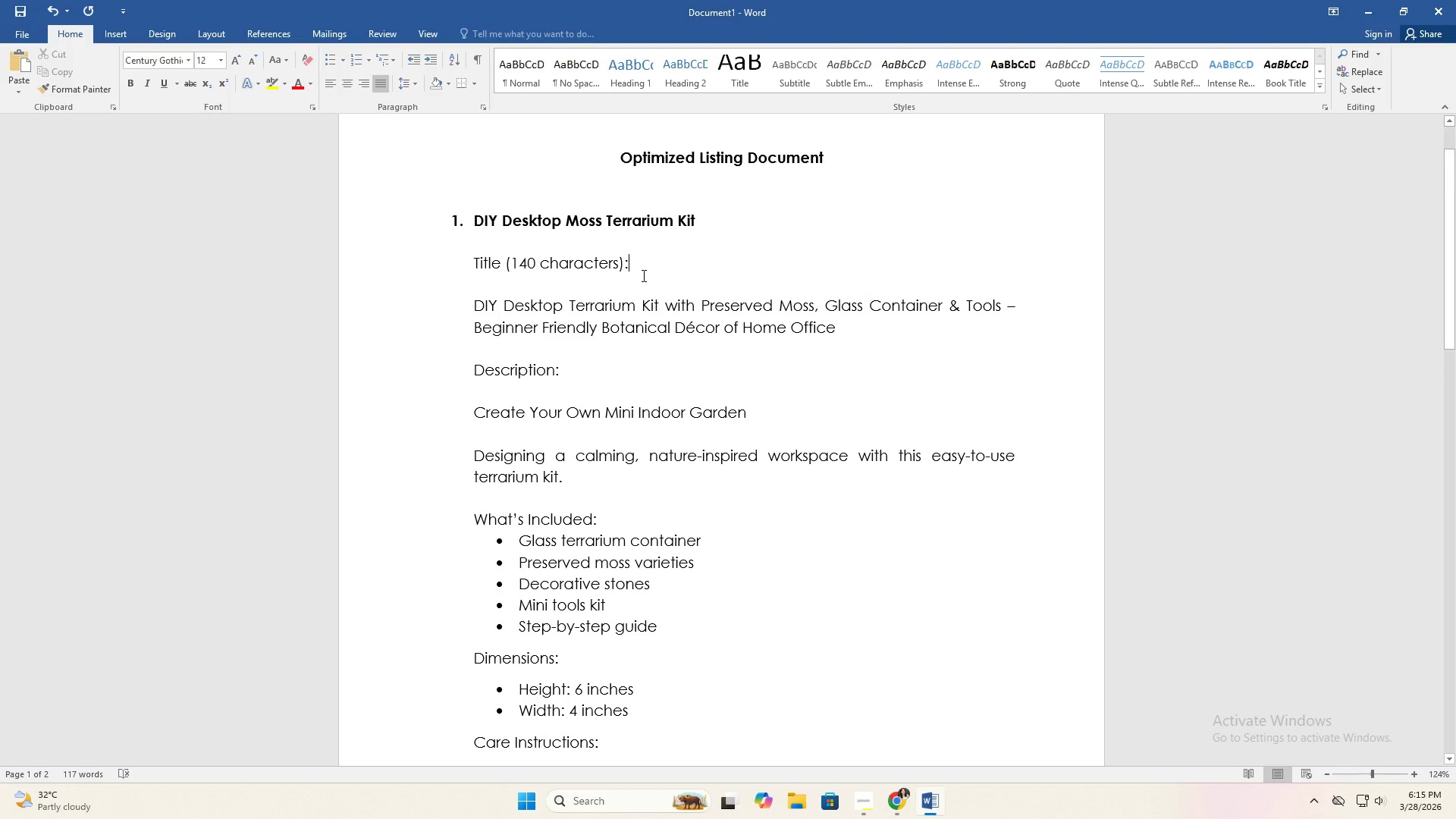 
double_click([642, 275])
 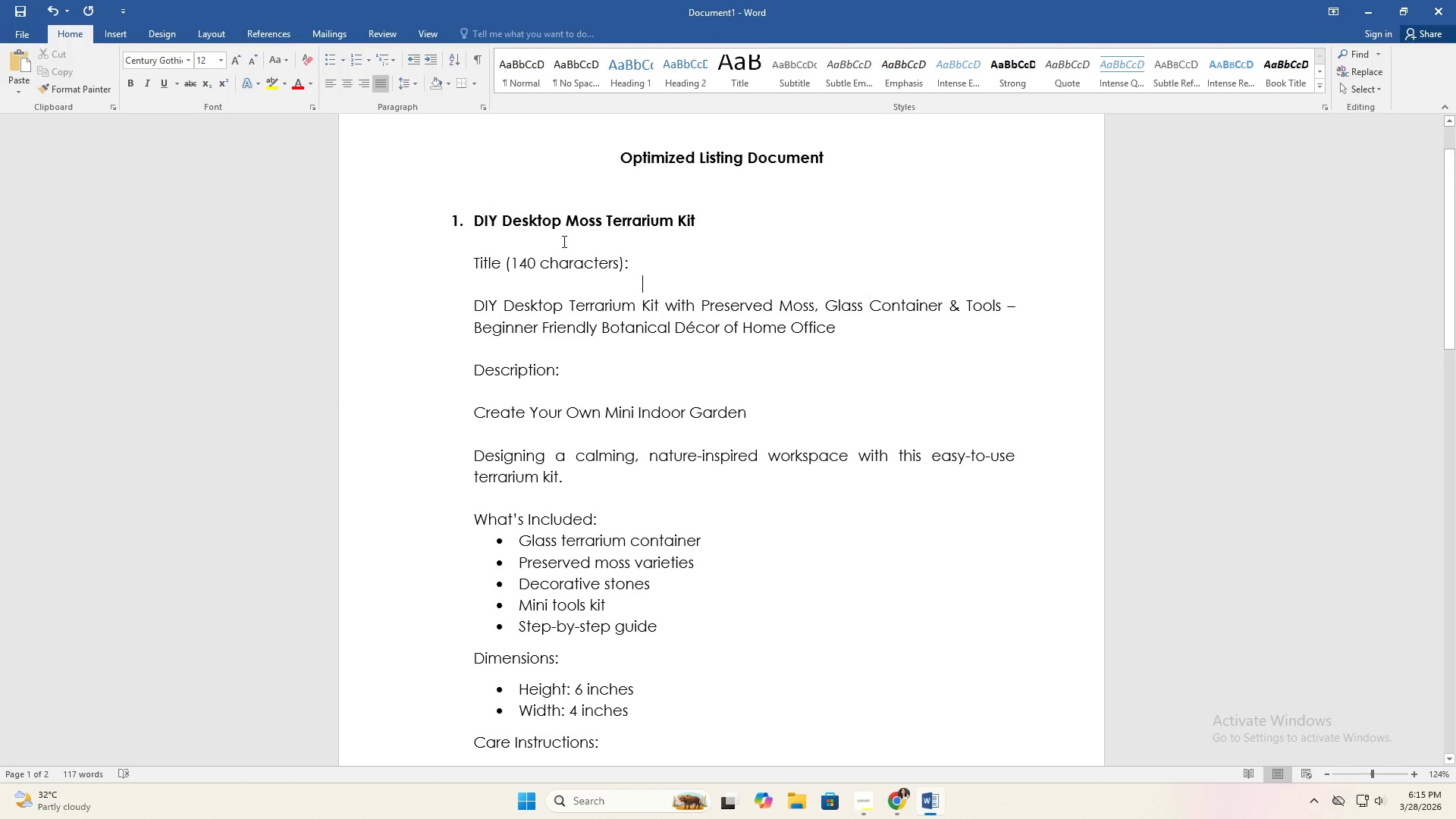 
double_click([569, 256])
 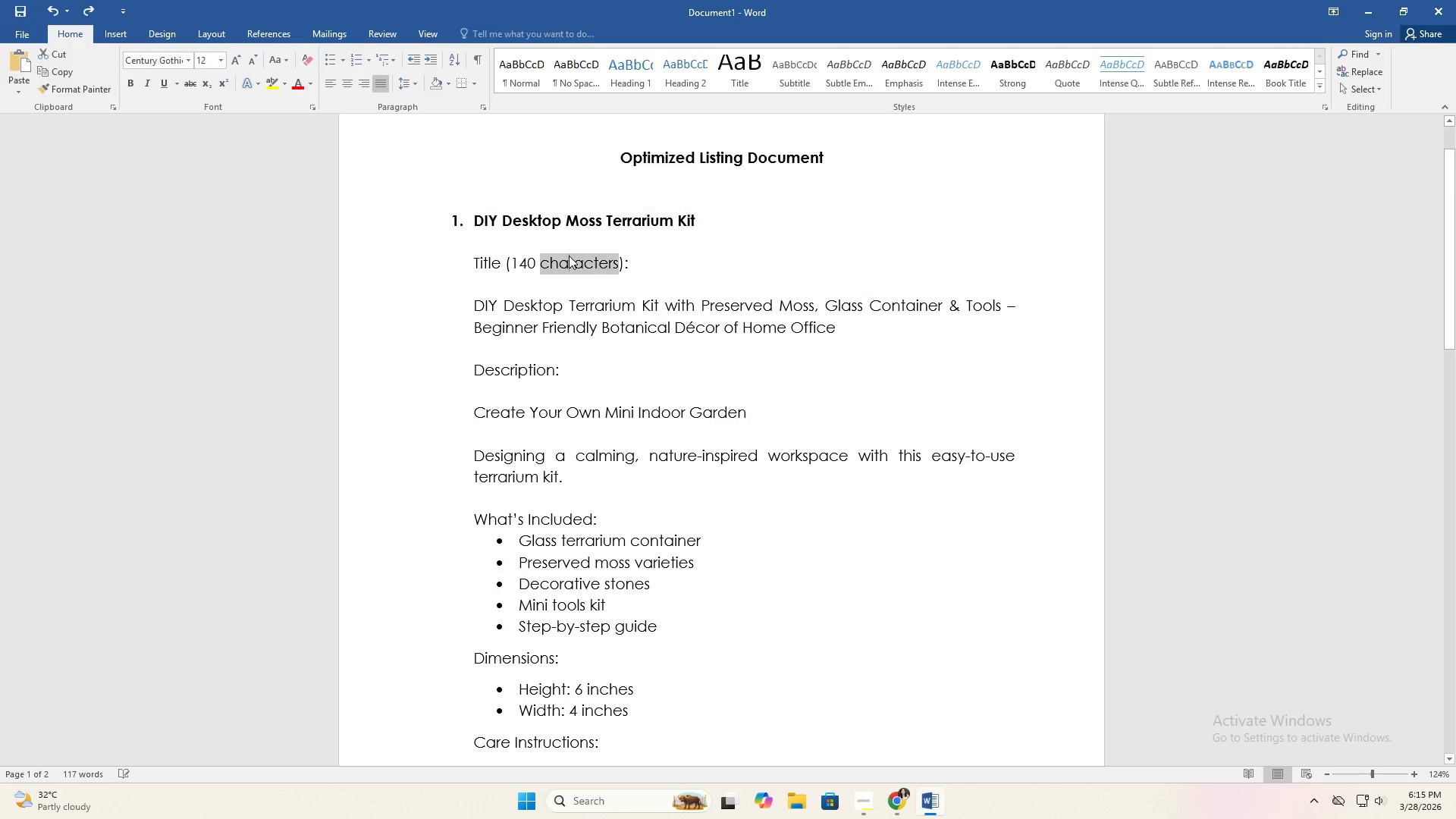 
triple_click([569, 256])
 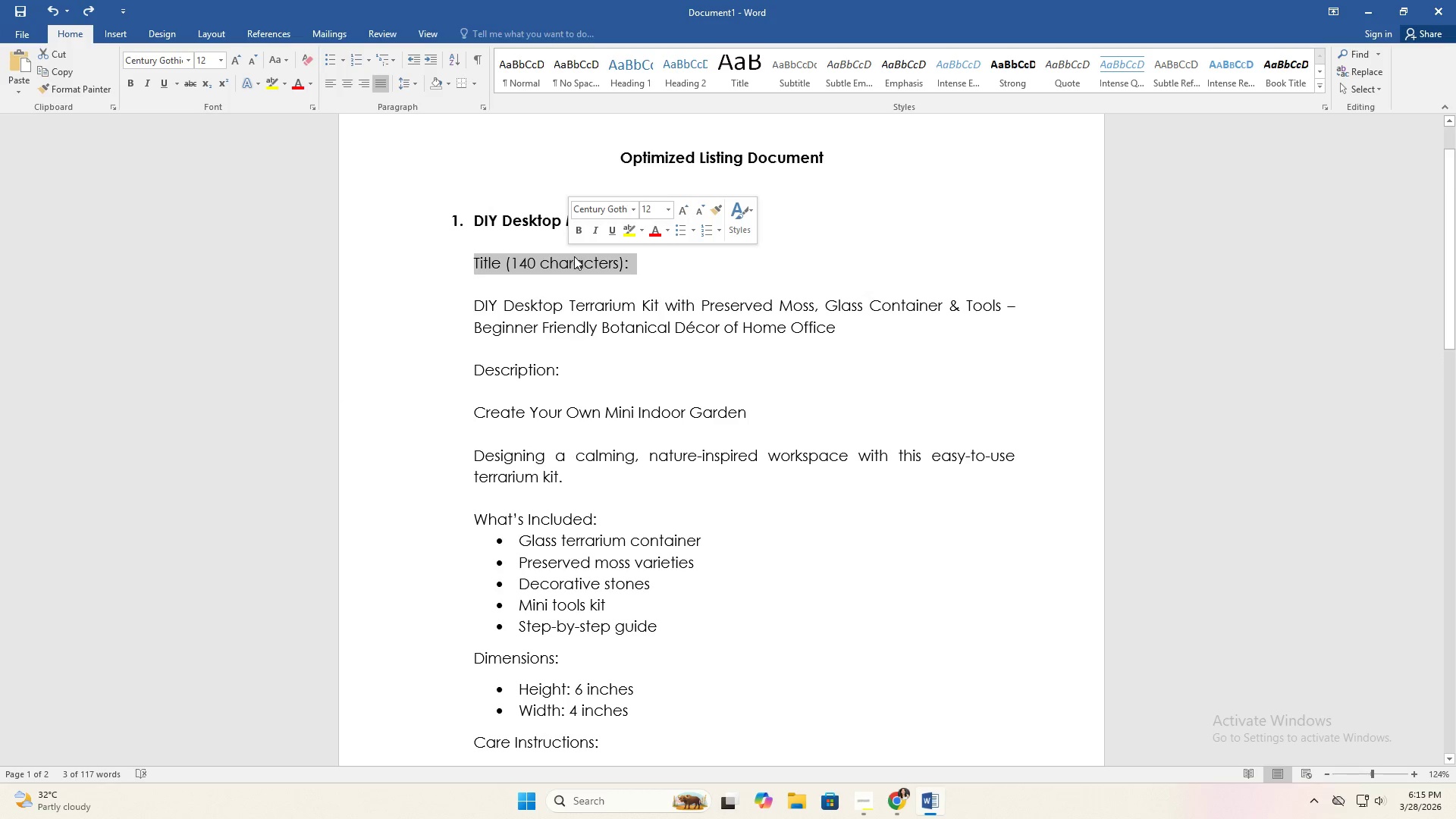 
left_click([625, 268])
 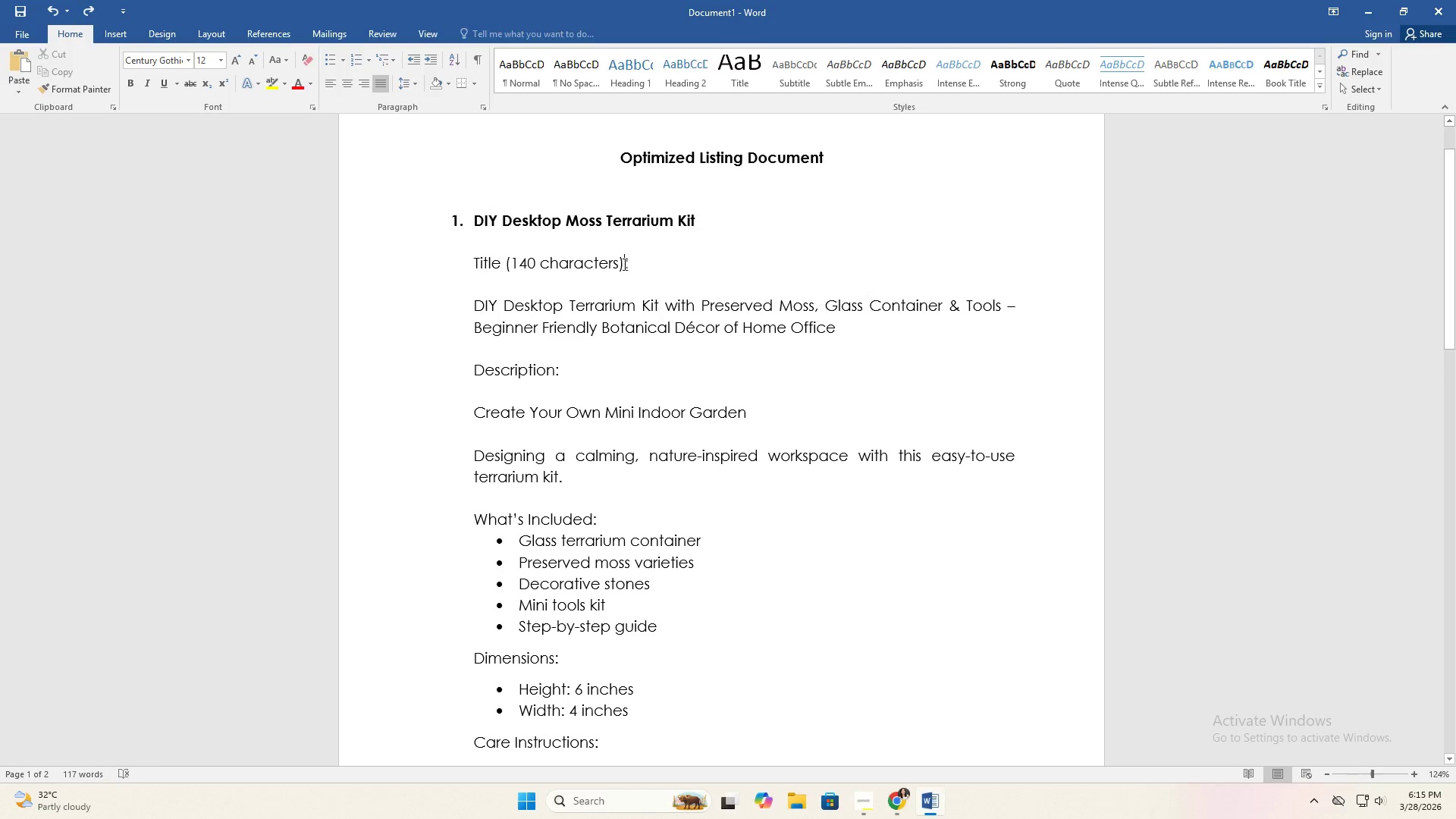 
left_click_drag(start_coordinate=[623, 264], to_coordinate=[504, 264])
 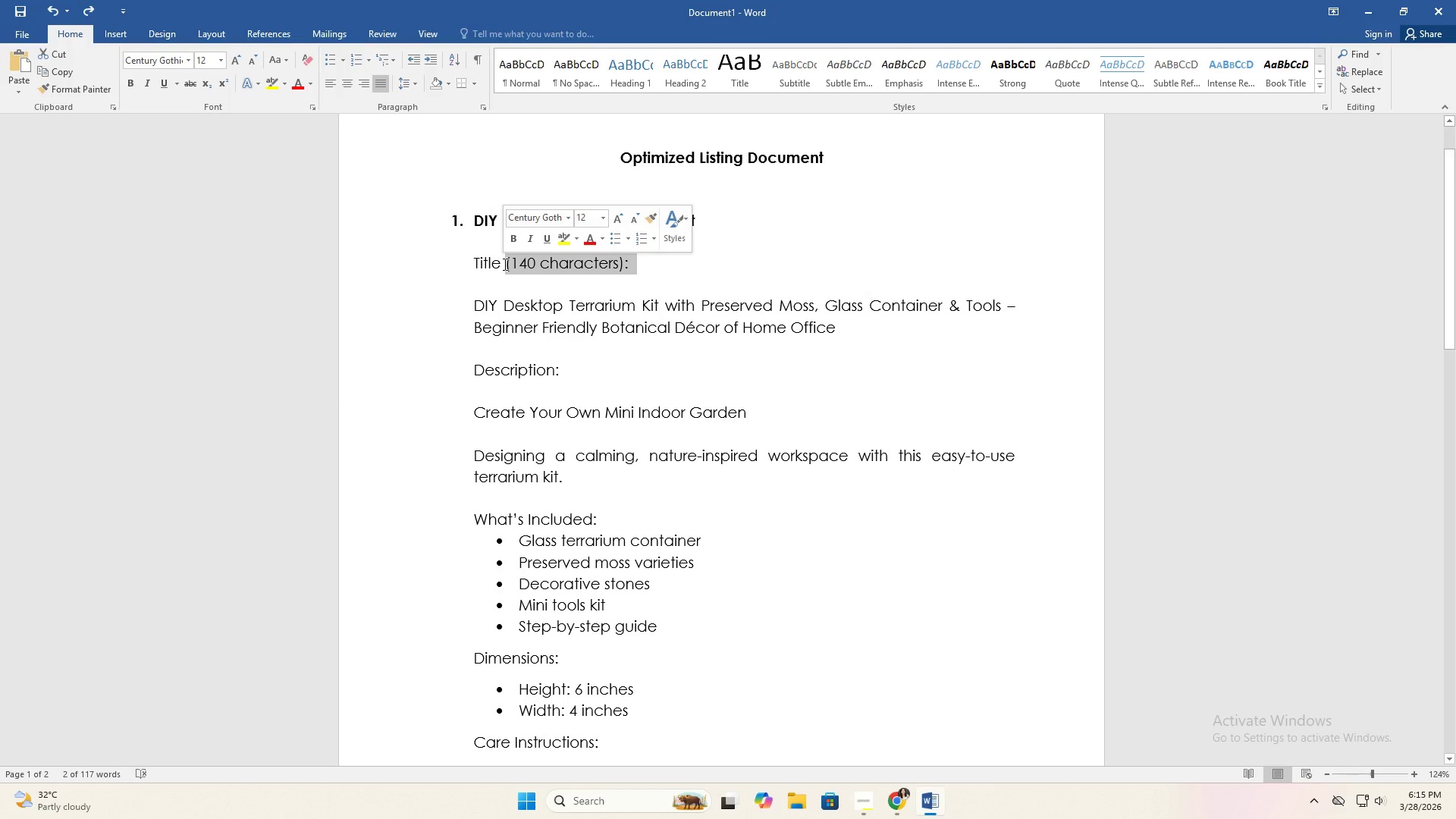 
key(Backspace)
 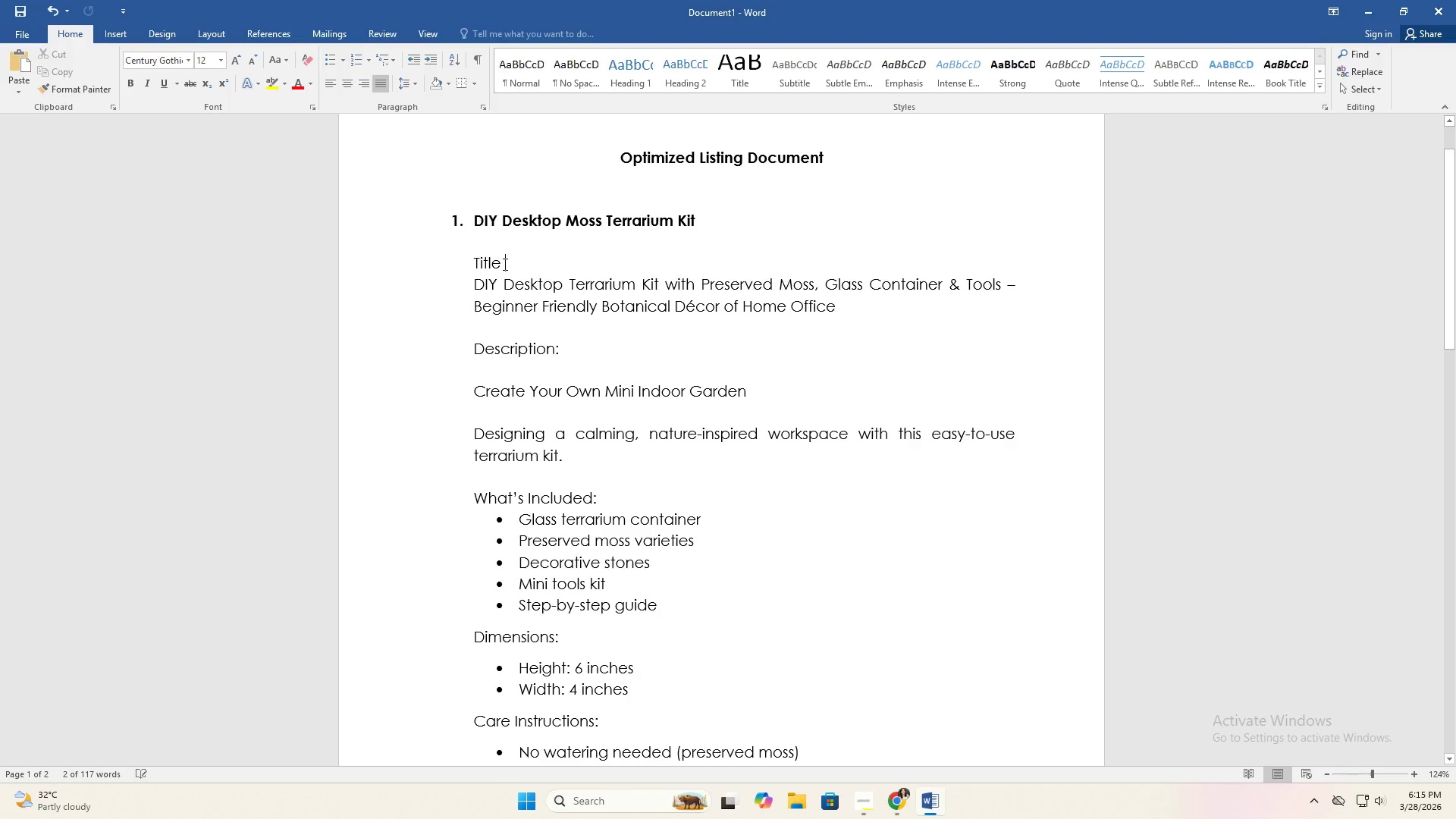 
key(Backspace)
 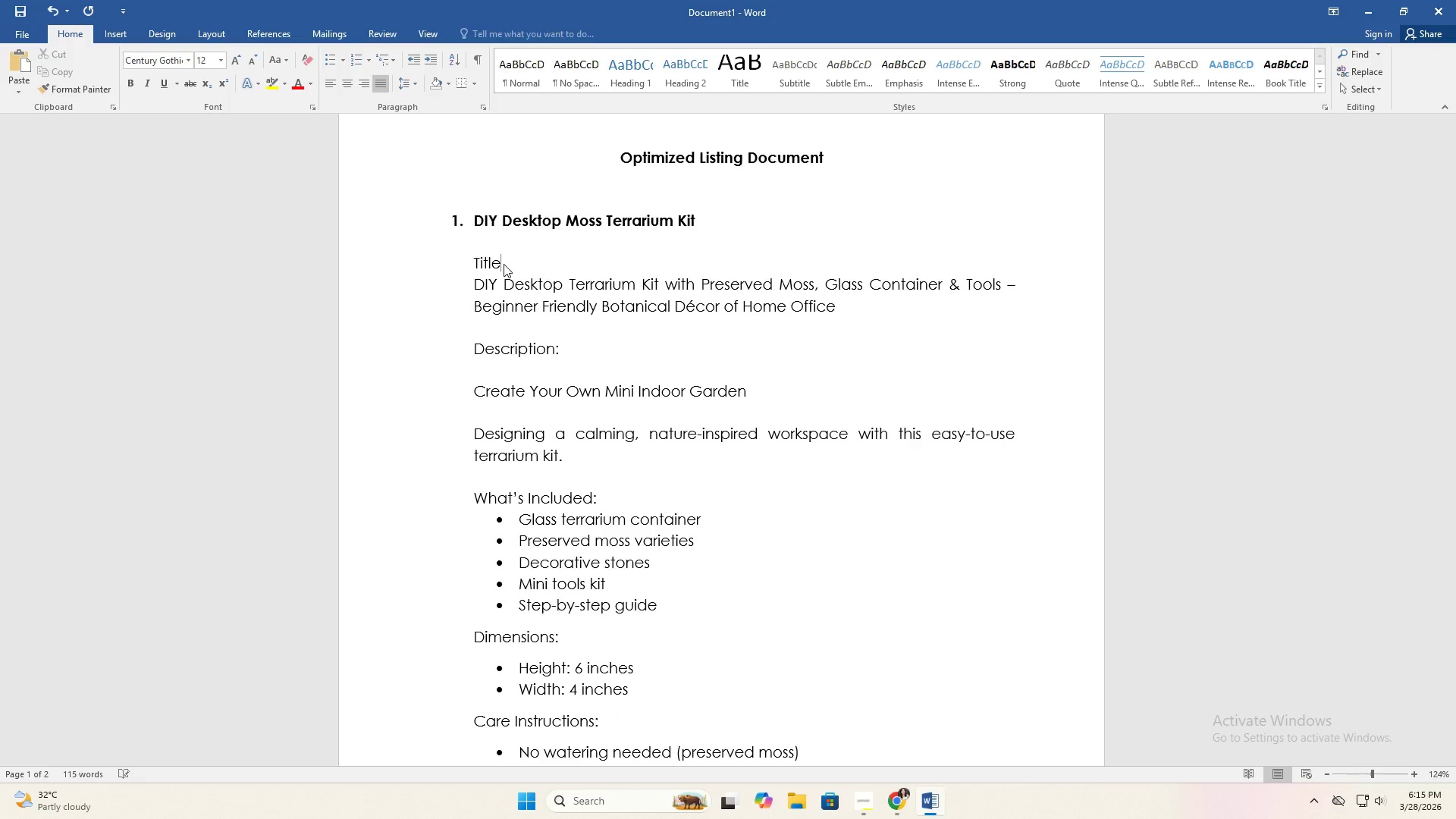 
key(Shift+ShiftRight)
 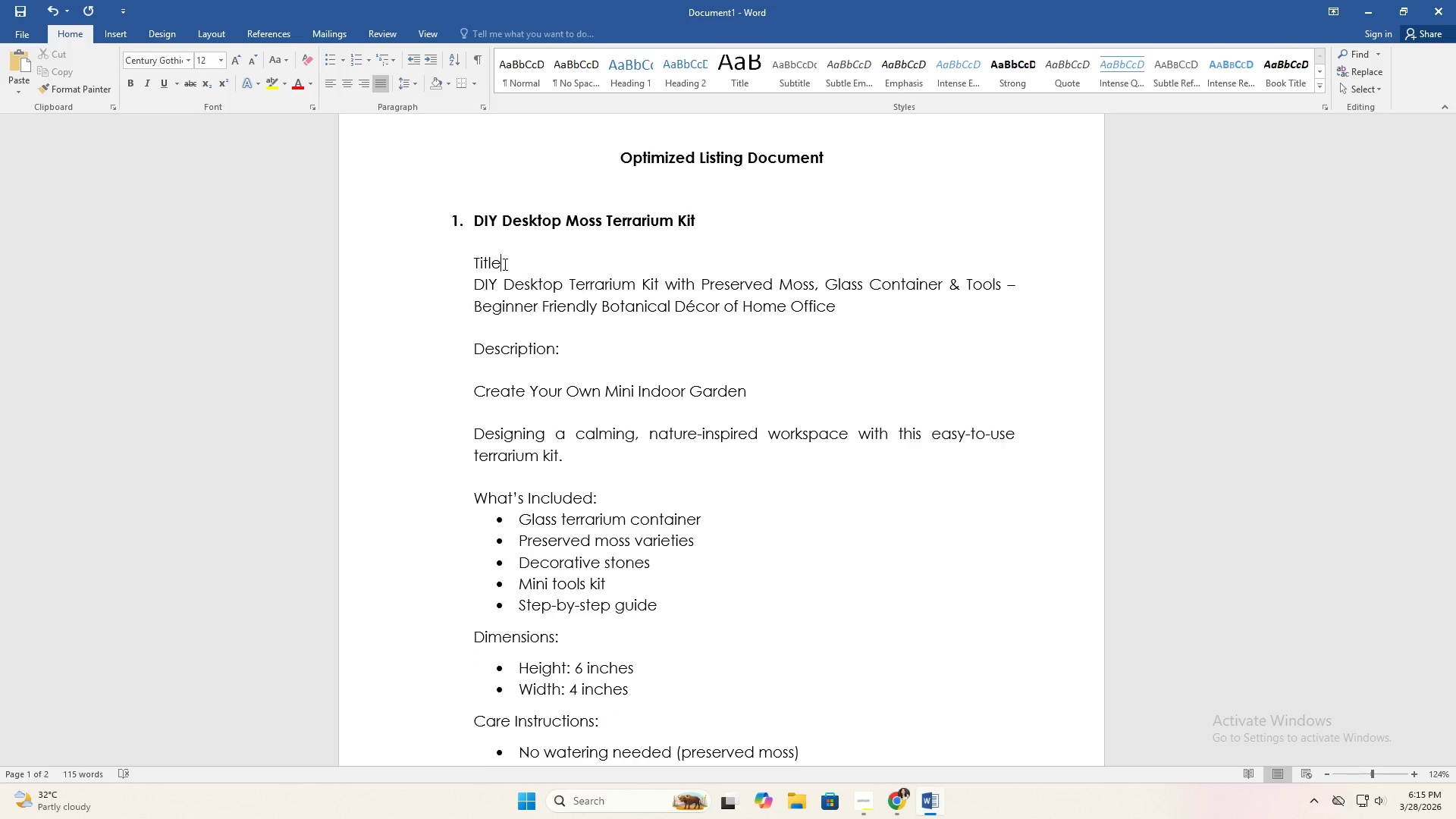 
key(Shift+Semicolon)
 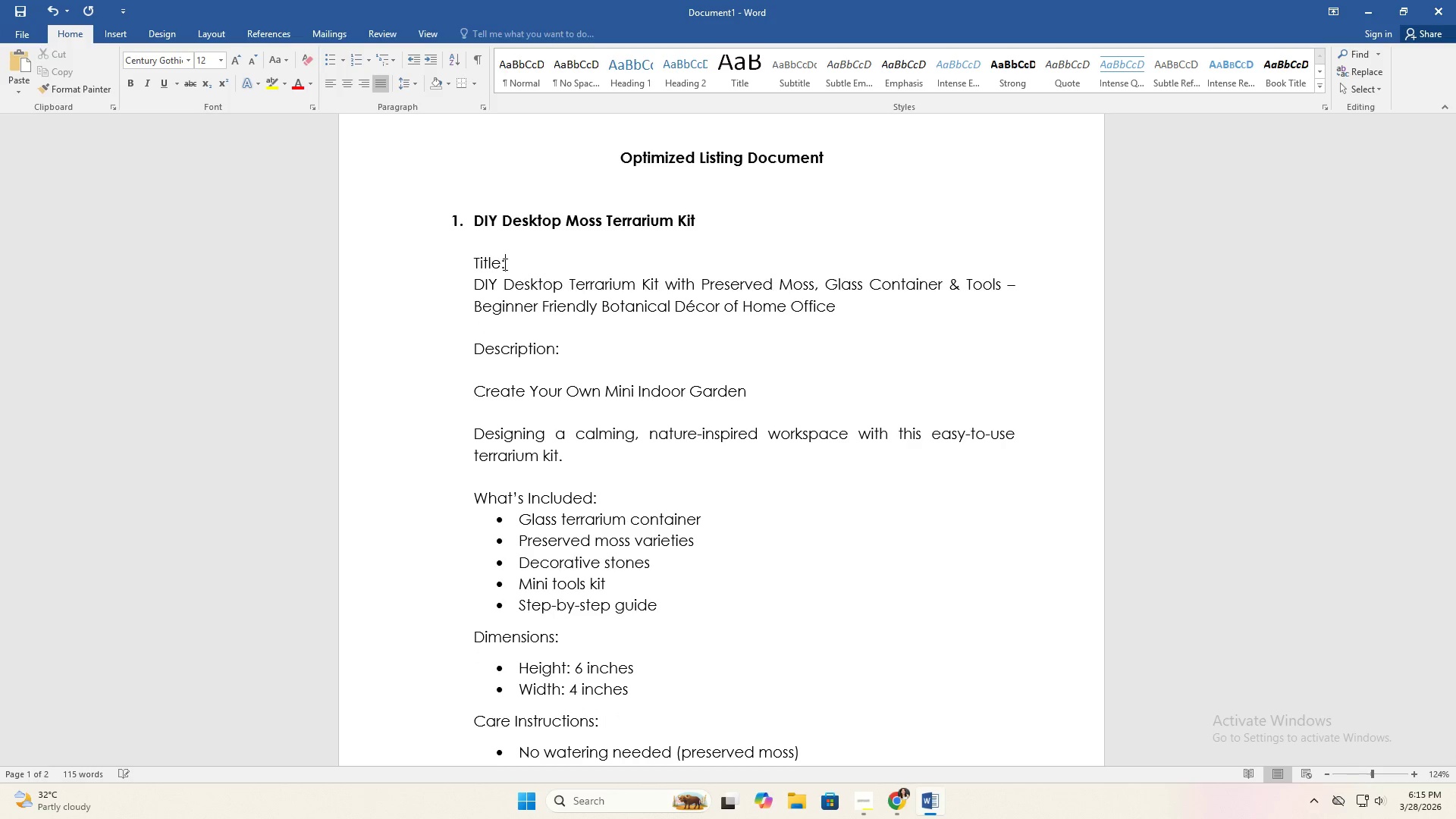 
key(Enter)
 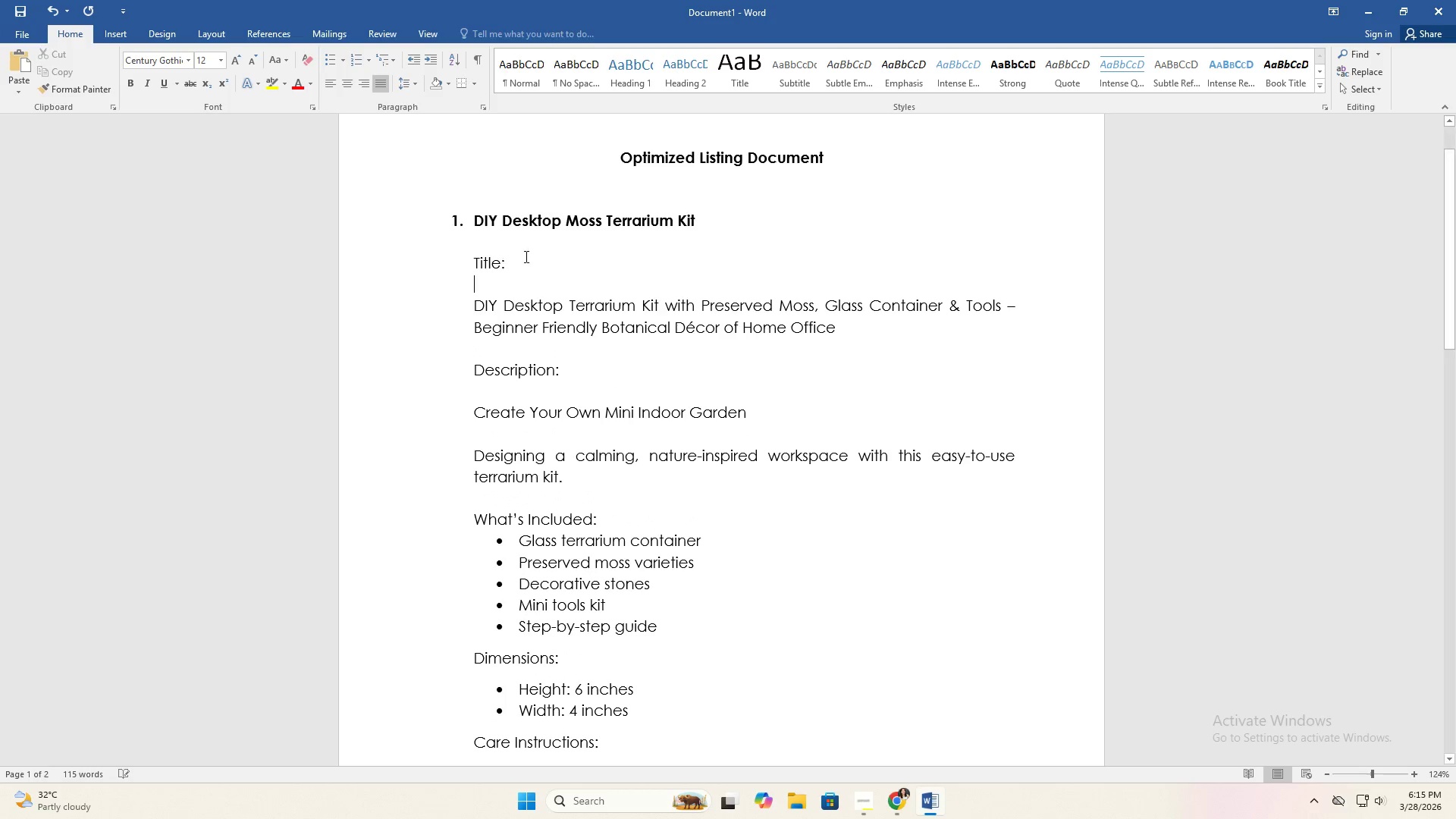 
scroll: coordinate [701, 374], scroll_direction: down, amount: 19.0
 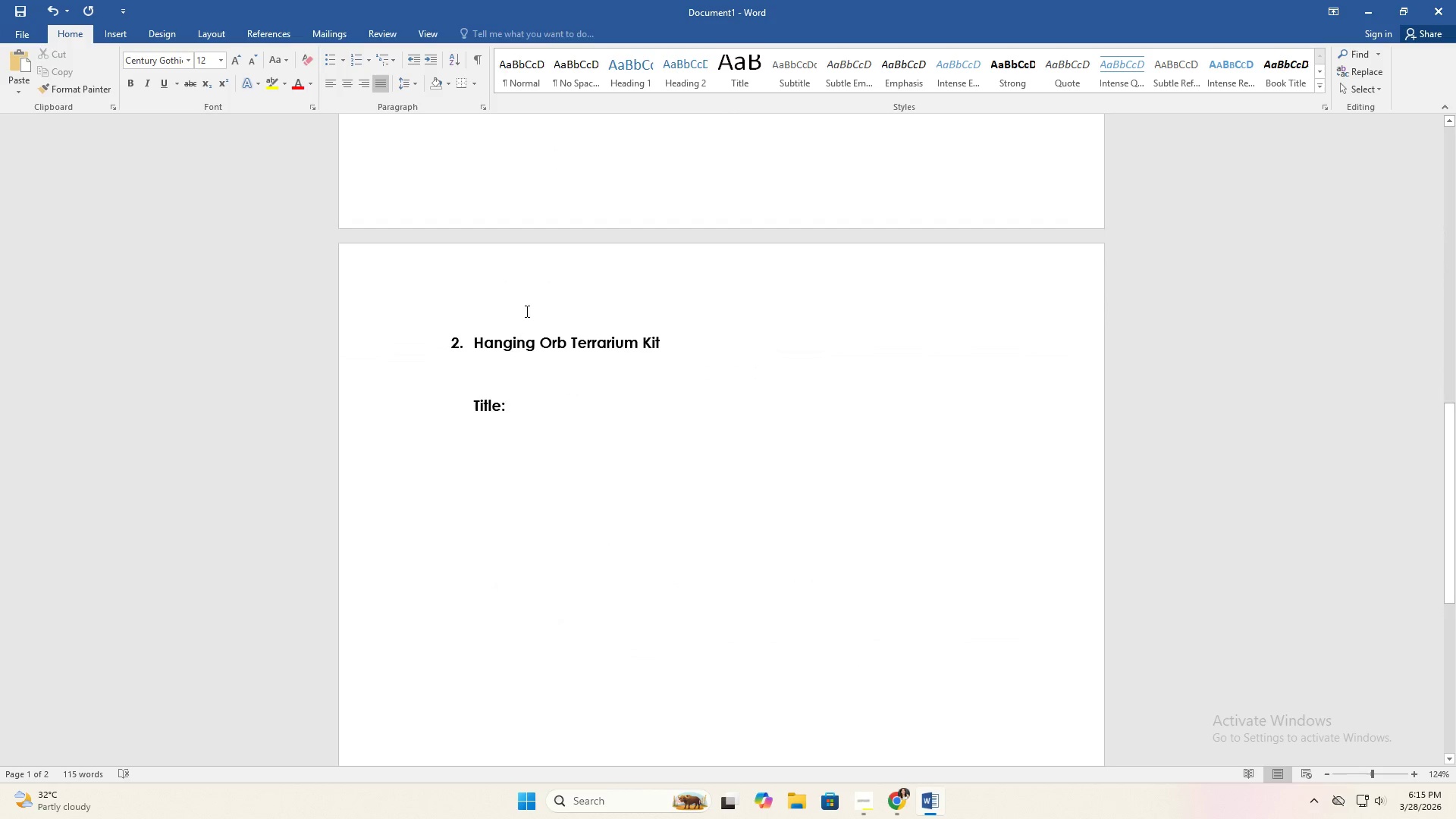 
left_click([518, 292])
 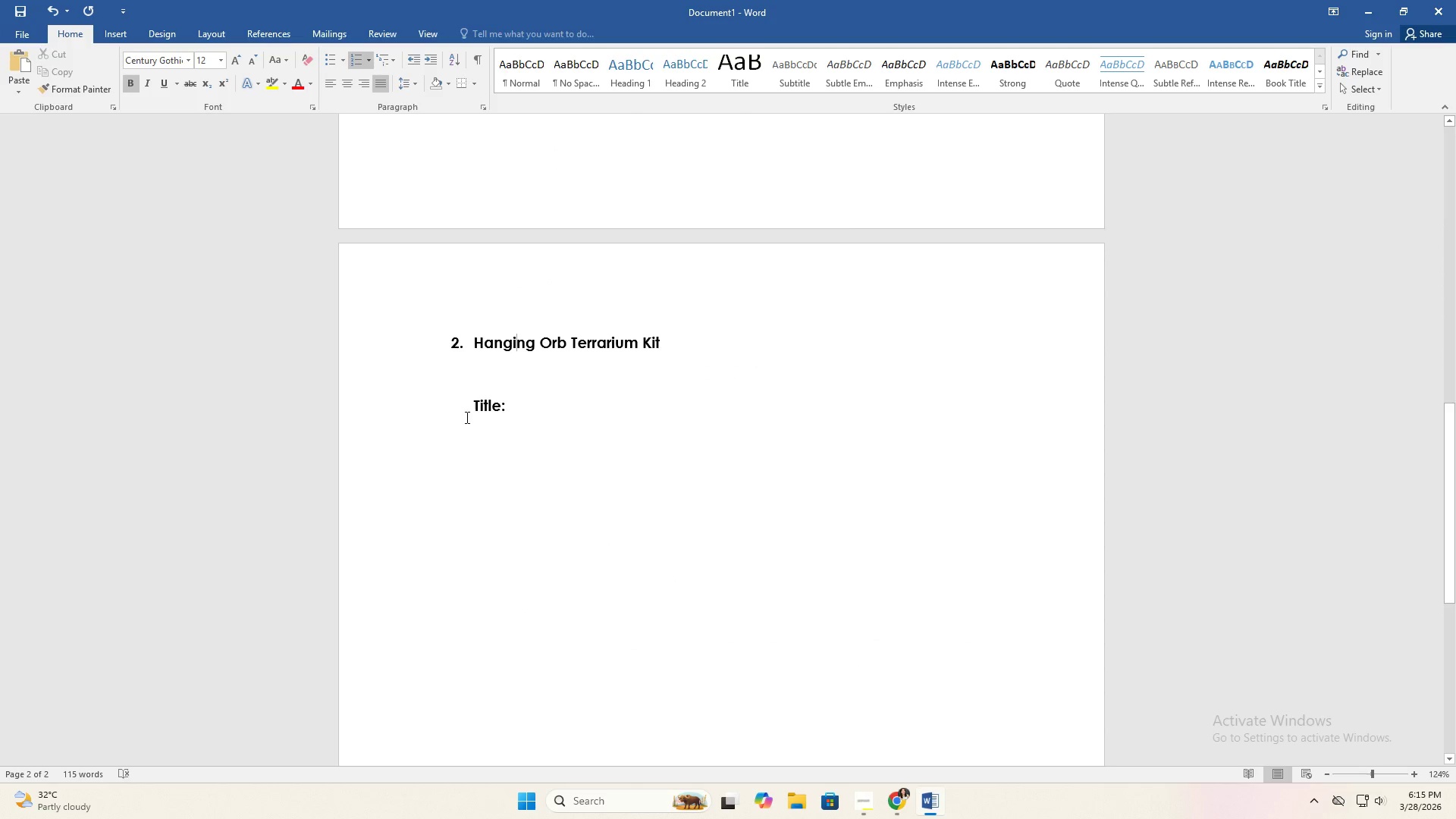 
double_click([463, 413])
 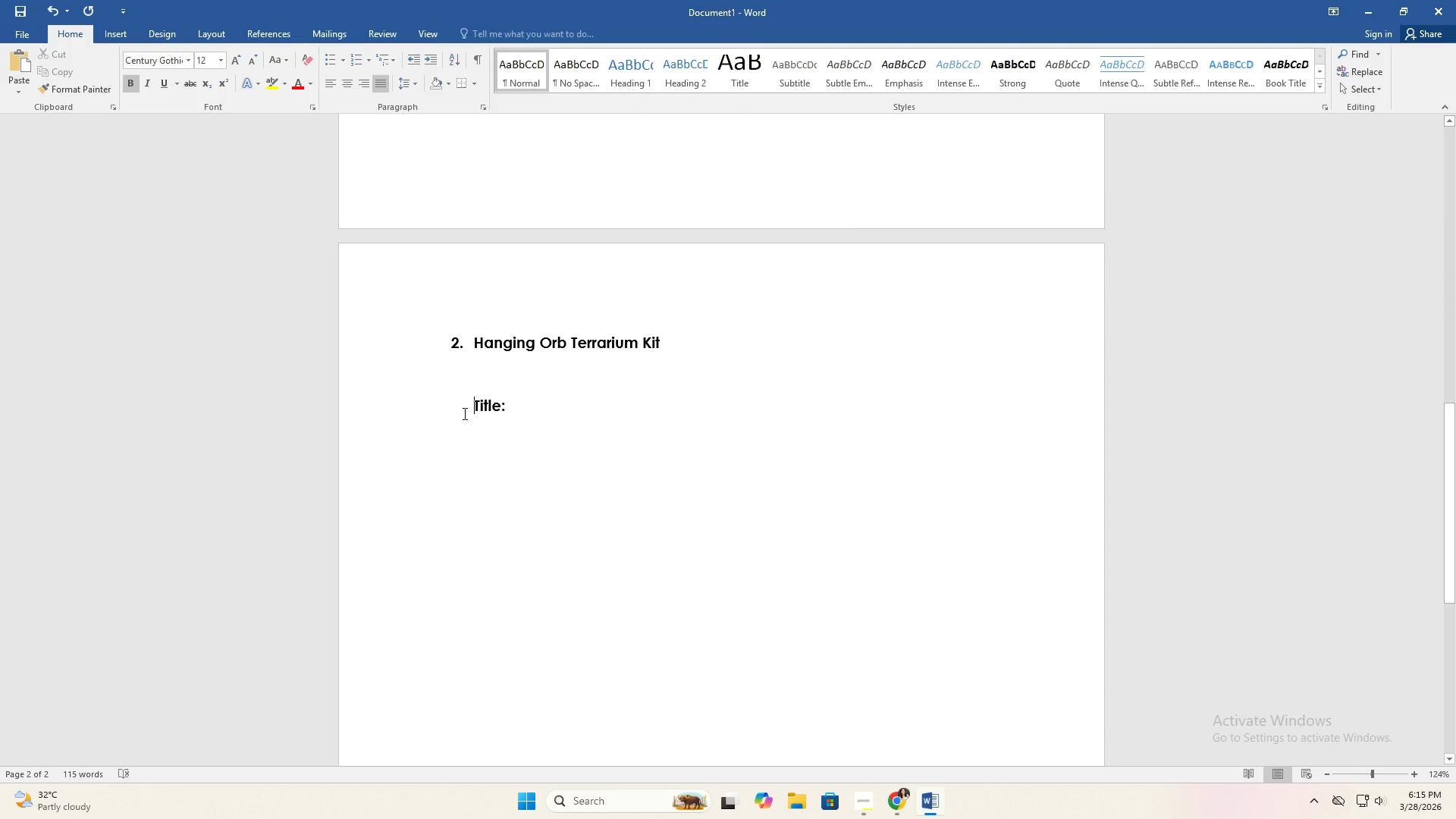 
triple_click([463, 413])
 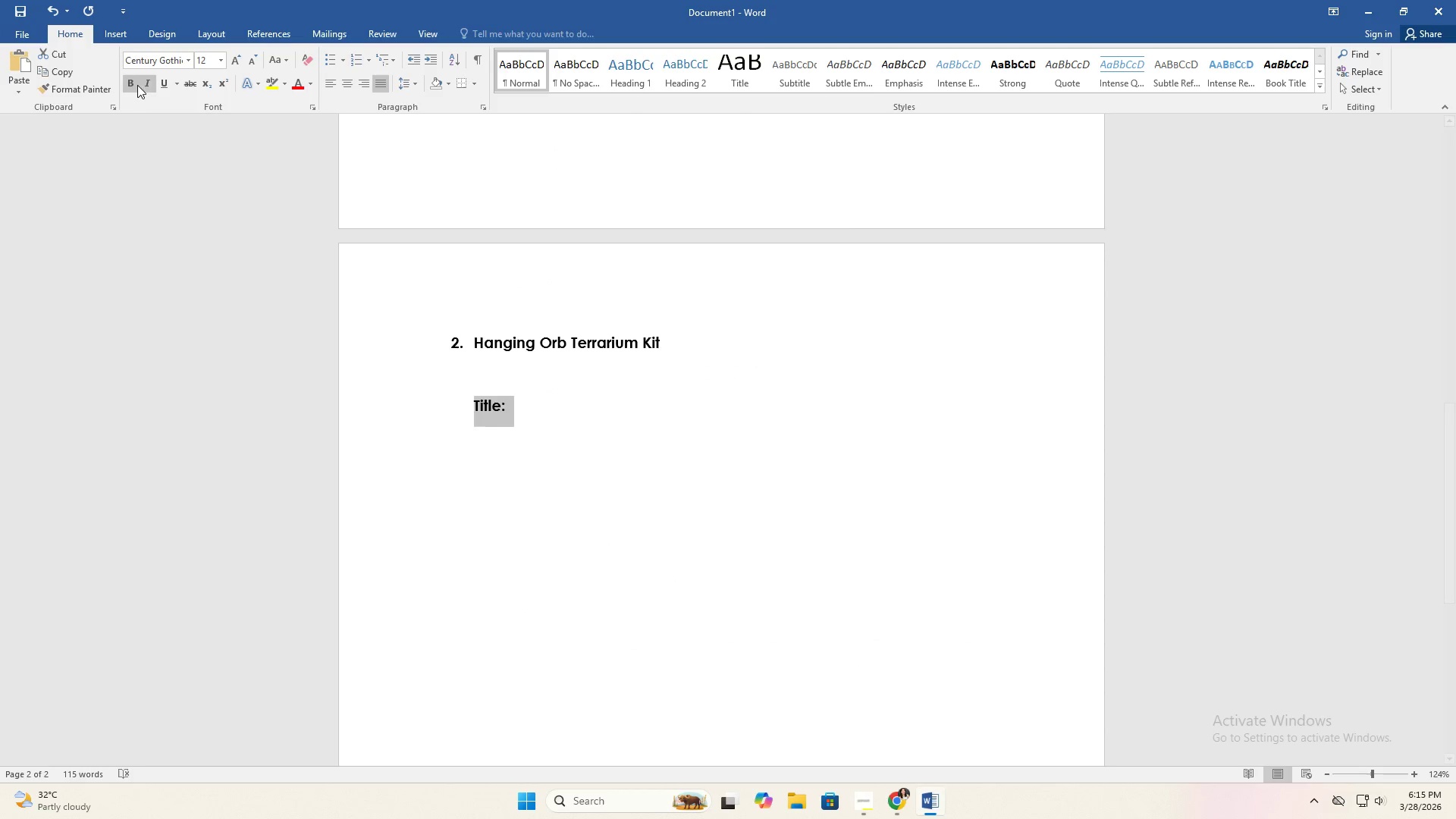 
left_click([133, 87])
 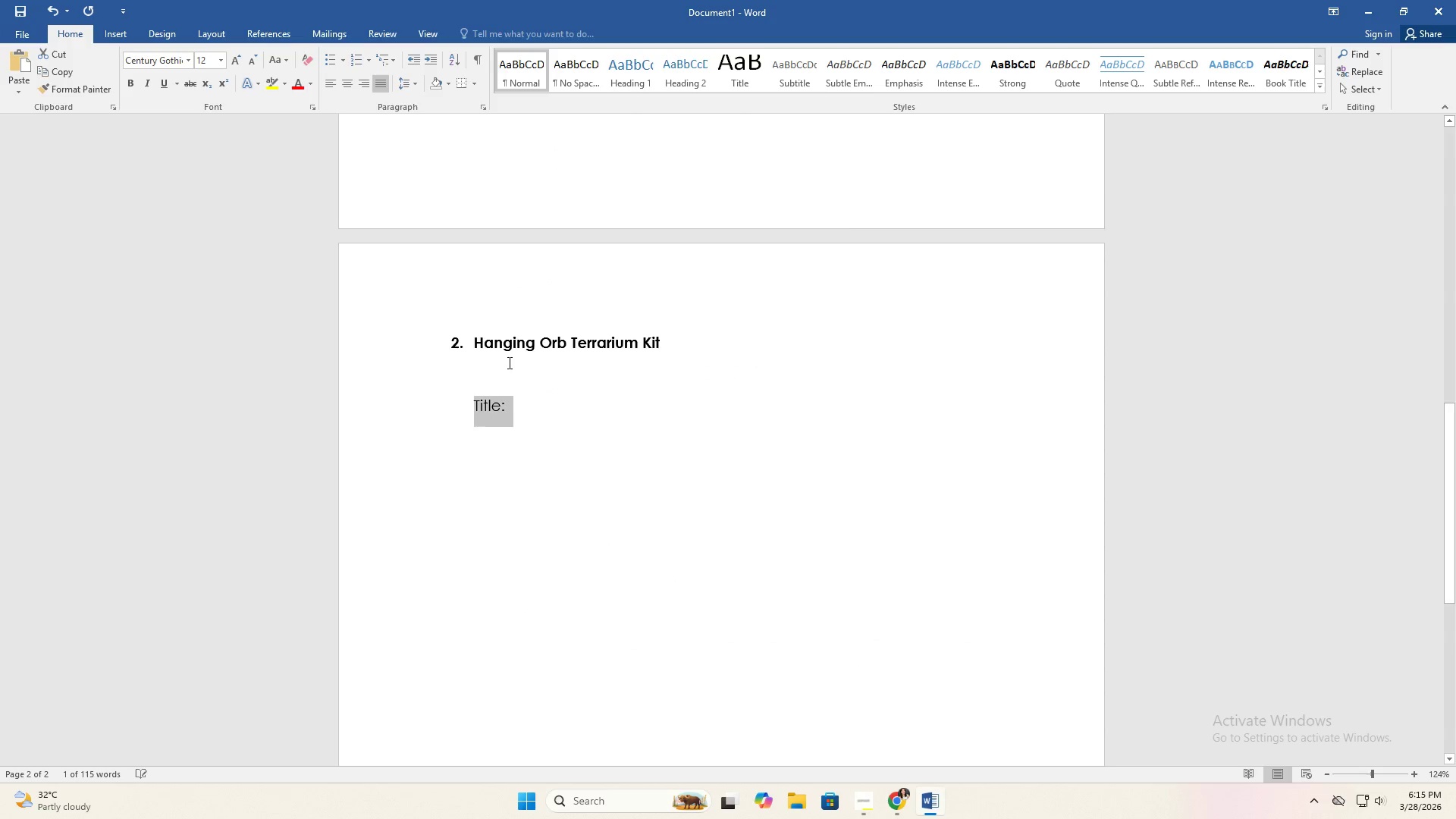 
left_click([571, 410])
 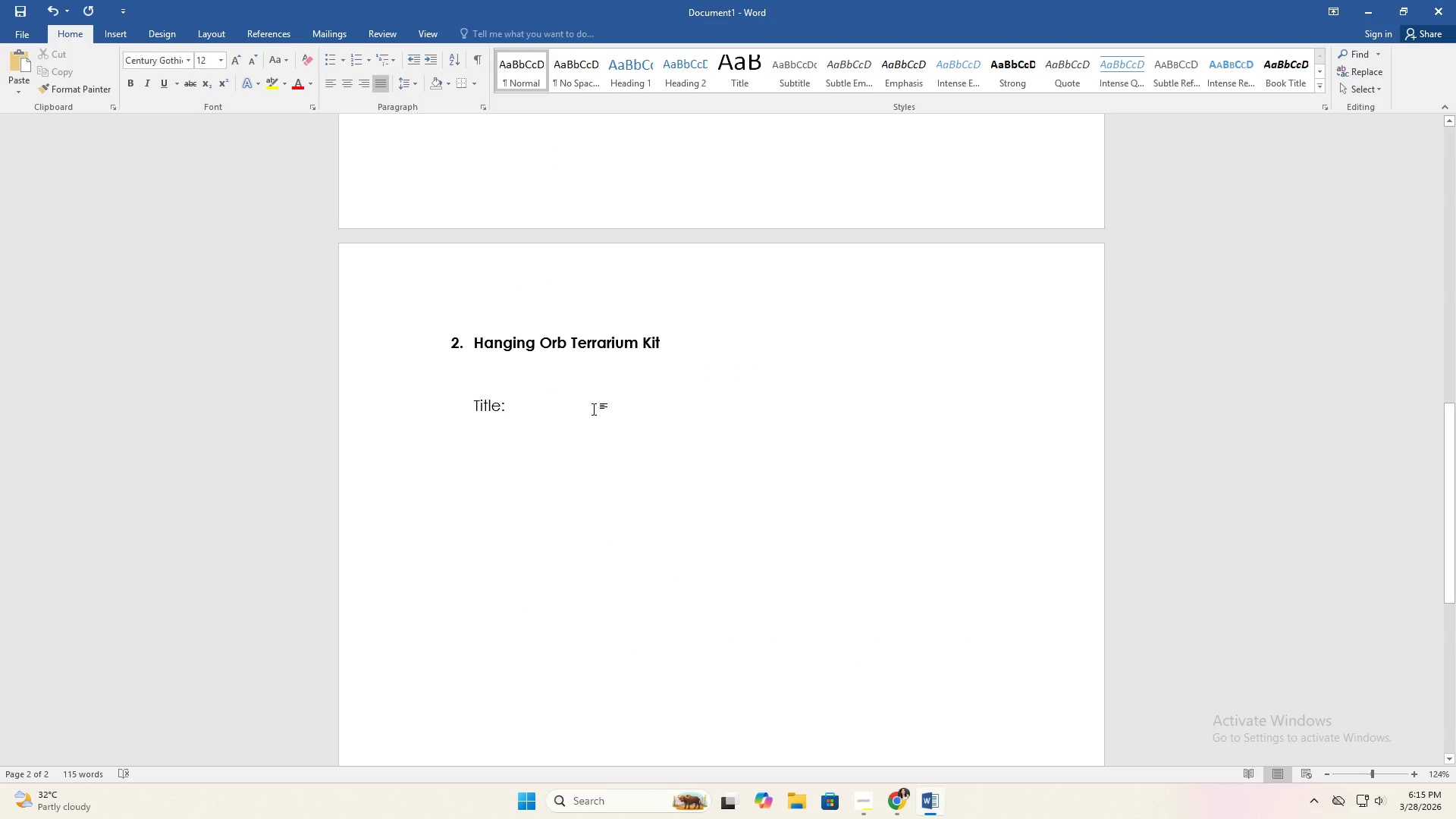 
key(Enter)
 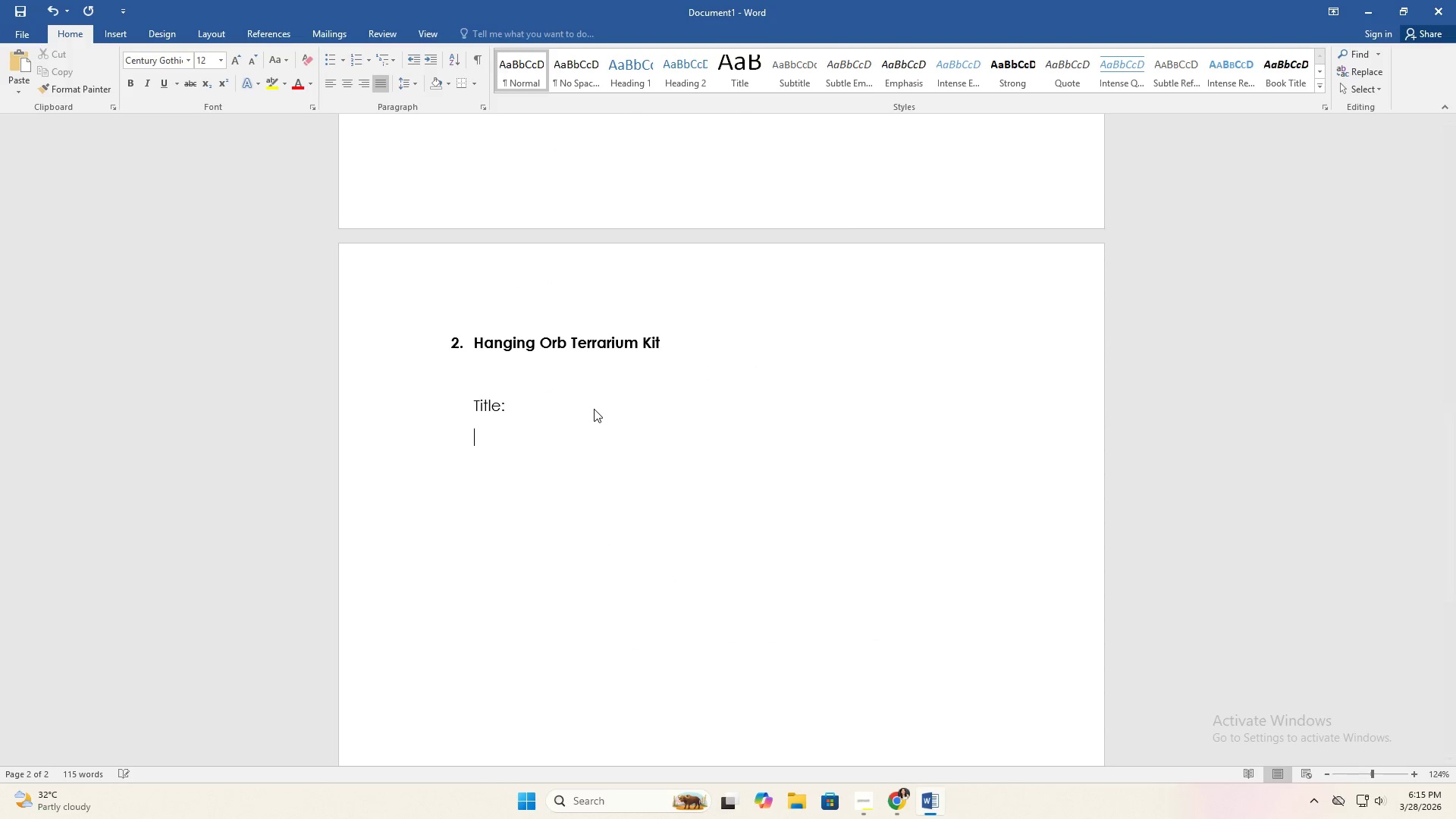 
key(Enter)
 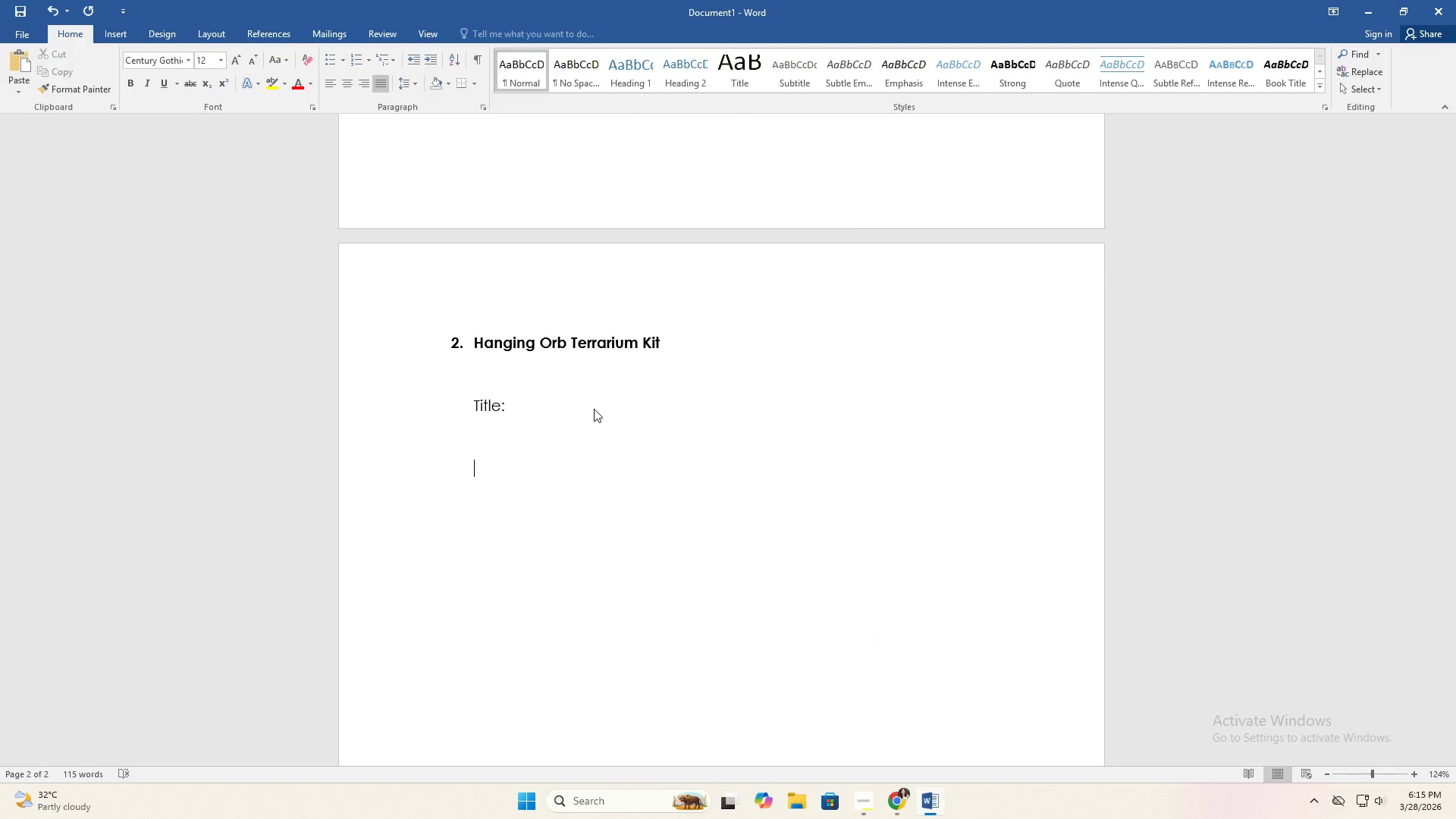 
type(Hanging Glass Orb Terrarium Kit with Preserved Moss - DIY Floating Plant Decor for Smaall)
key(Backspace)
key(Backspace)
key(Backspace)
type(ll Sap)
key(Backspace)
key(Backspace)
type(paces & Modern Home Styling)
 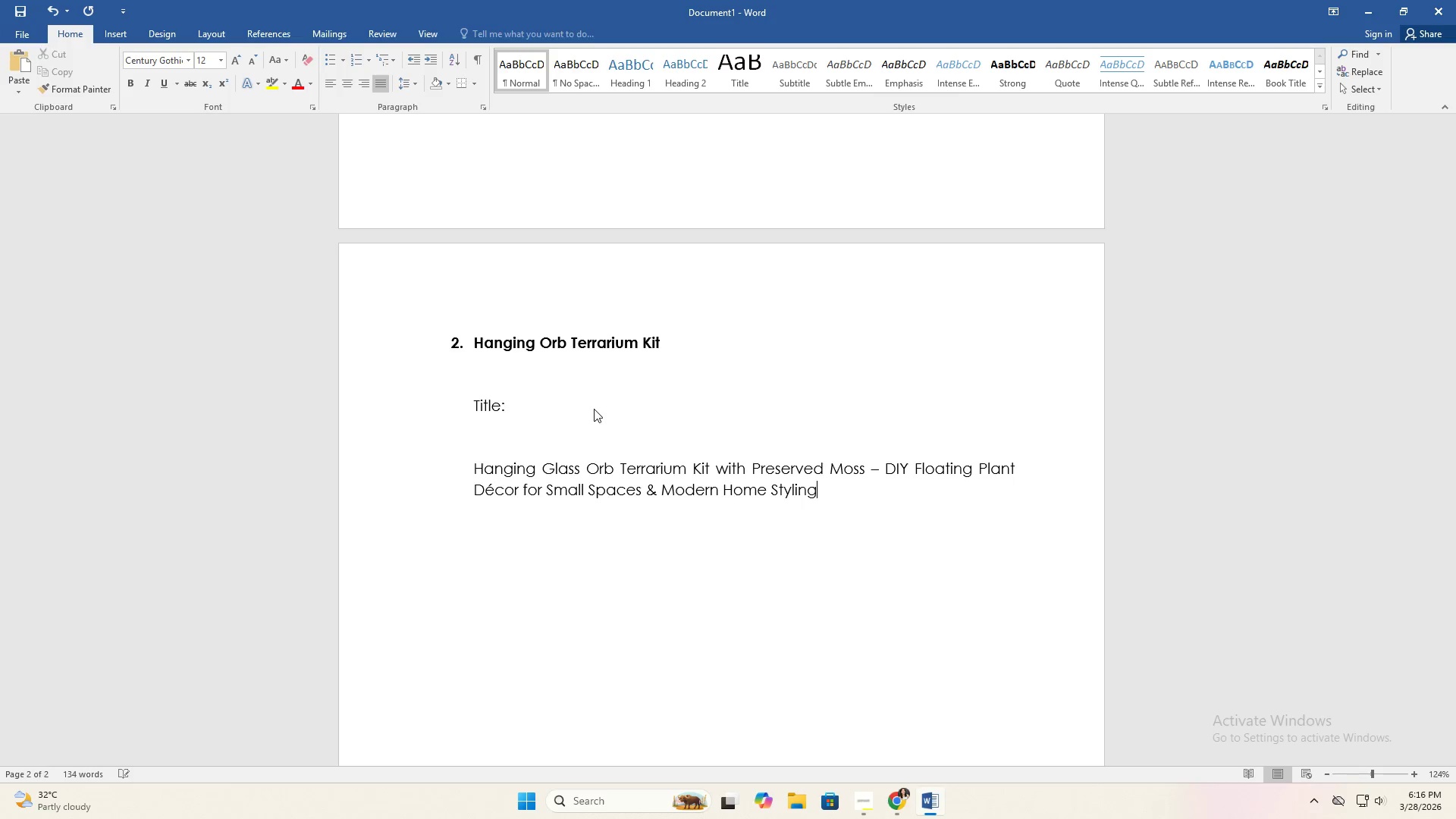 
key(Enter)
 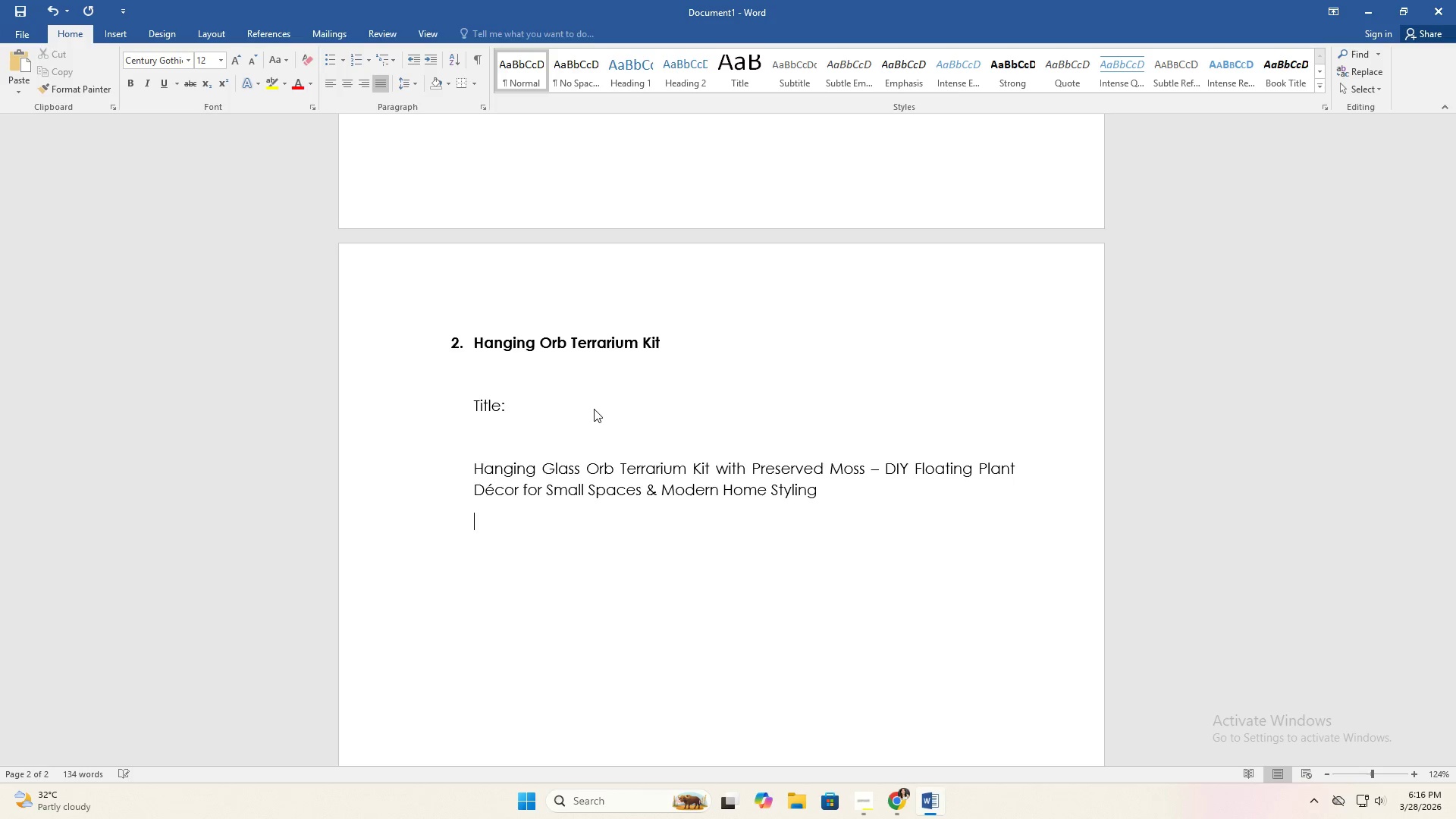 
key(Enter)
 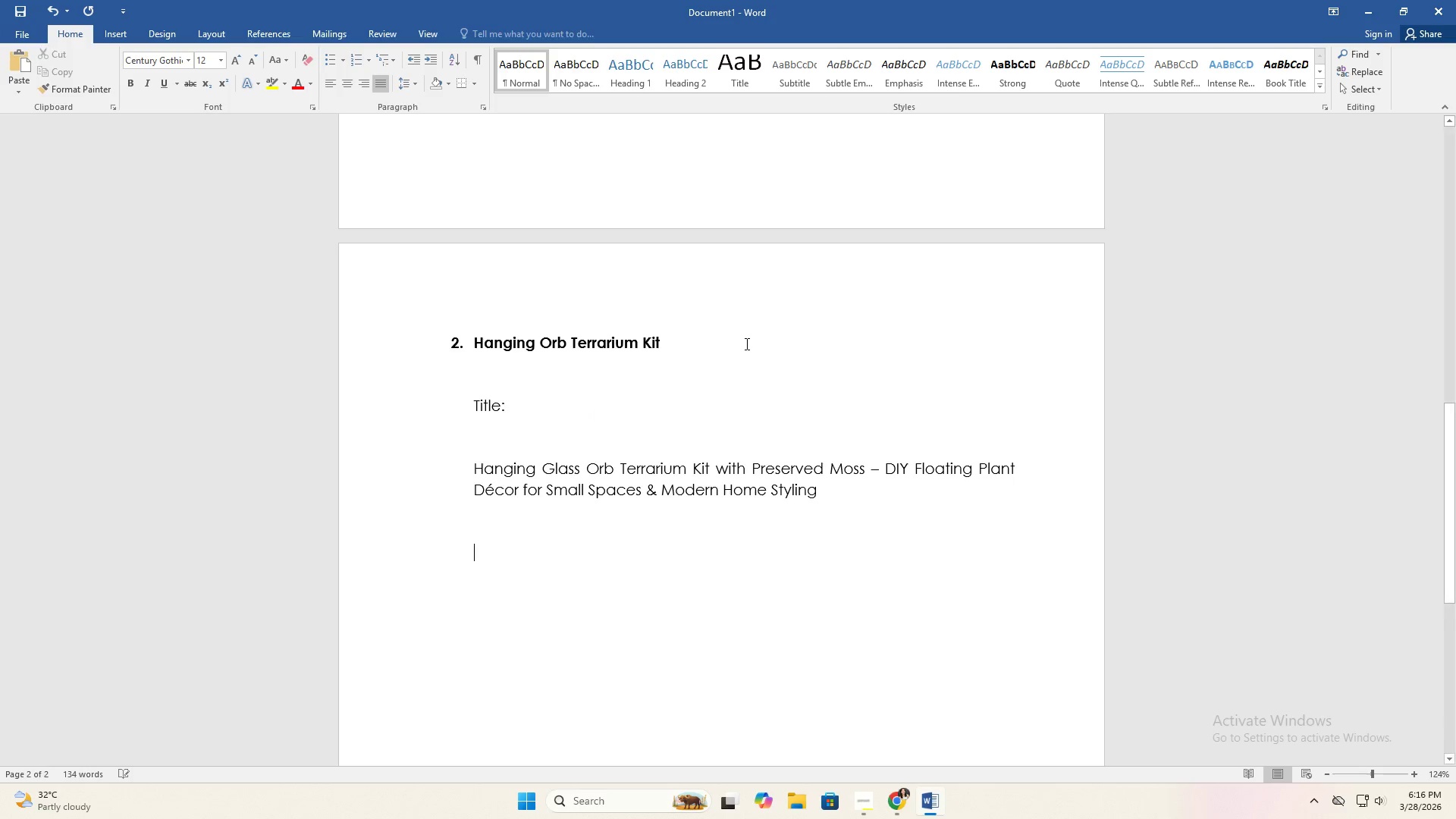 
scroll: coordinate [747, 353], scroll_direction: up, amount: 21.0
 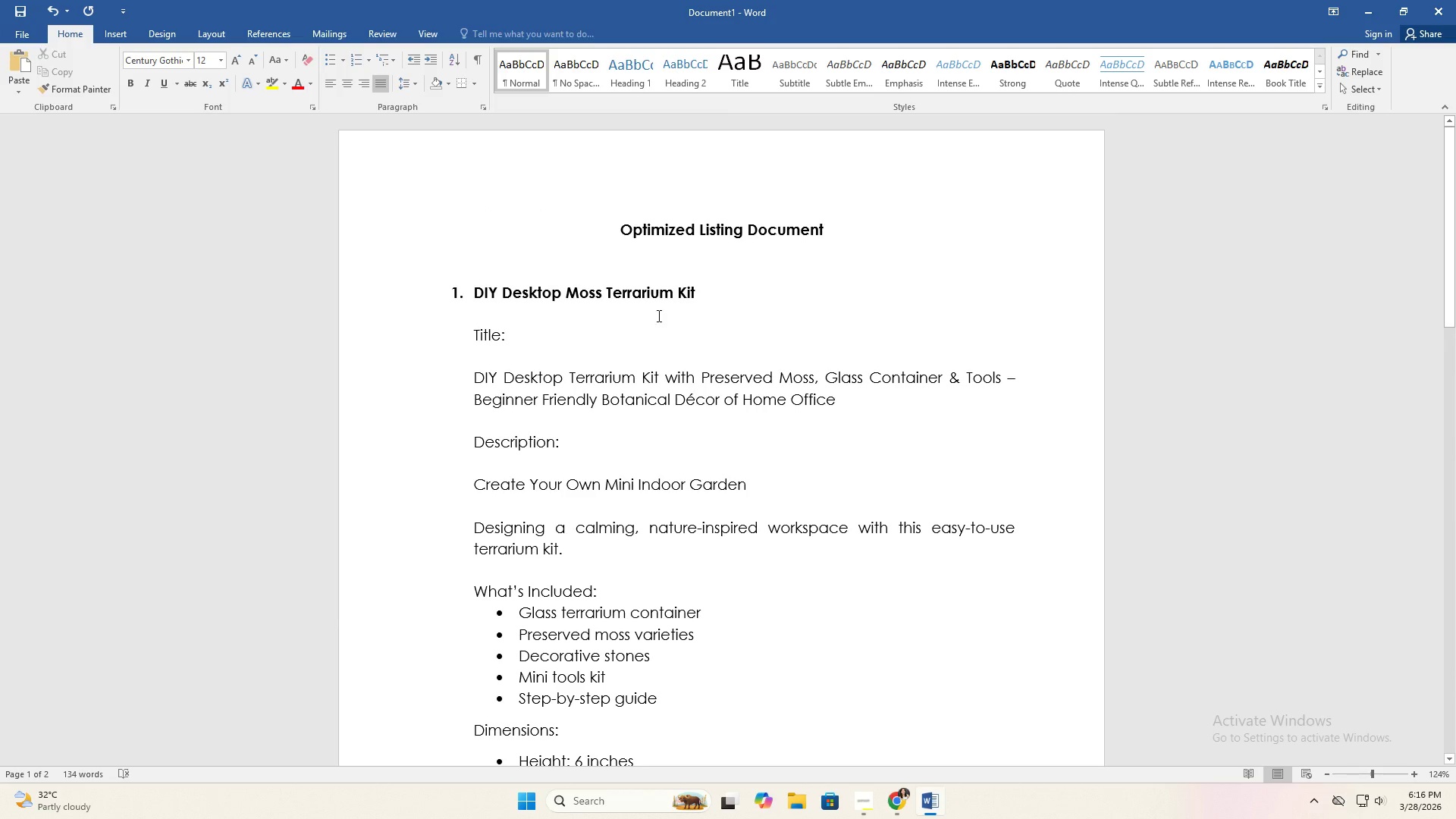 
scroll: coordinate [658, 345], scroll_direction: down, amount: 20.0
 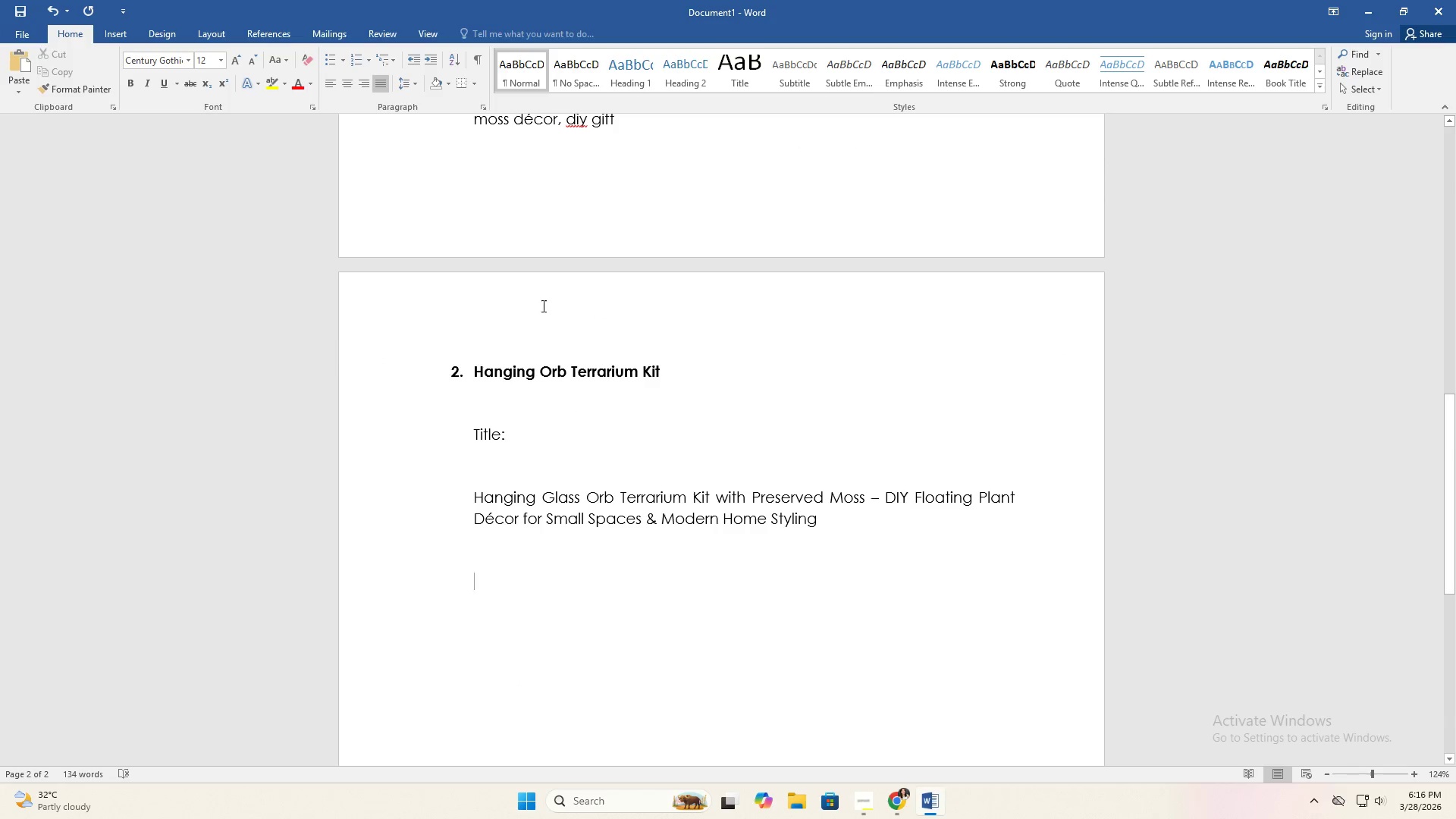 
left_click([546, 425])
 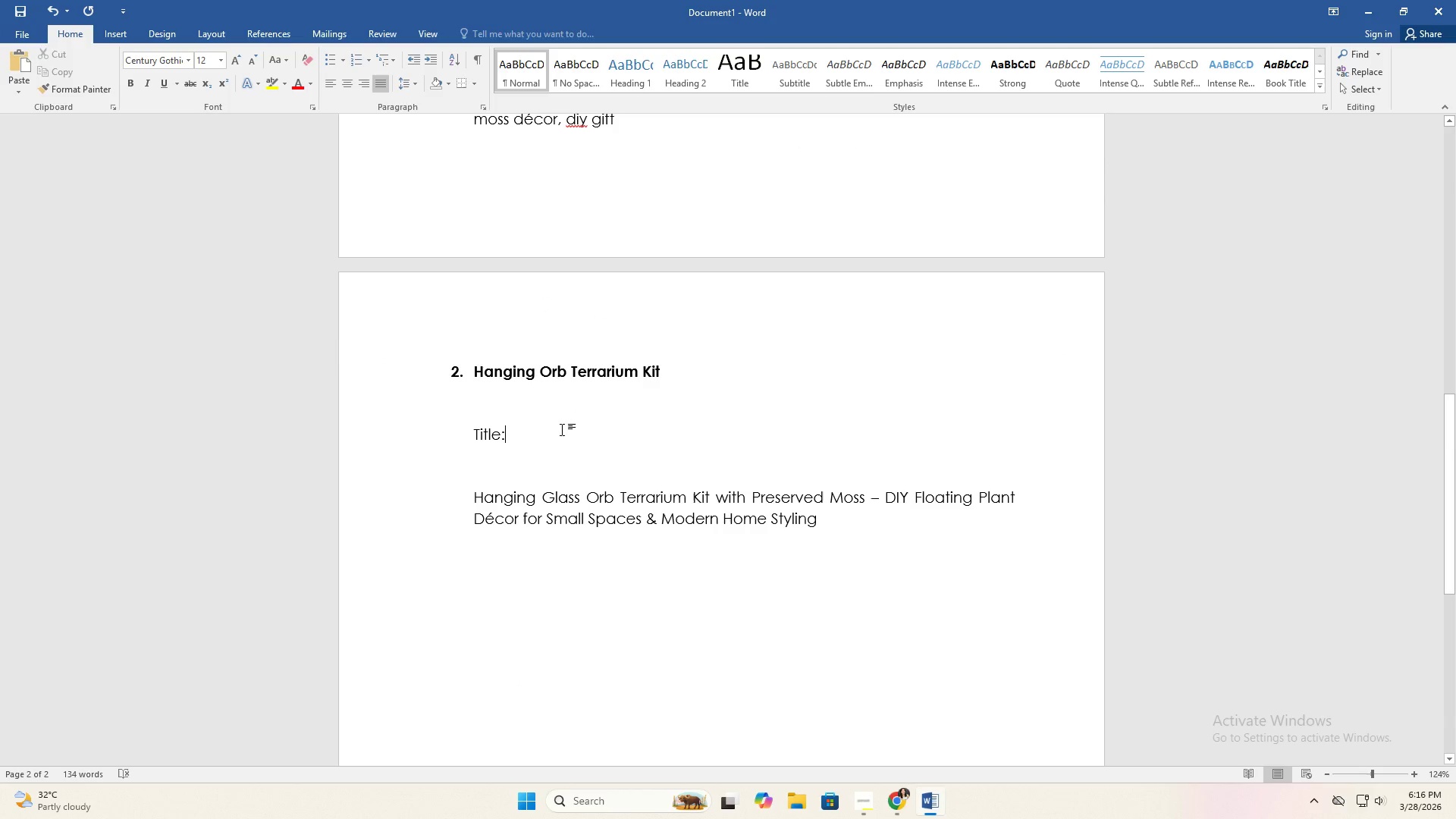 
left_click([518, 444])
 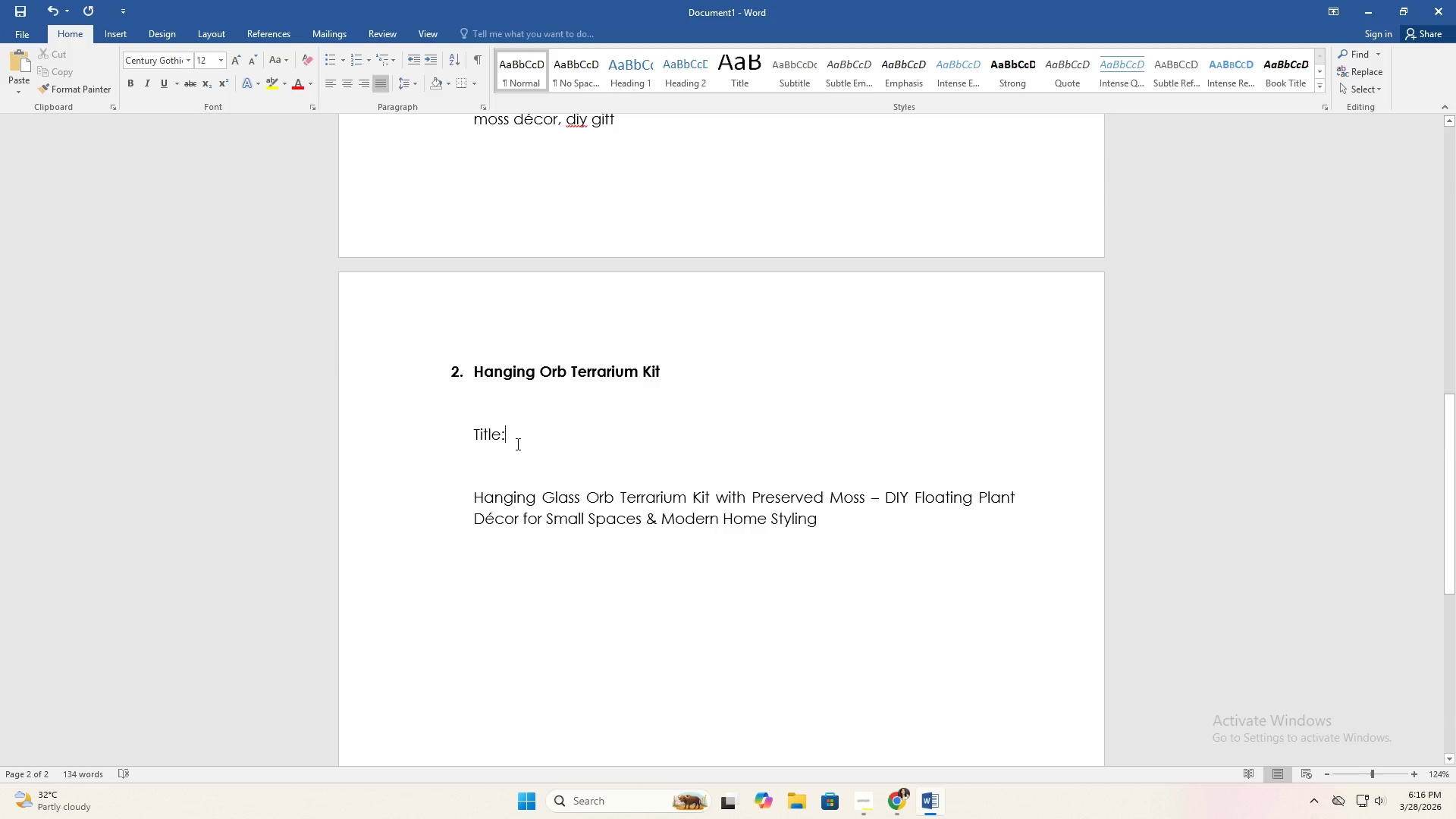 
key(ArrowDown)
 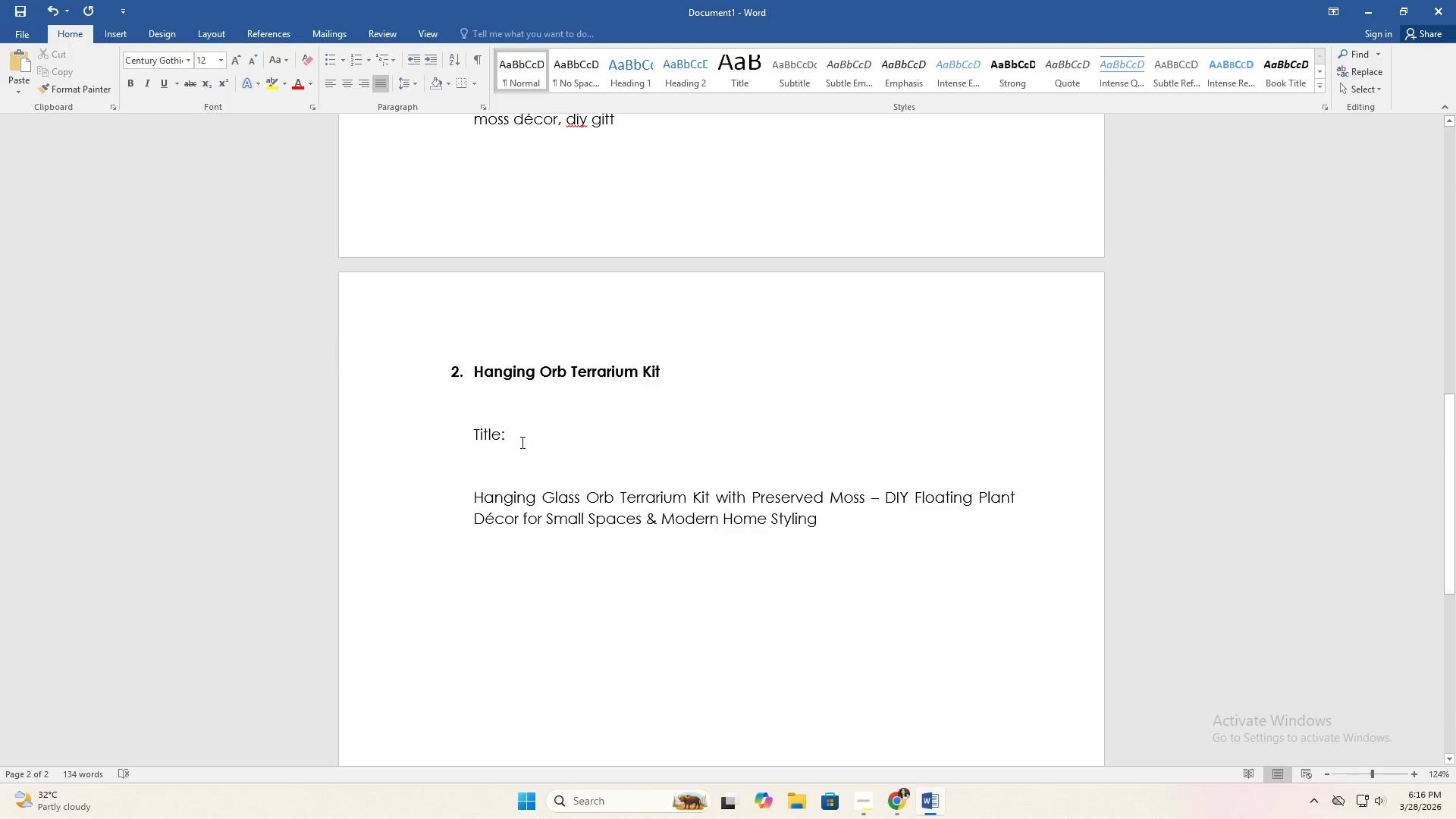 
scroll: coordinate [632, 316], scroll_direction: up, amount: 17.0
 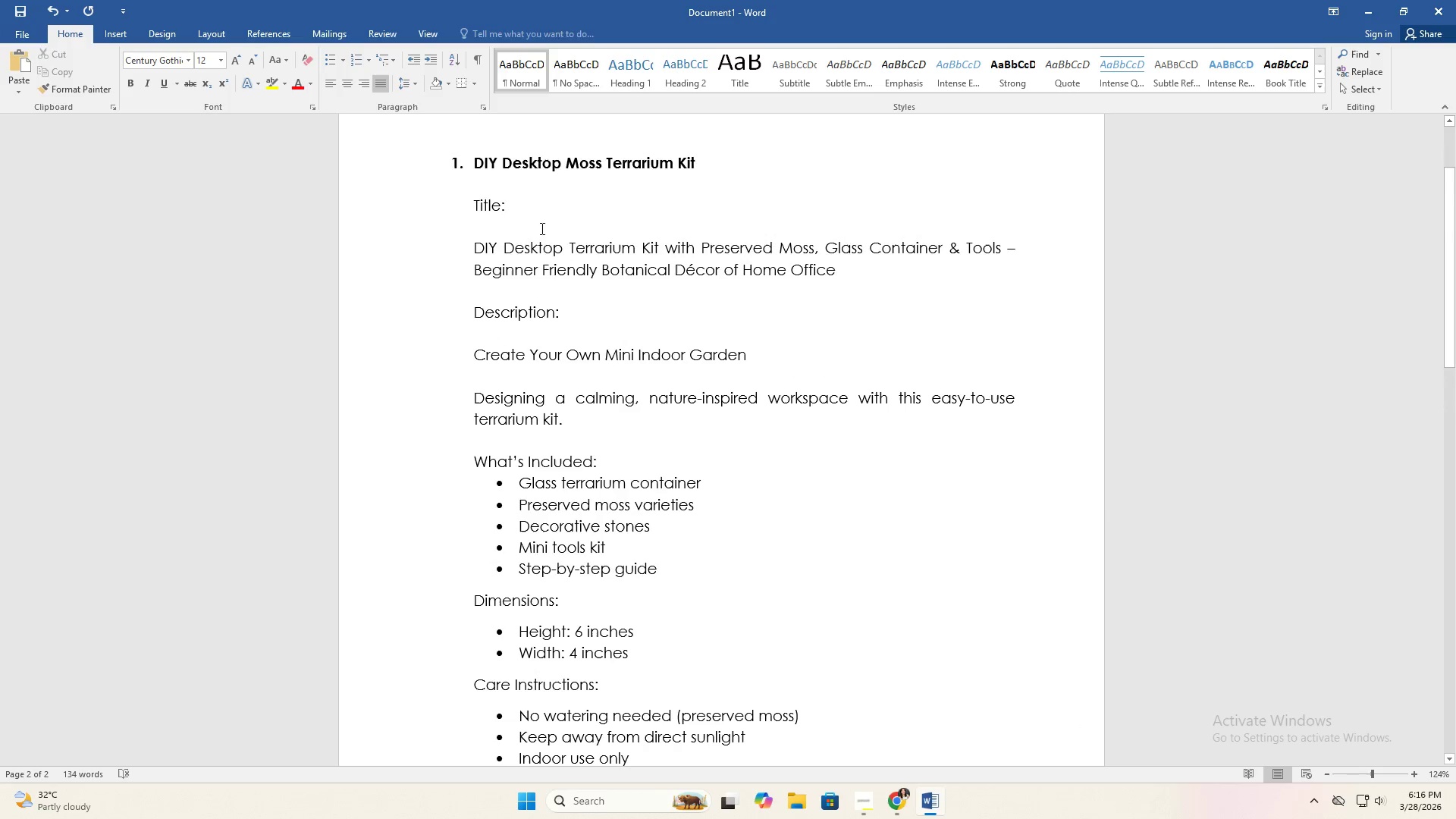 
left_click([536, 228])
 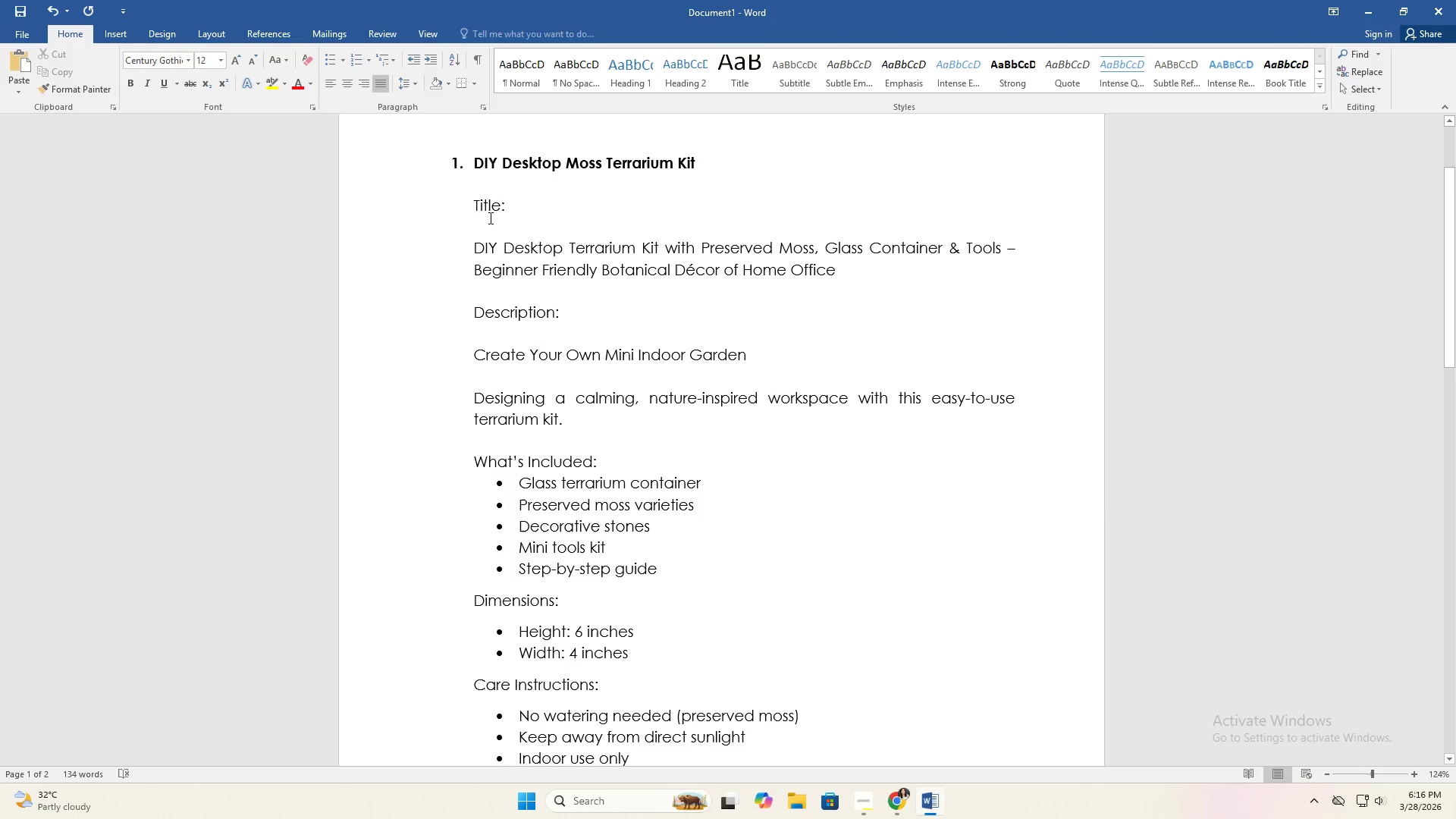 
double_click([489, 218])
 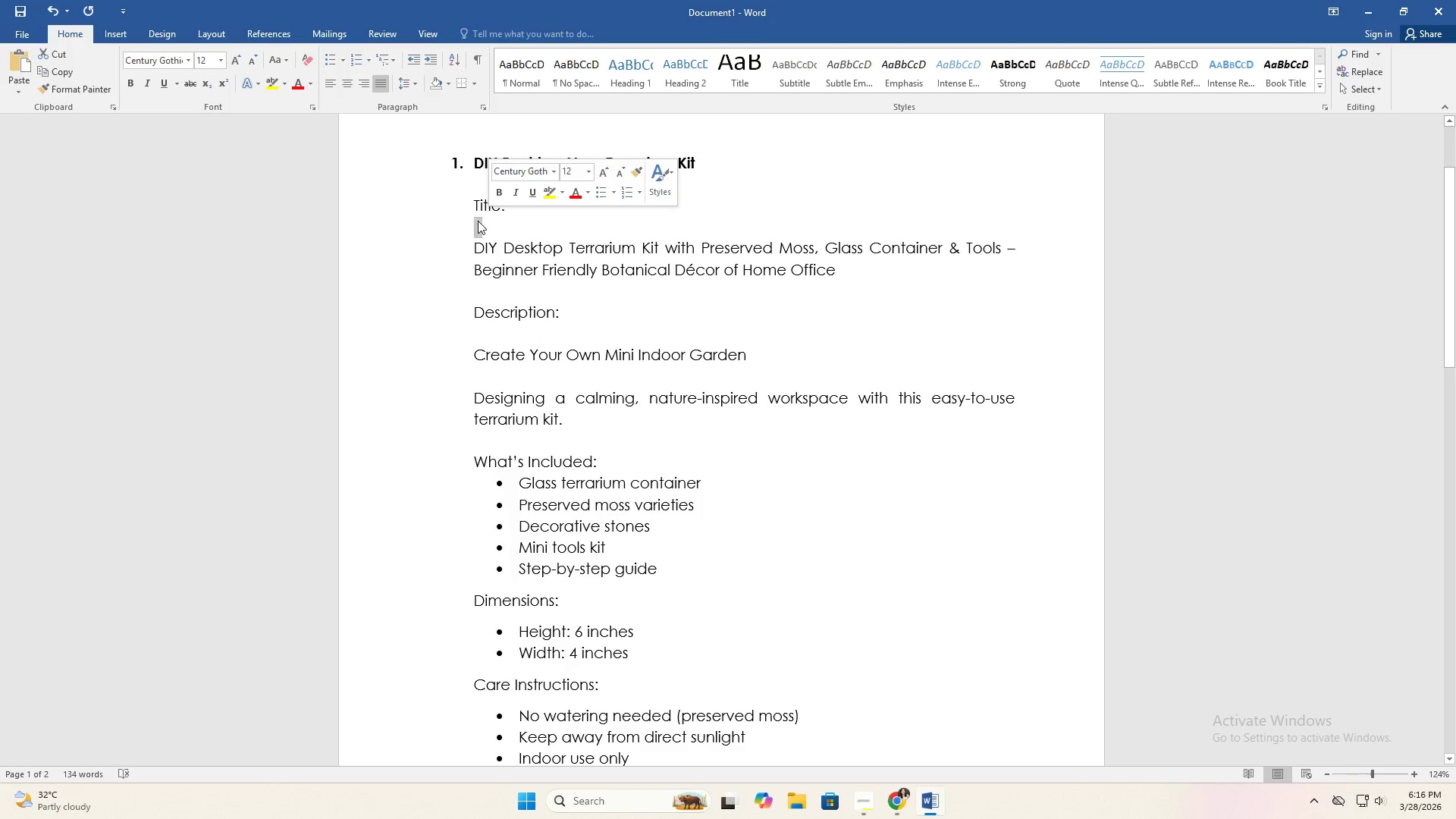 
left_click([628, 184])
 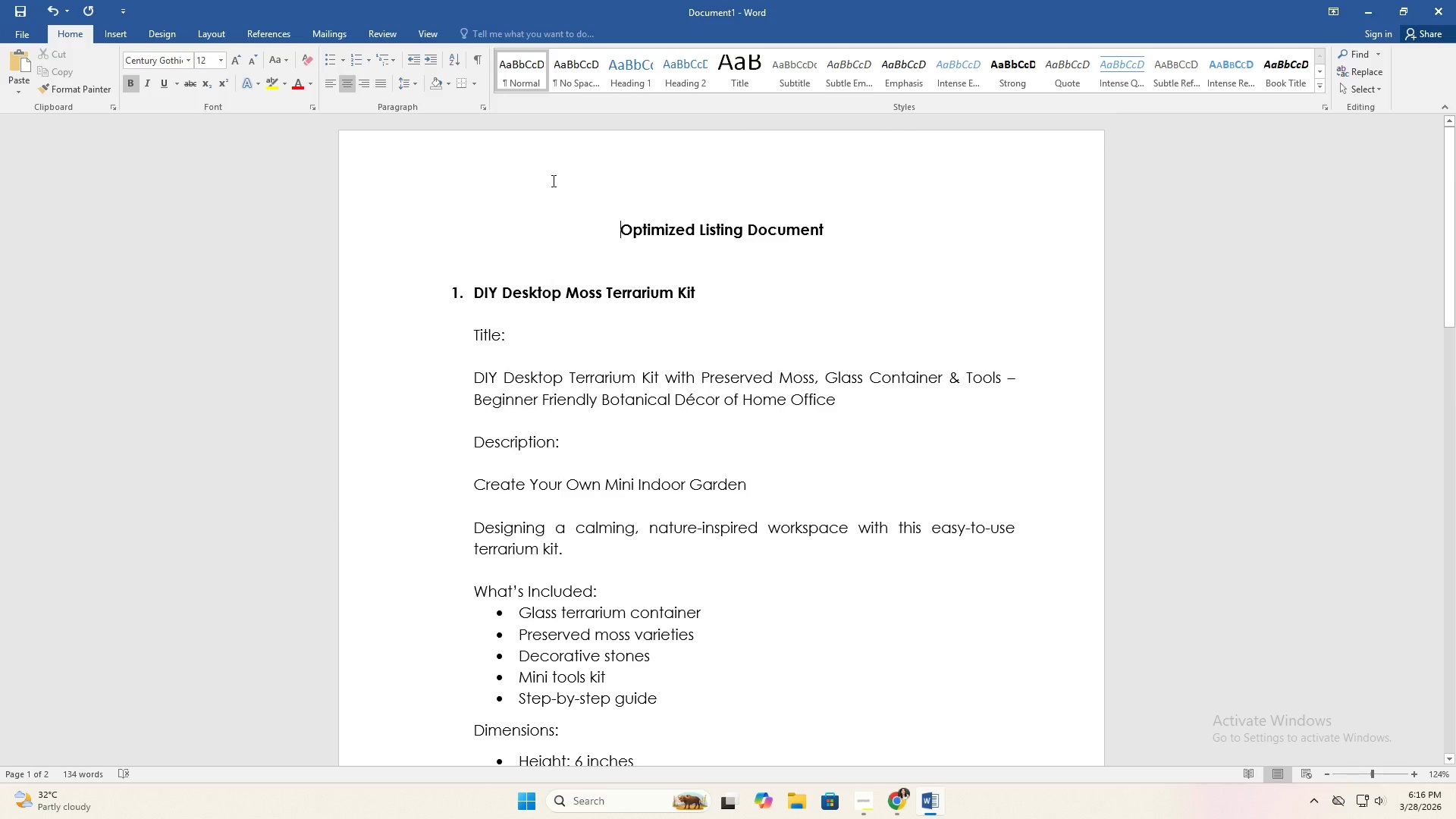 
scroll: coordinate [595, 275], scroll_direction: up, amount: 9.0
 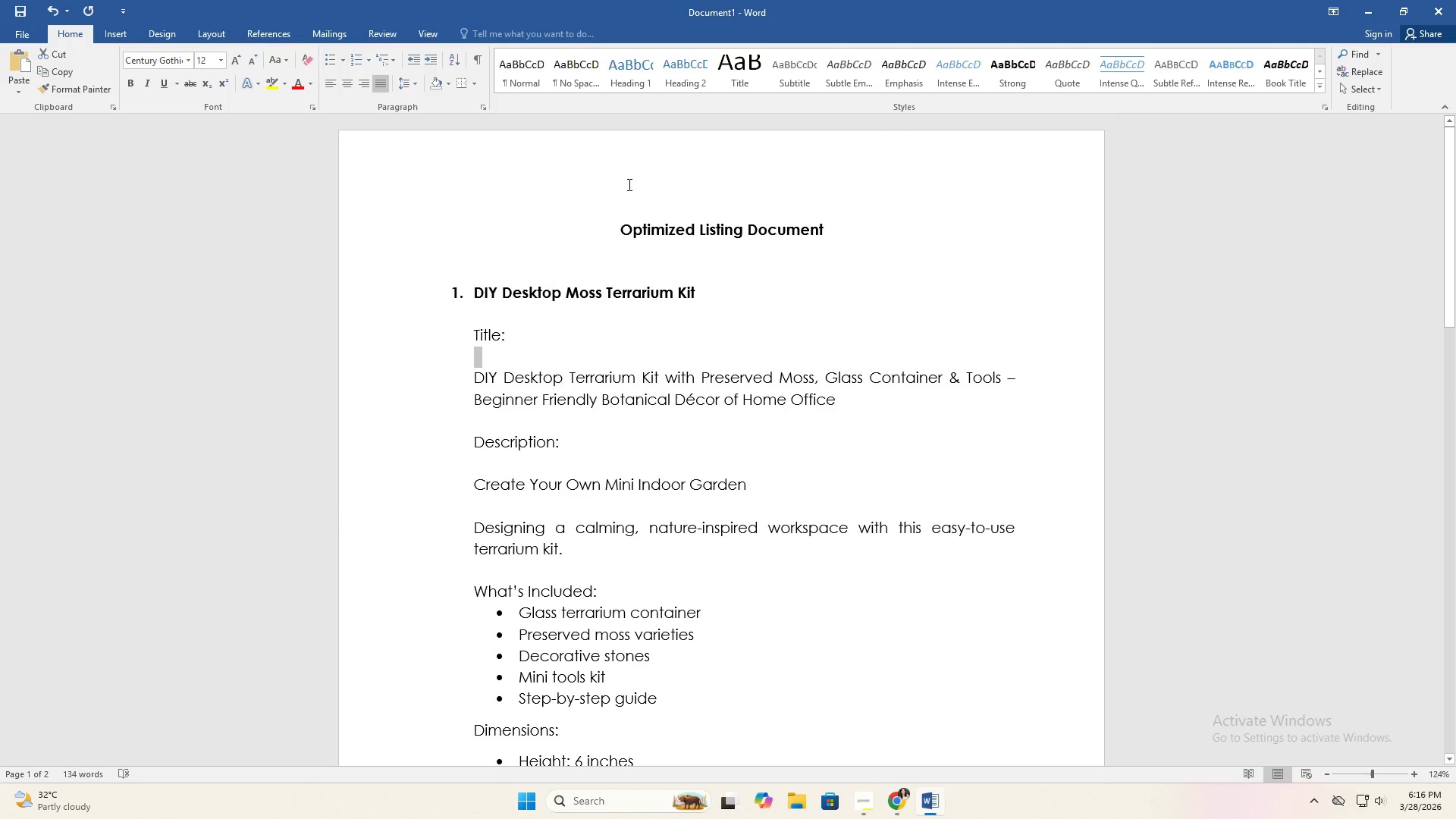 
left_click_drag(start_coordinate=[562, 183], to_coordinate=[916, 817])
 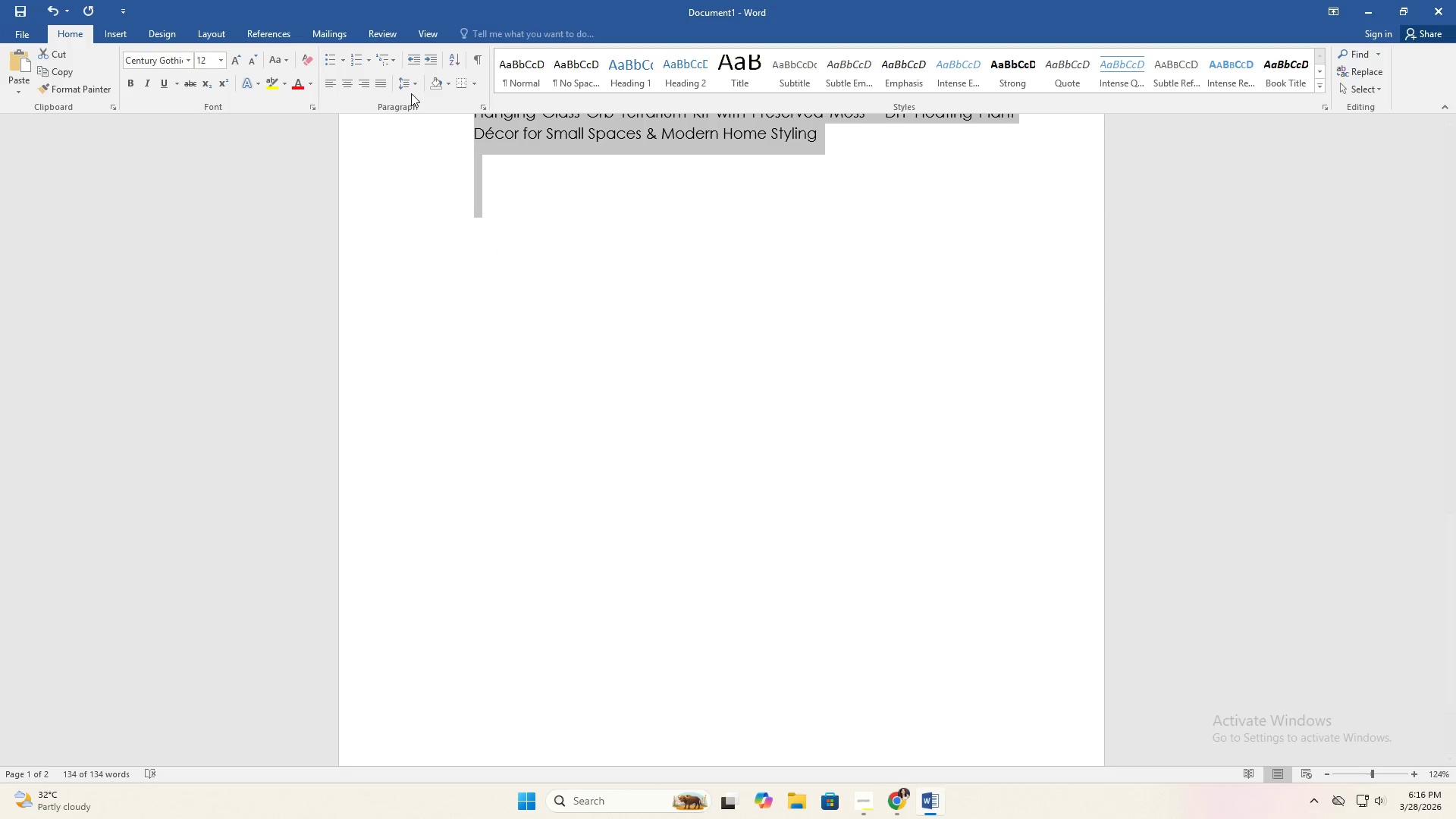 
left_click([411, 88])
 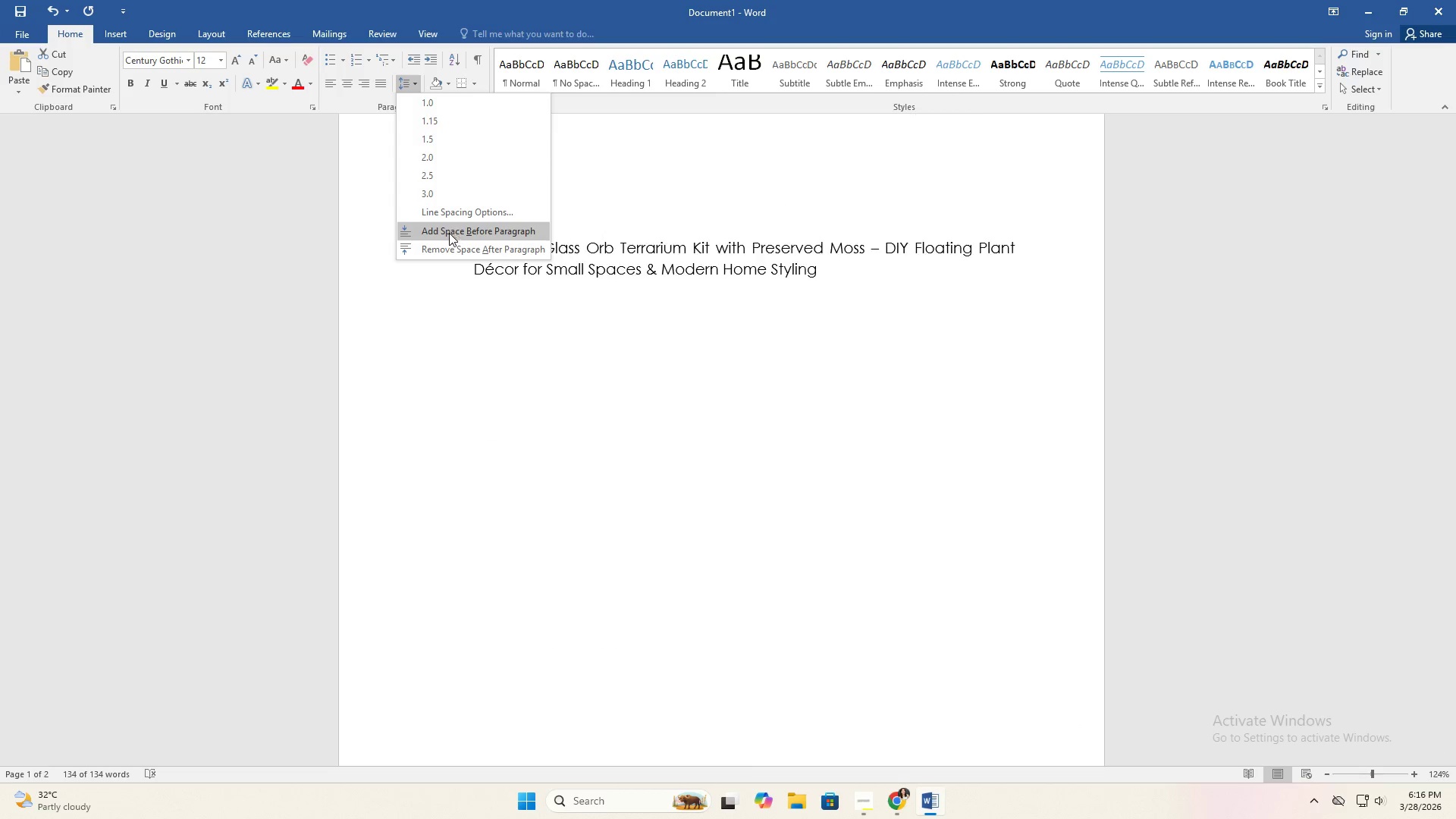 
left_click([448, 250])
 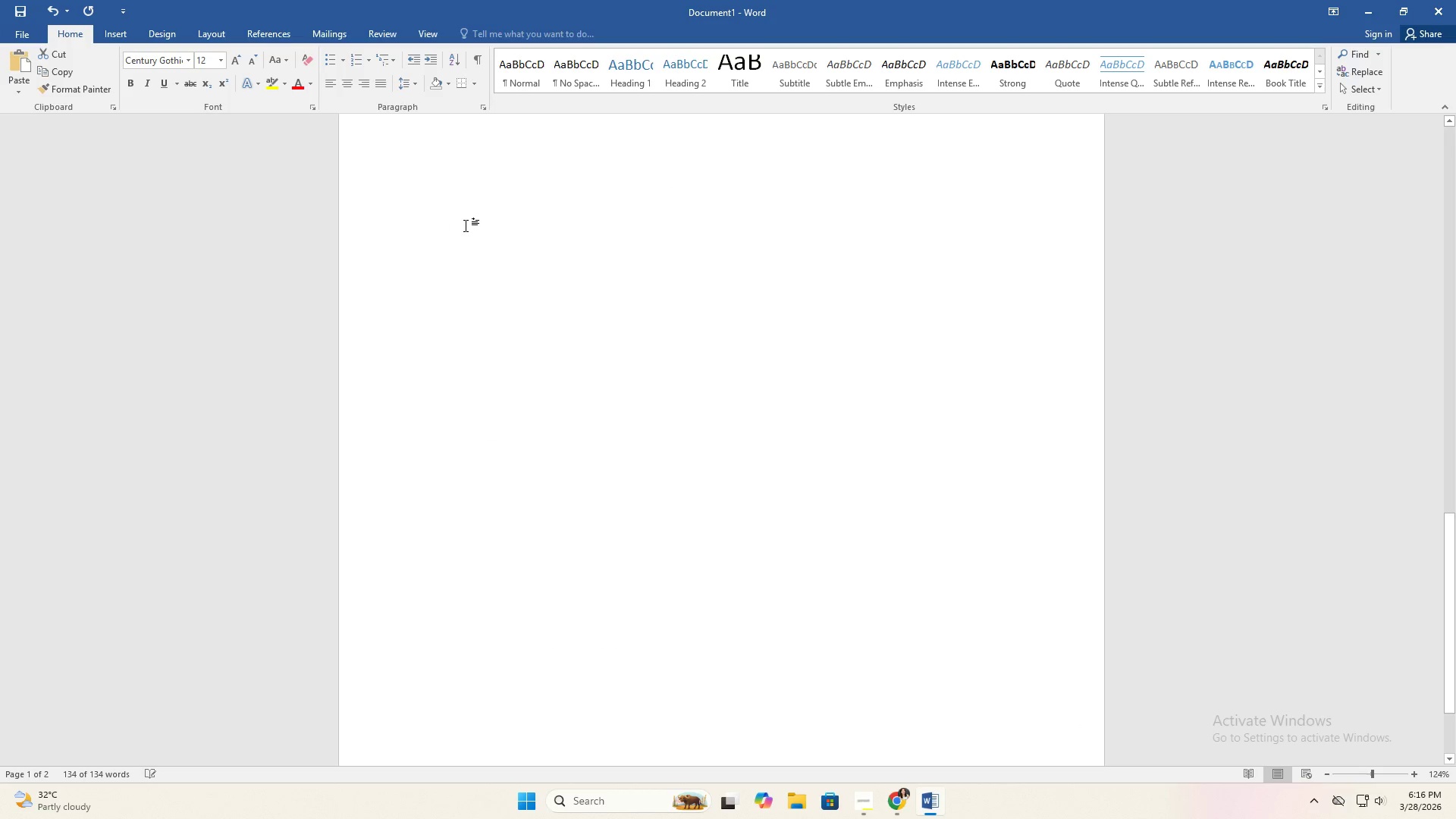 
scroll: coordinate [587, 285], scroll_direction: up, amount: 28.0
 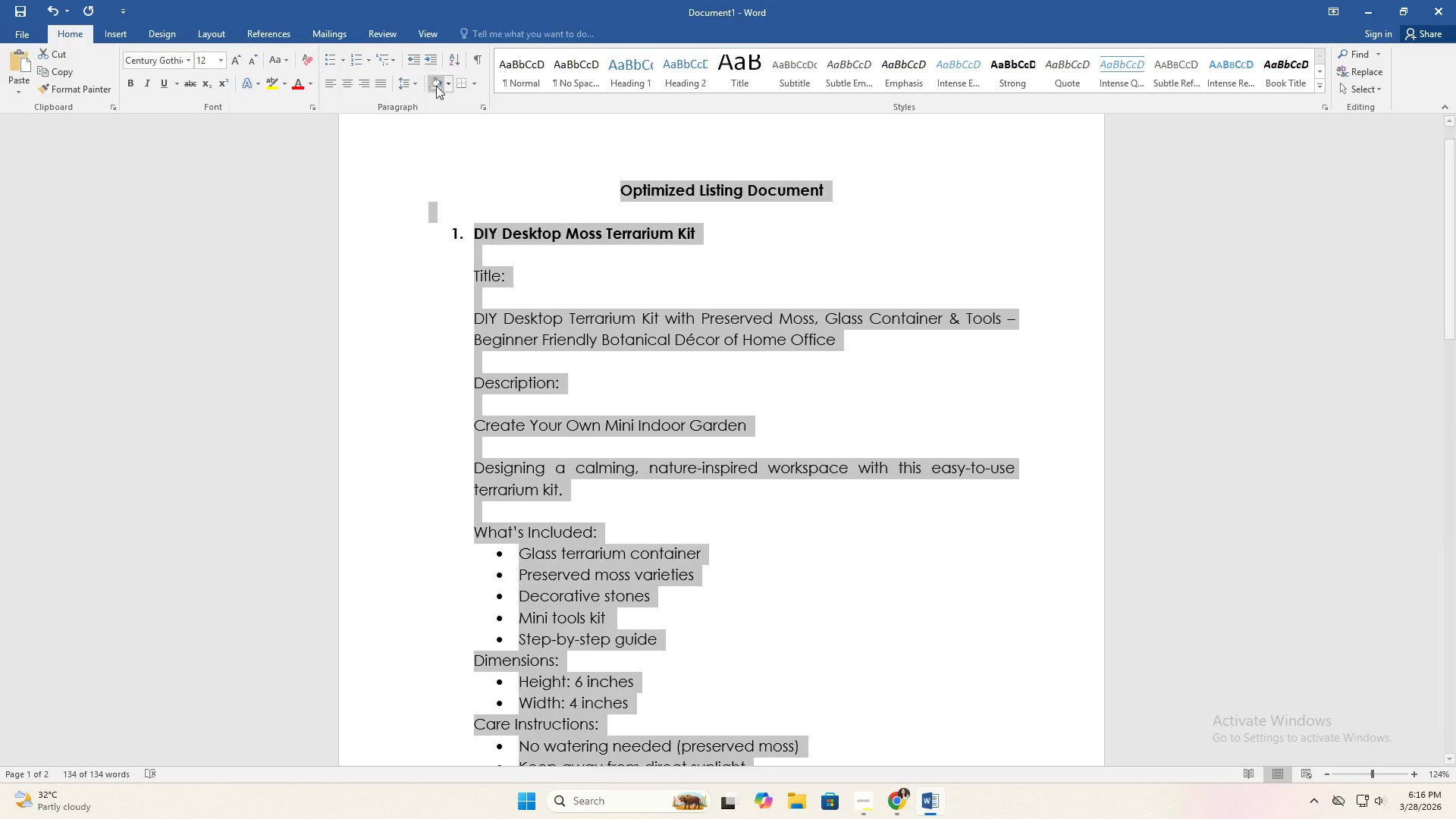 
left_click([411, 89])
 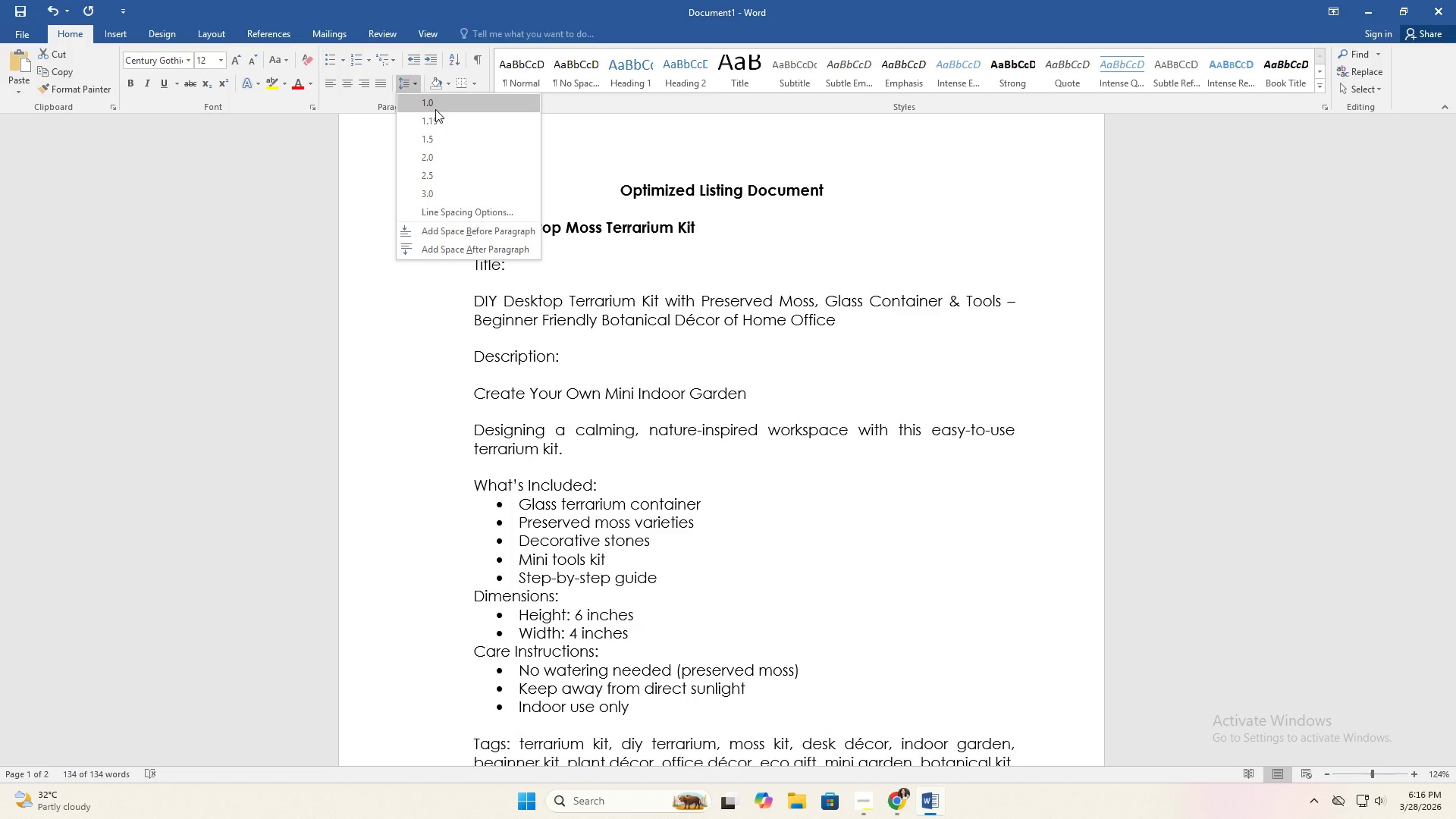 
left_click([435, 109])
 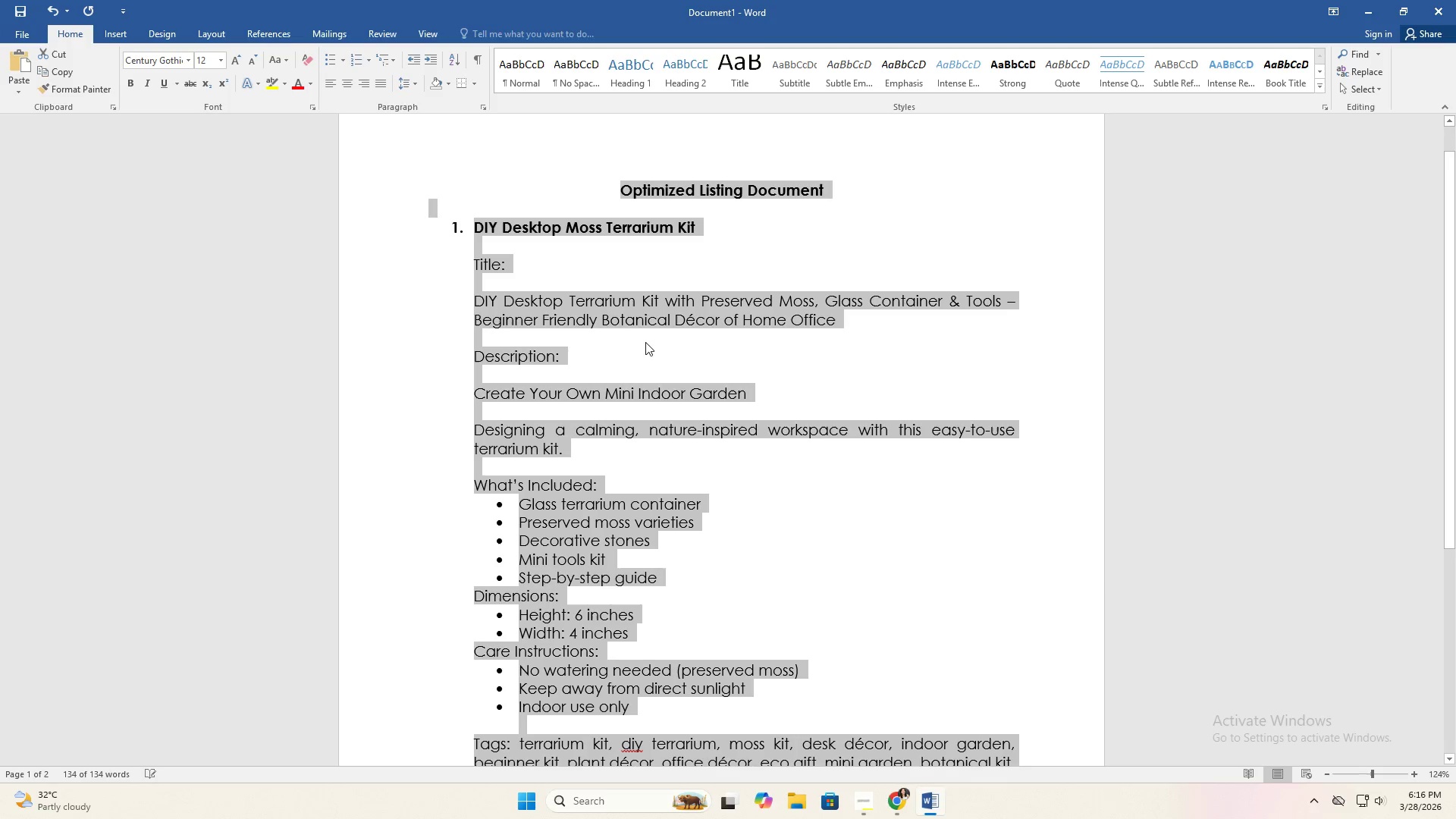 
left_click([654, 348])
 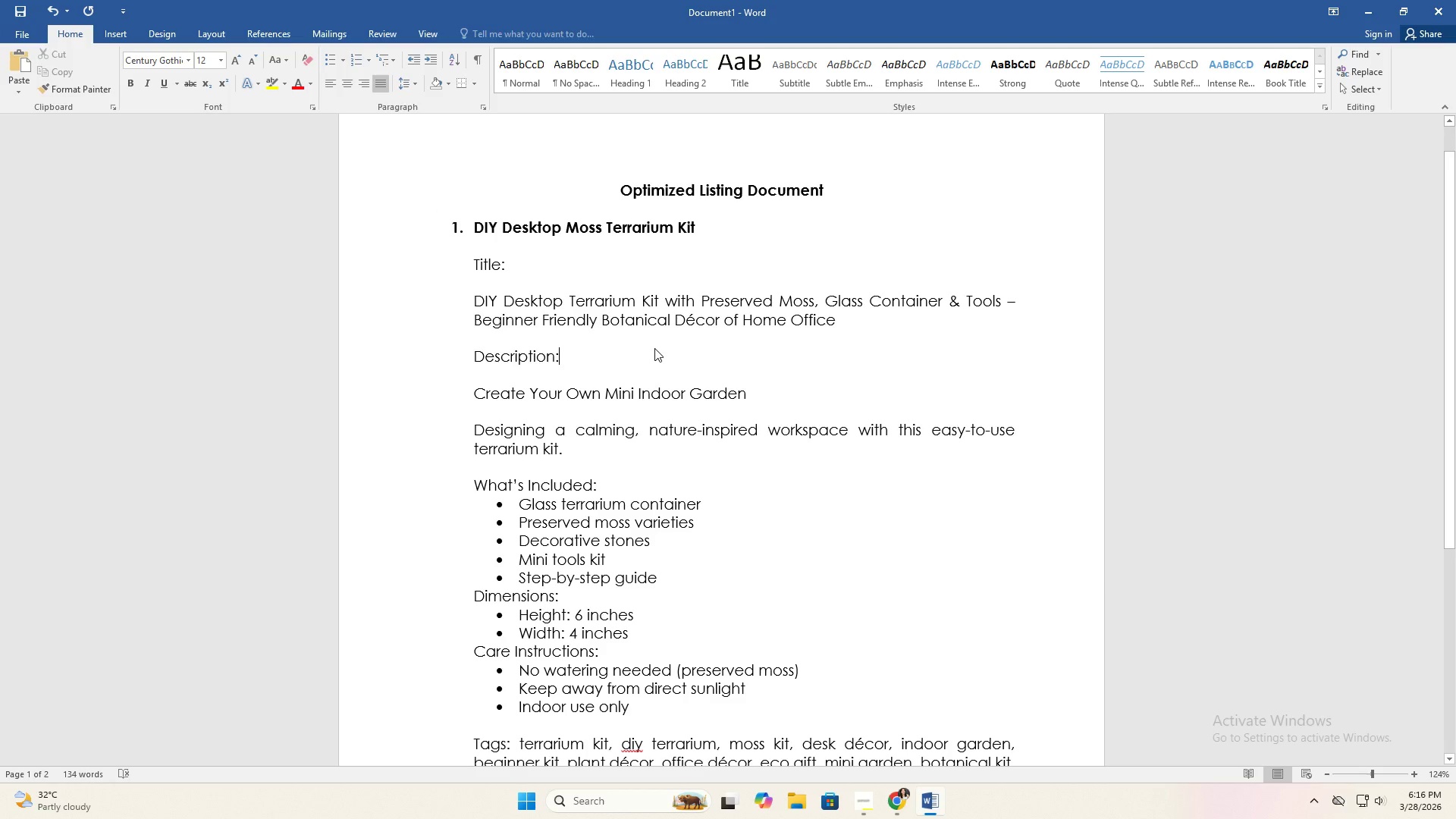 
scroll: coordinate [663, 347], scroll_direction: down, amount: 10.0
 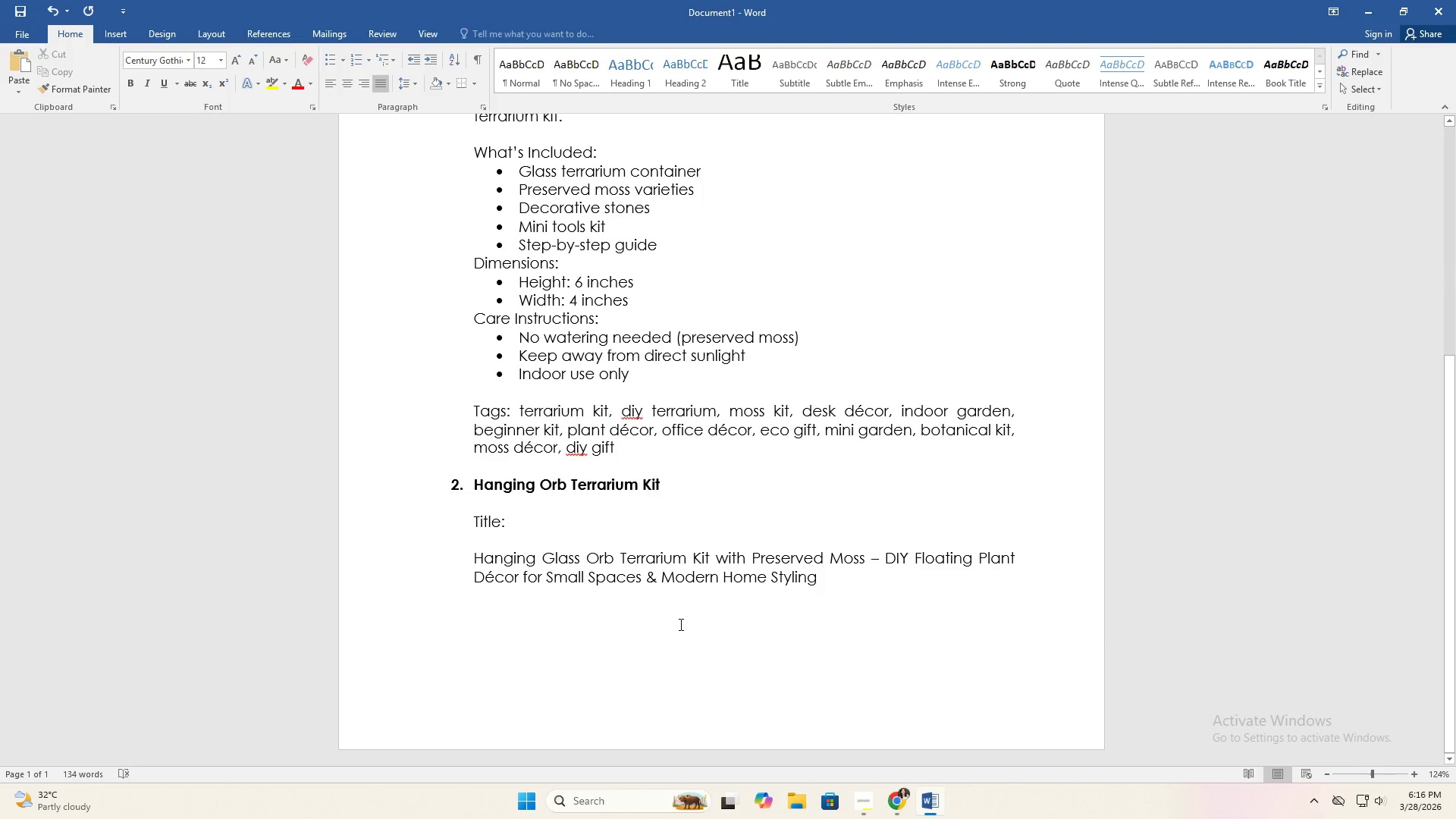 
left_click([784, 627])
 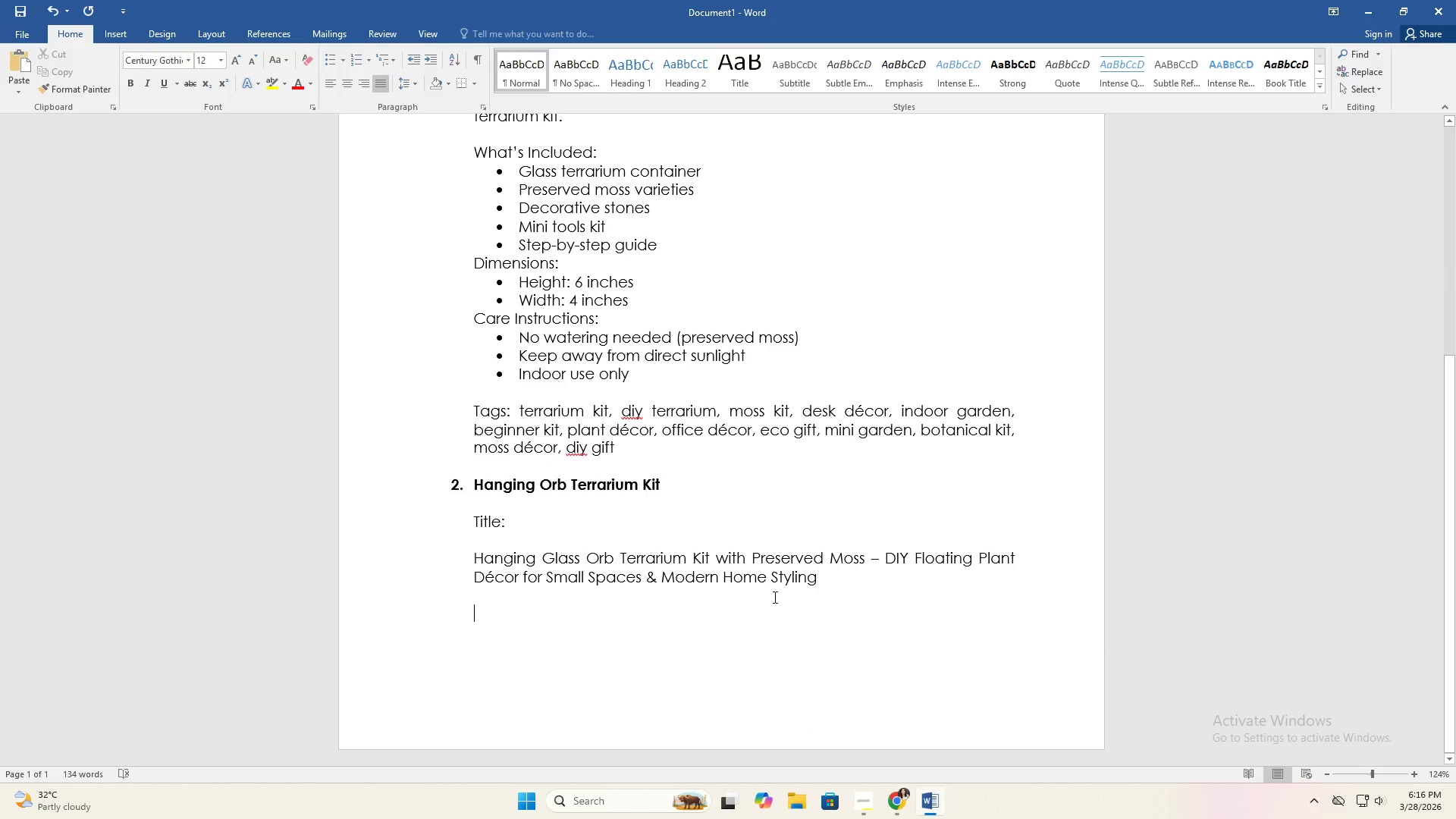 
type(Description:)
 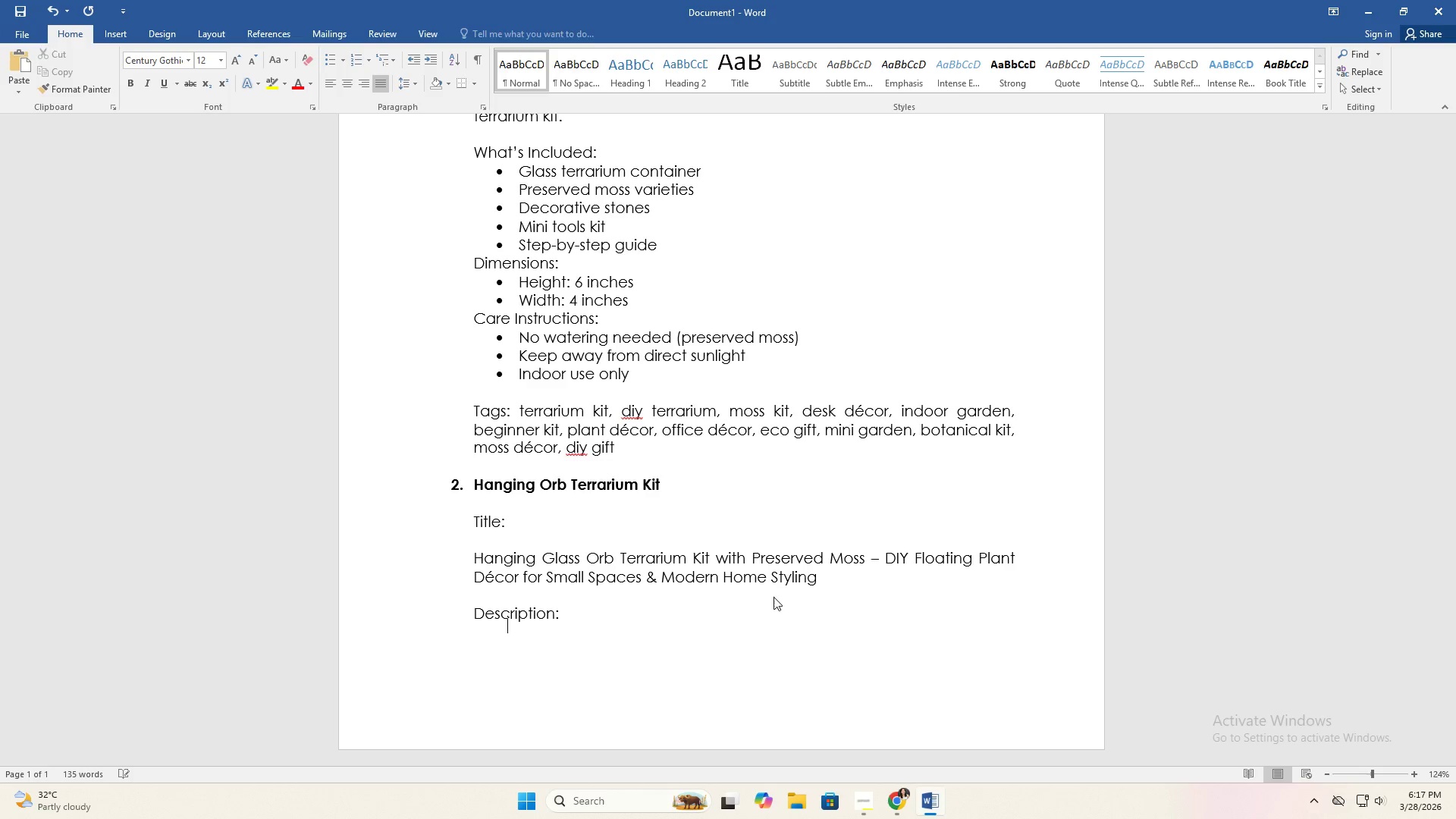 
 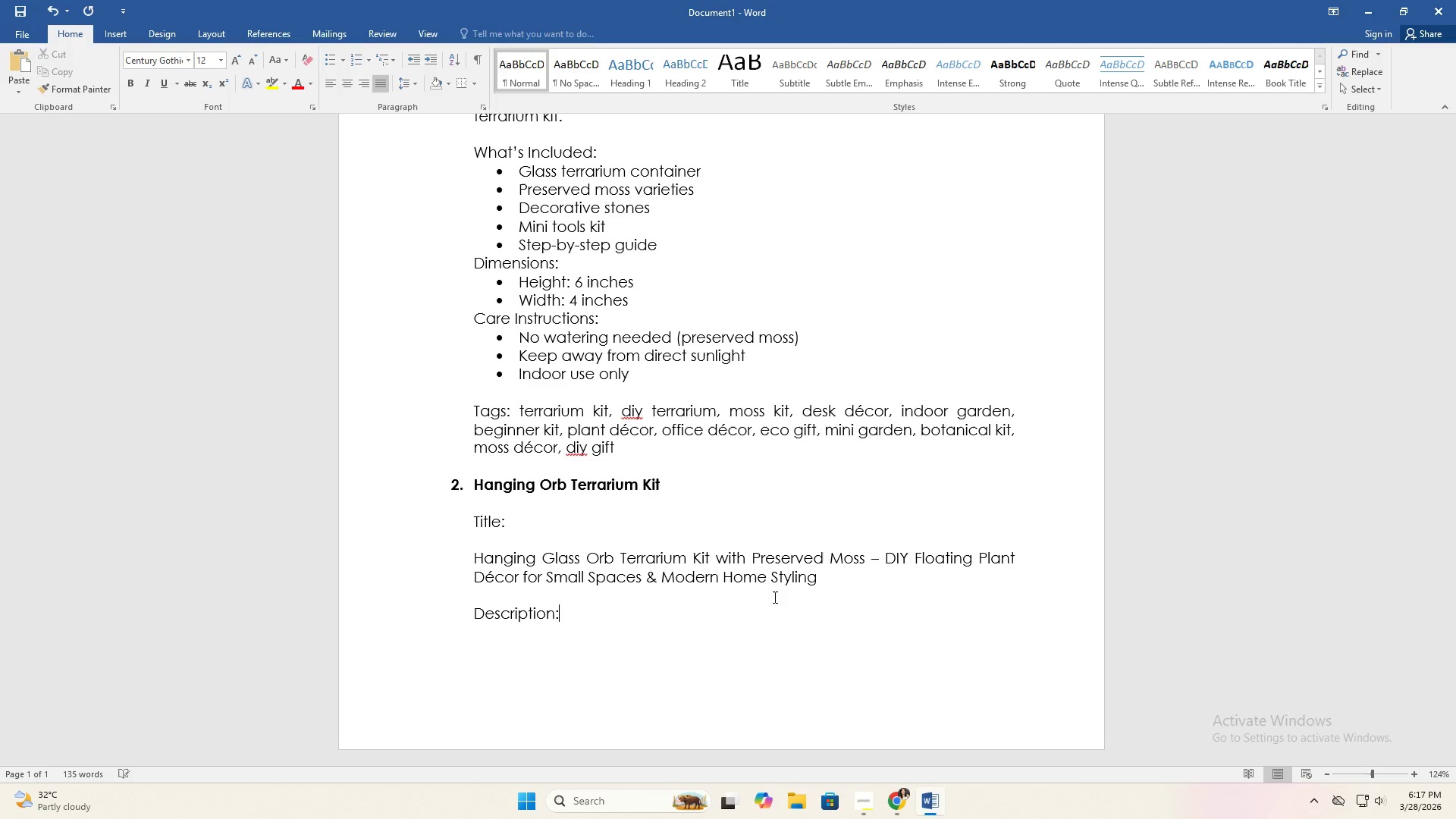 
key(Enter)
 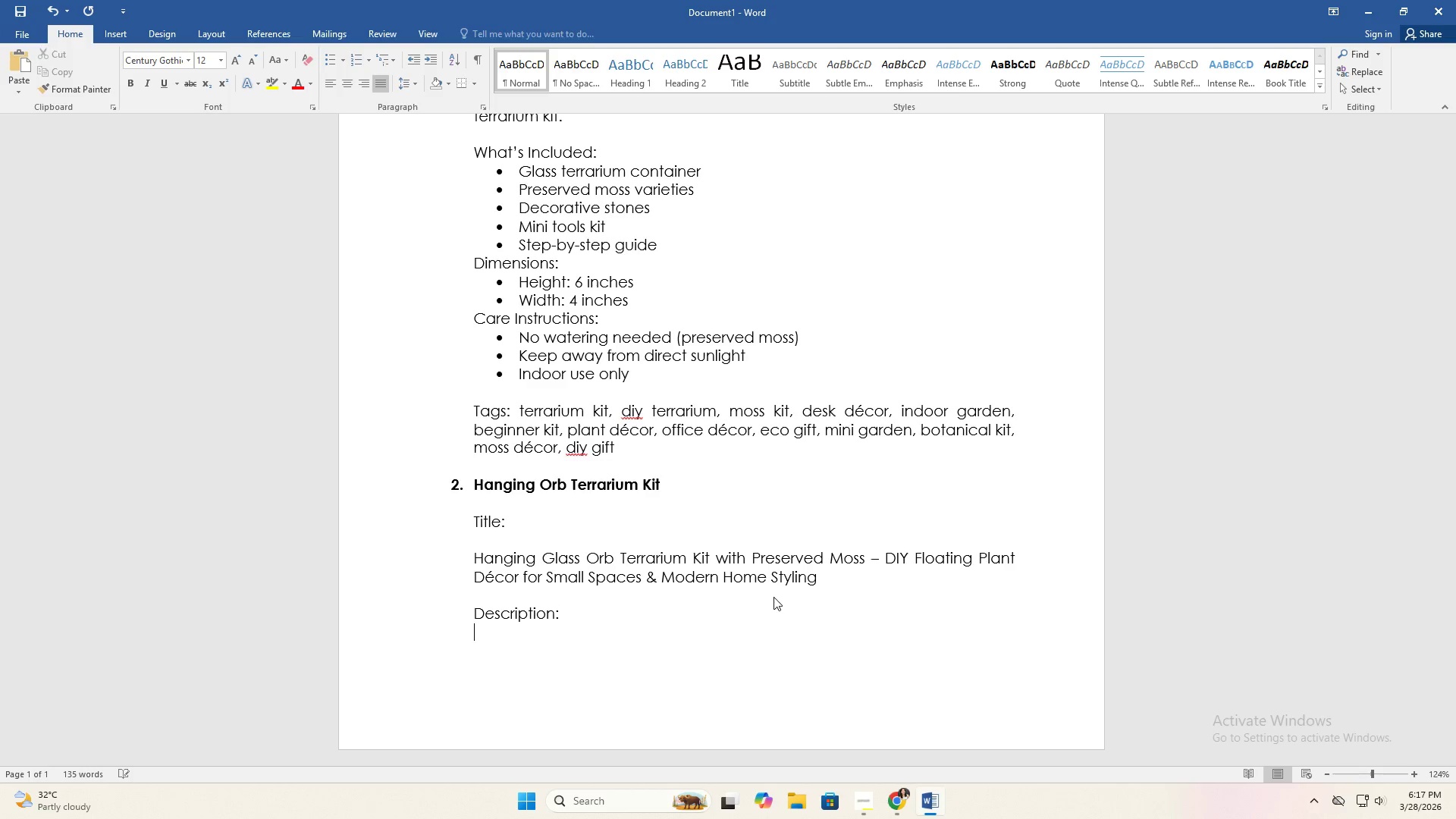 
key(Enter)
 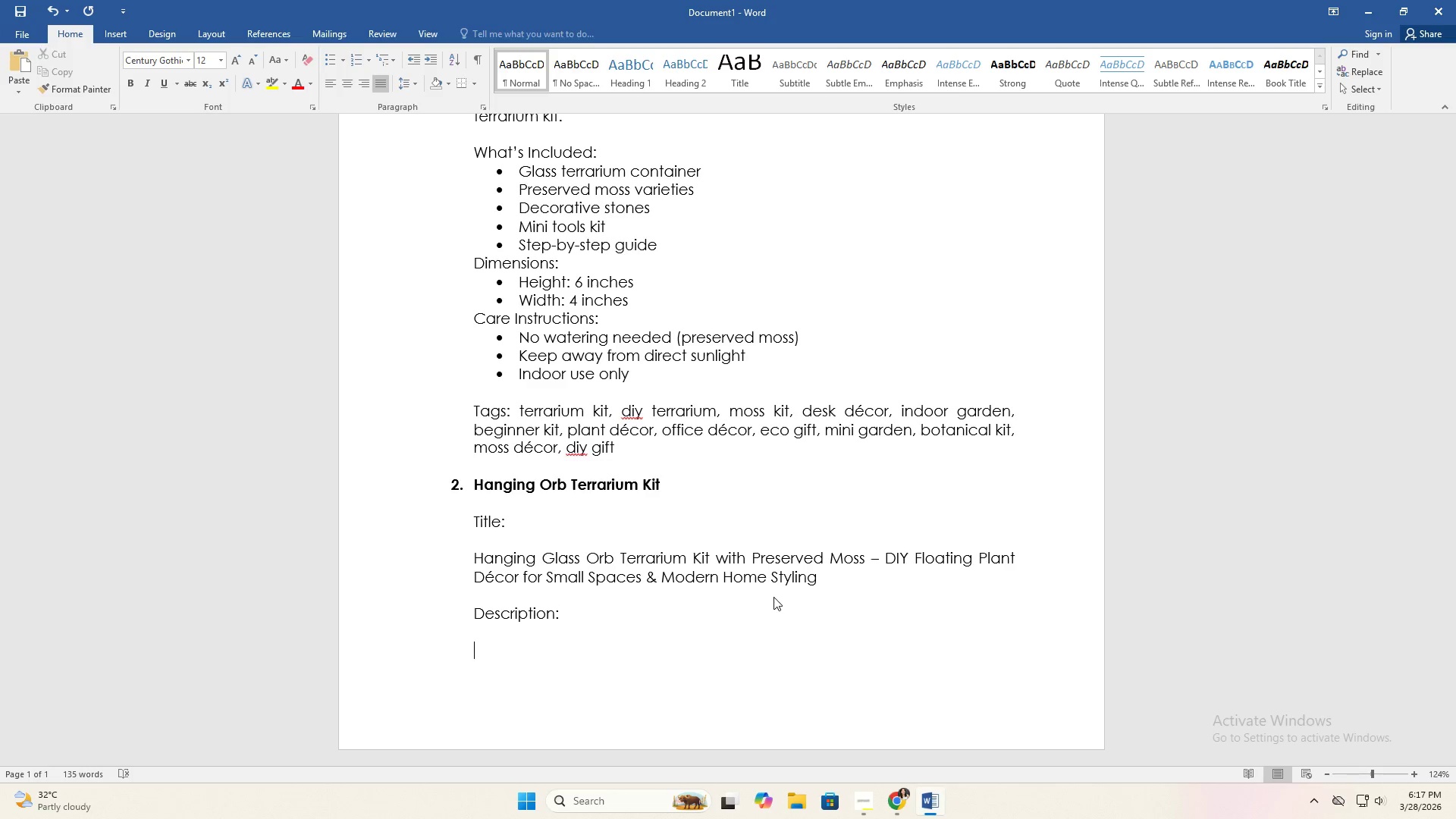 
type(Elevate Your Space)
 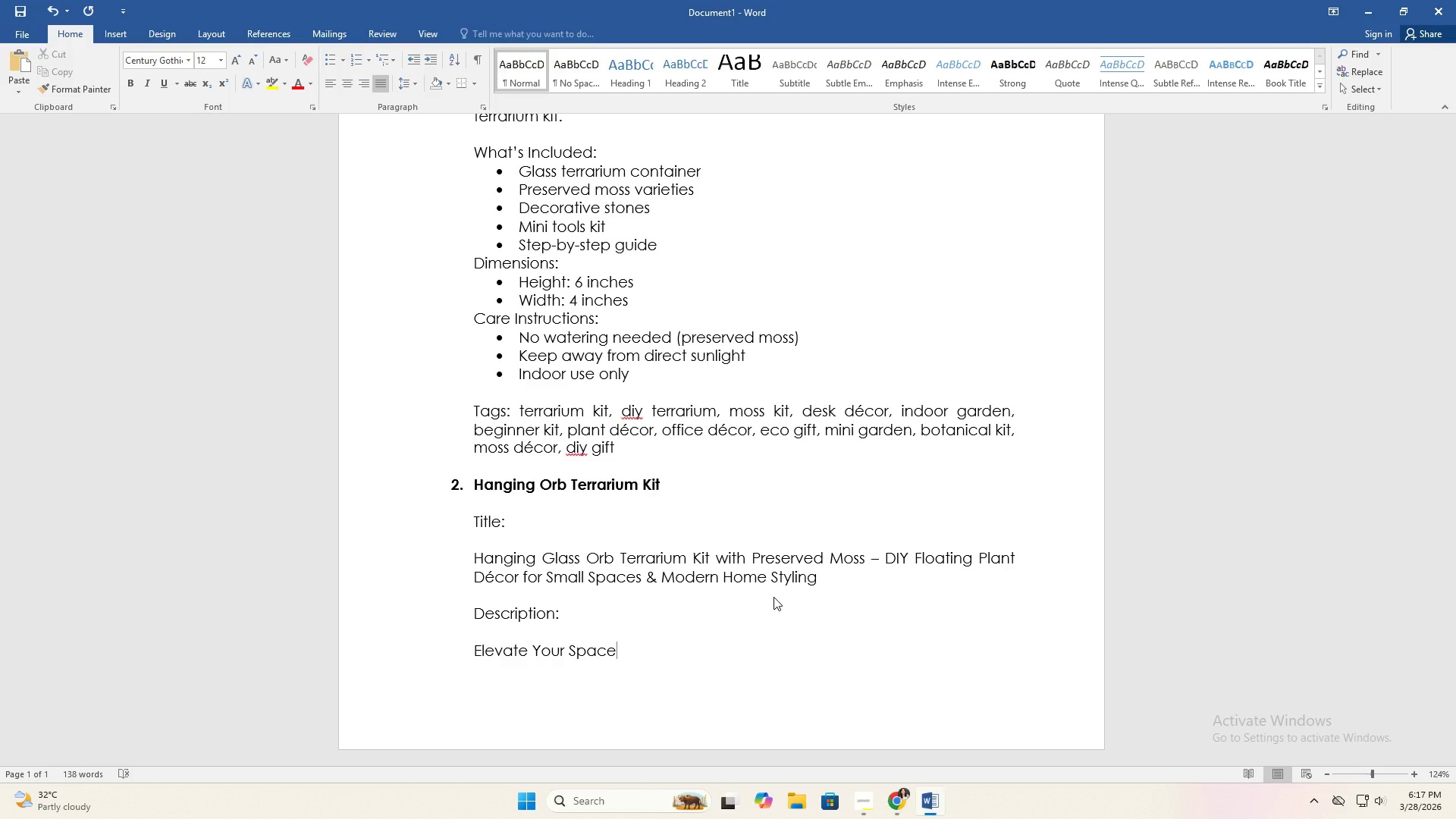 
key(Enter)
 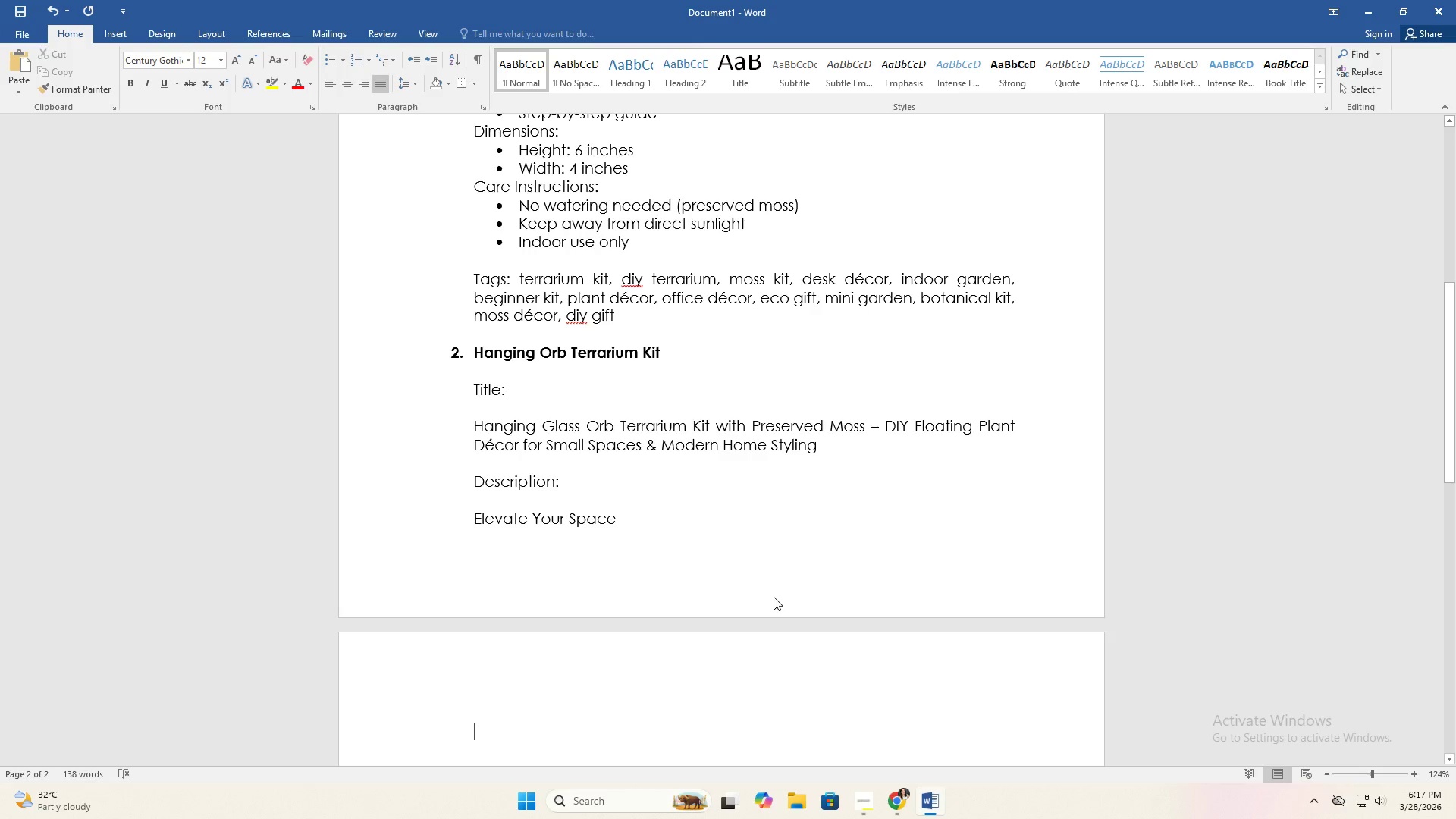 
key(Enter)
 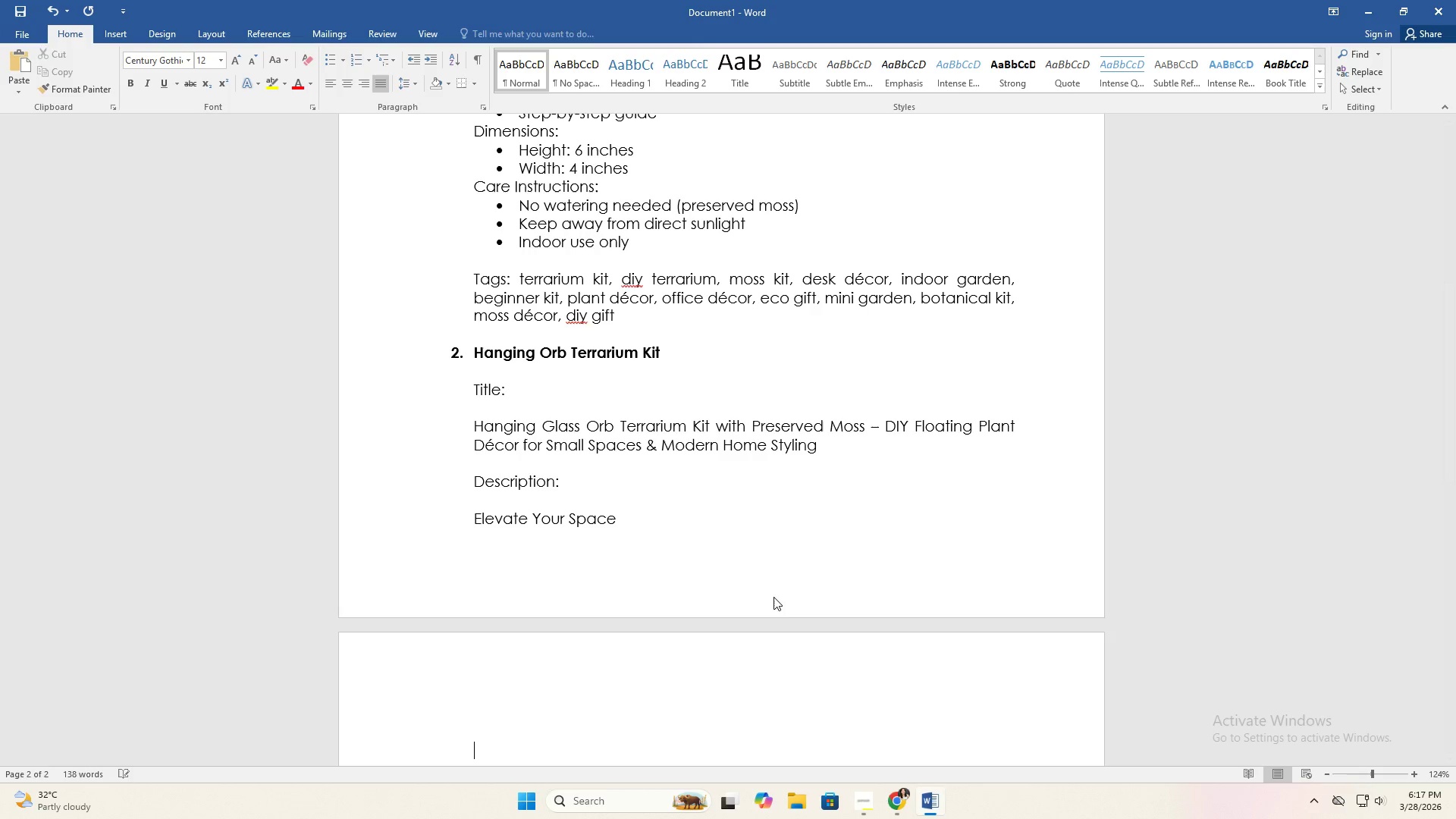 
type(Add)
key(Backspace)
type(d a floating greenery accent to your home with this stylish hanging terrarium.)
 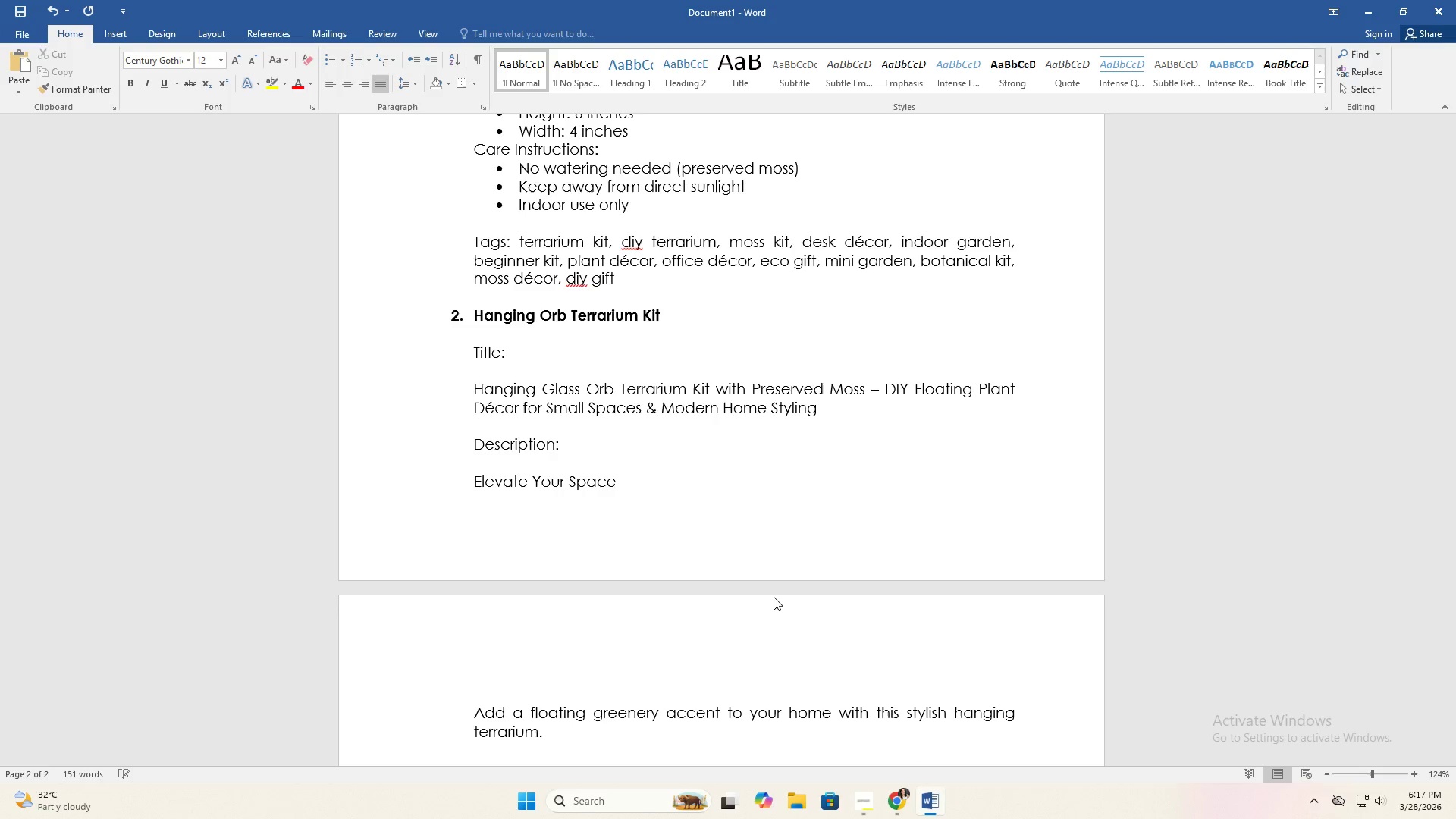 
key(Enter)
 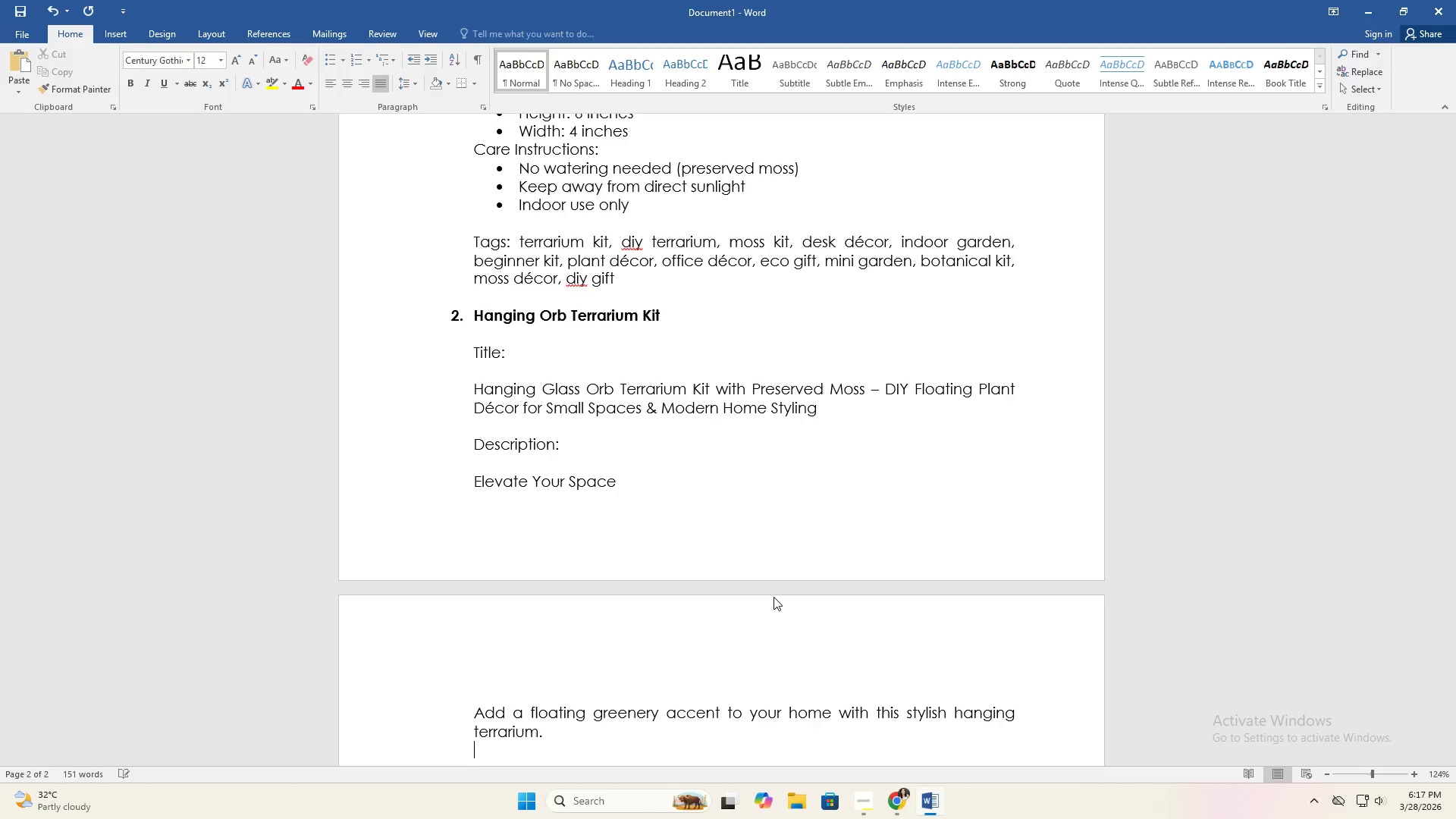 
key(Enter)
 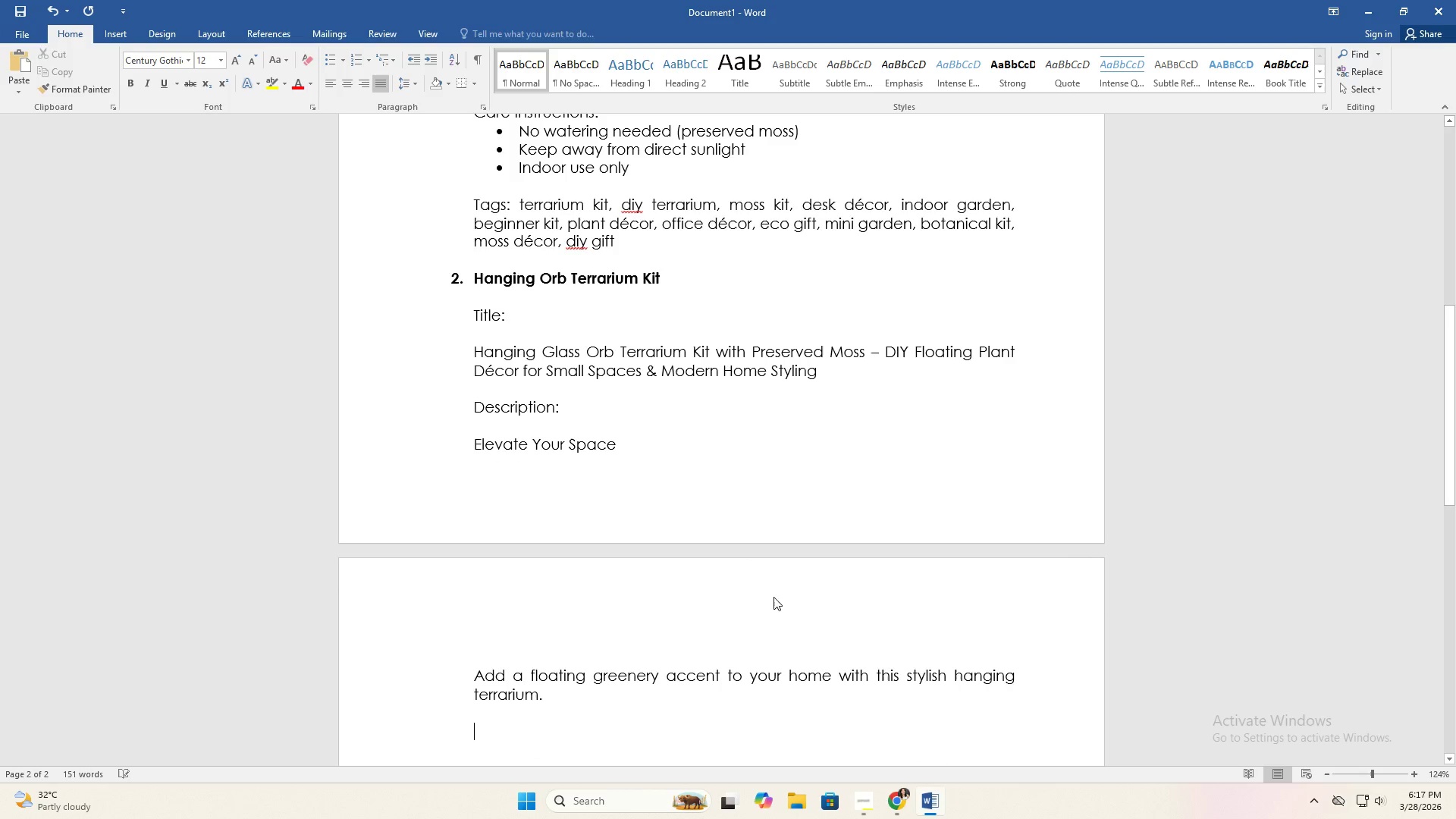 
type(Wah)
key(Backspace)
key(Backspace)
type(hat's Included:)
 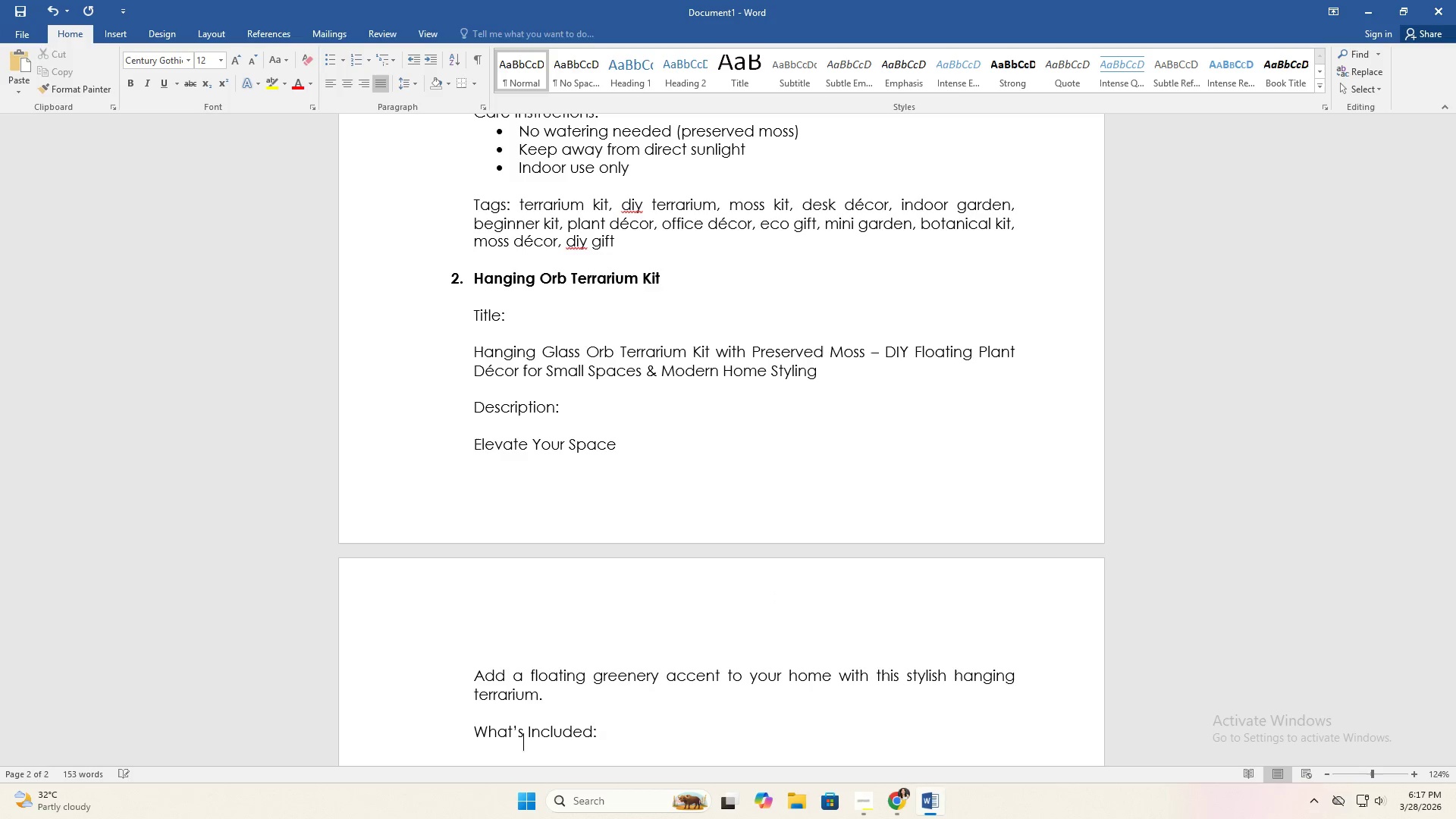 
key(Enter)
 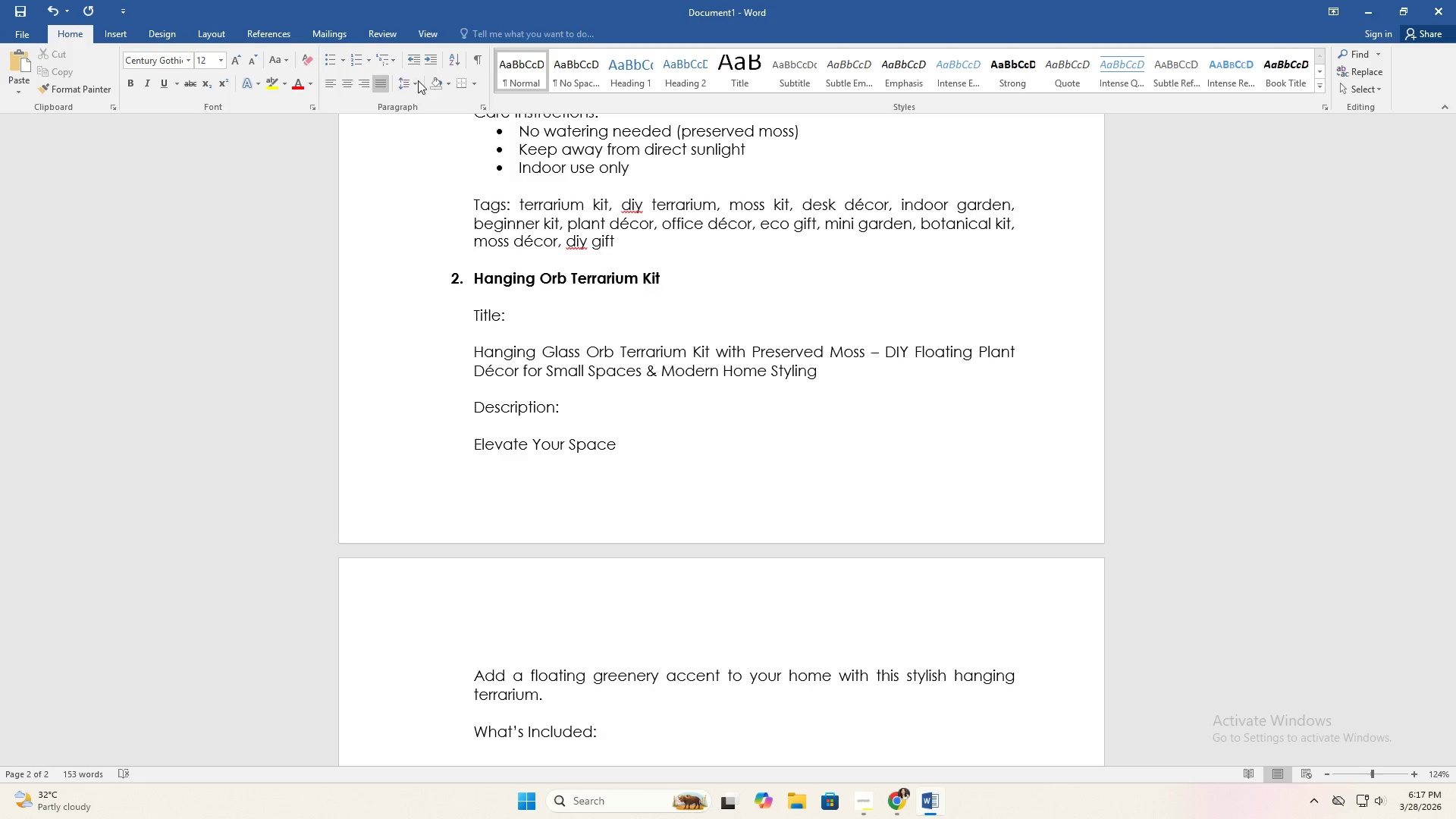 
left_click([336, 61])
 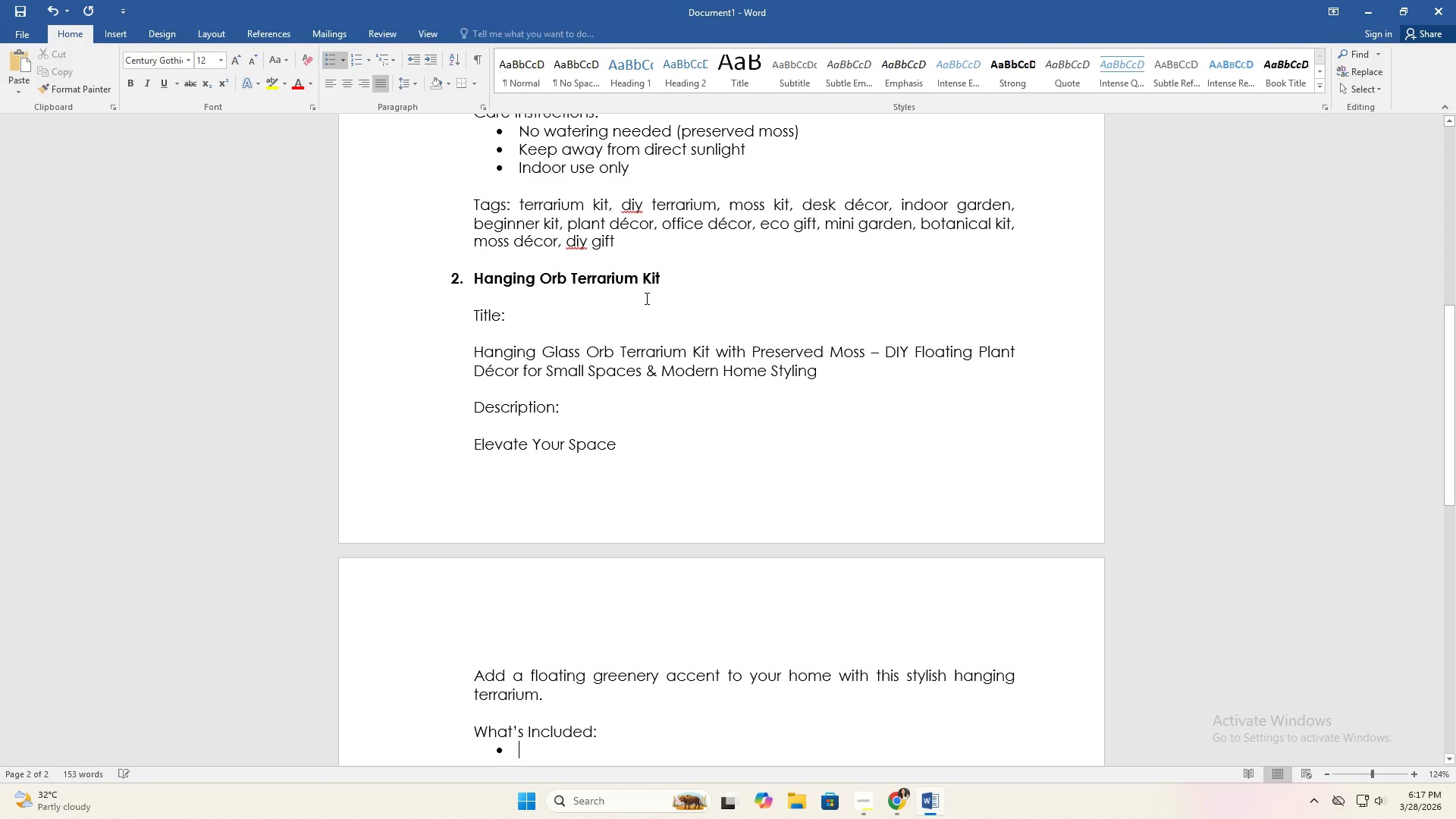 
scroll: coordinate [652, 298], scroll_direction: down, amount: 4.0
 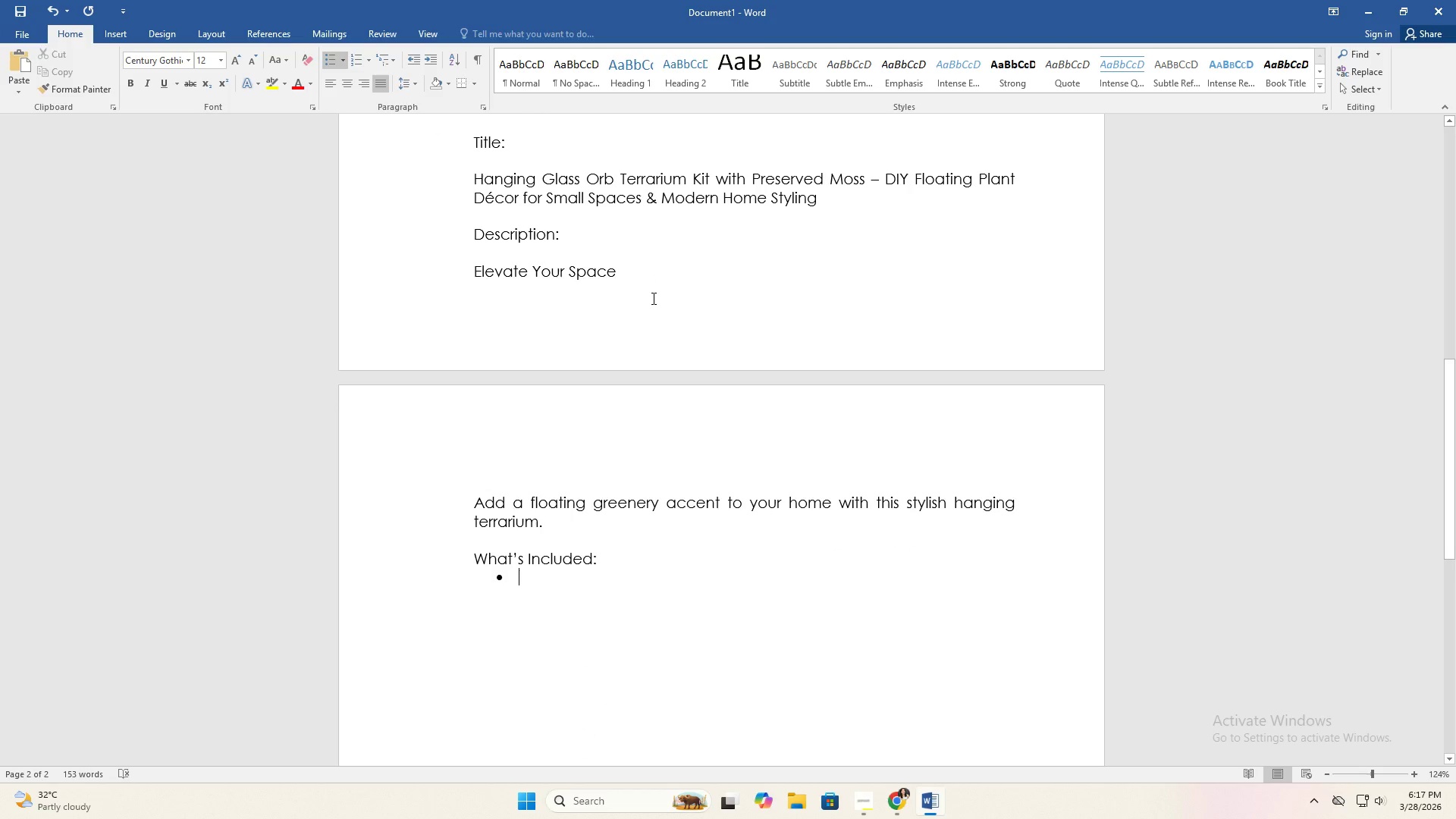 
type(Hanging F)
key(Backspace)
type(Glass)
key(Backspace)
key(Backspace)
key(Backspace)
key(Backspace)
key(Backspace)
type(glass )
 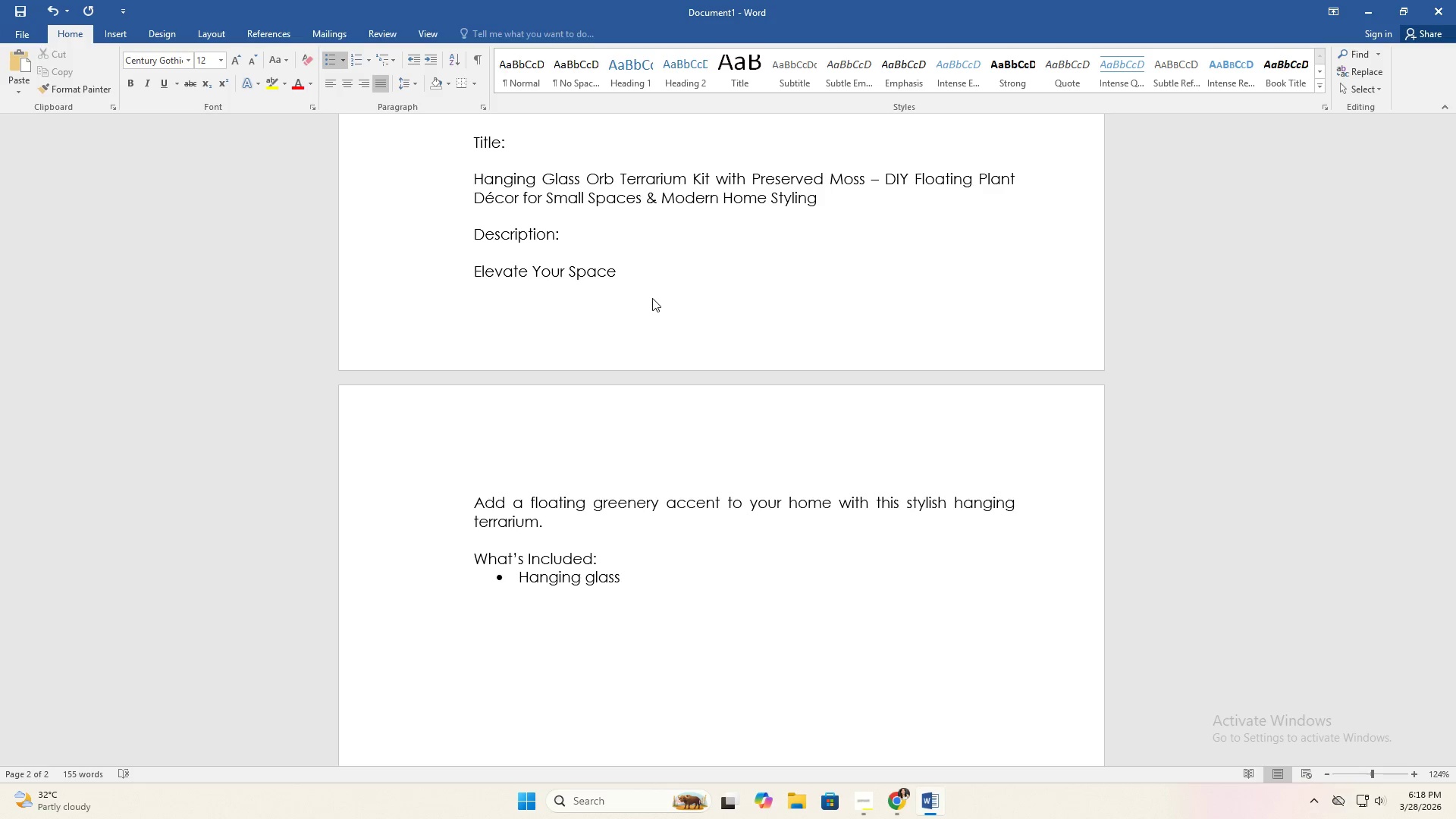 
type(orb)
 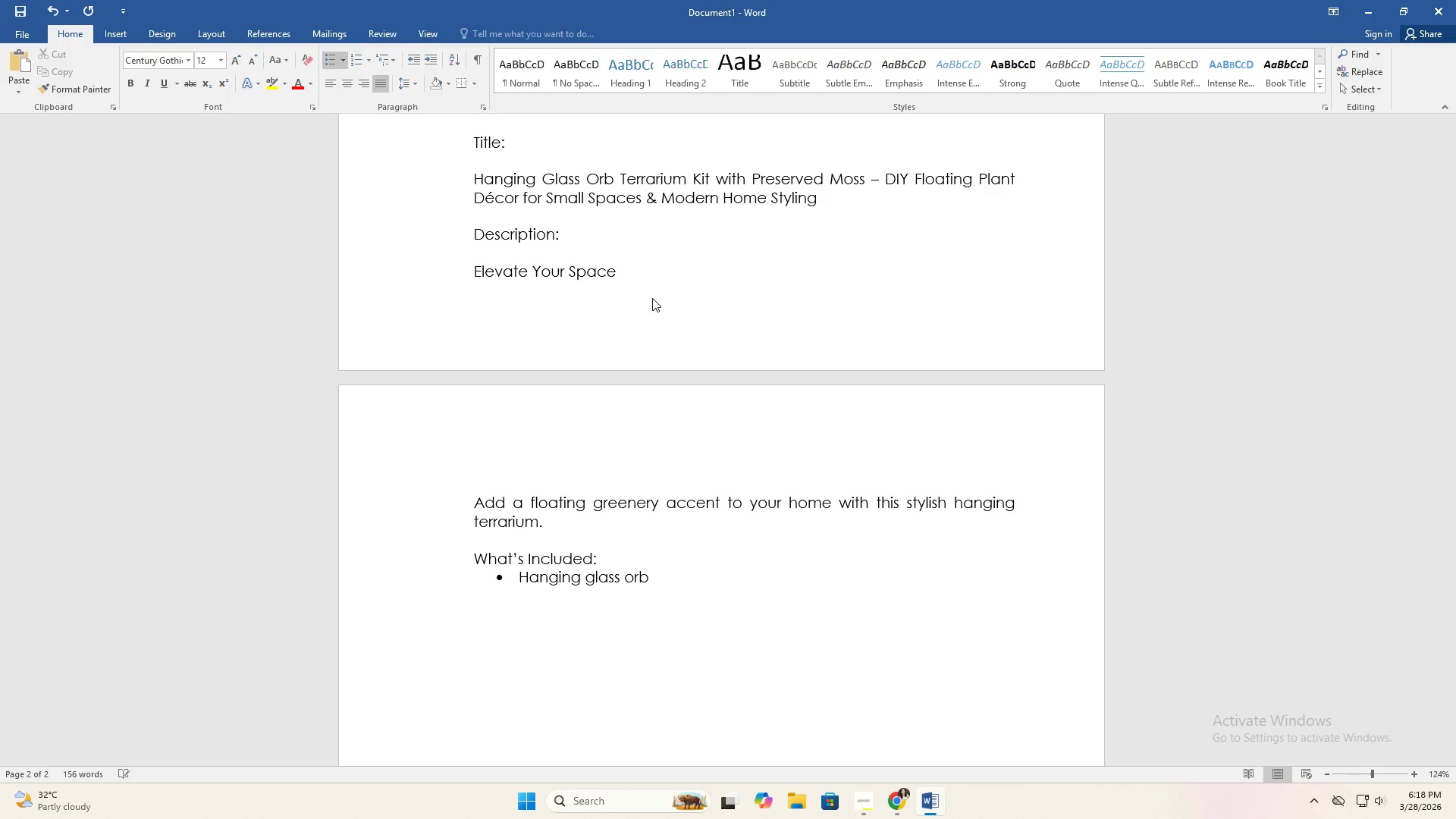 
key(Enter)
 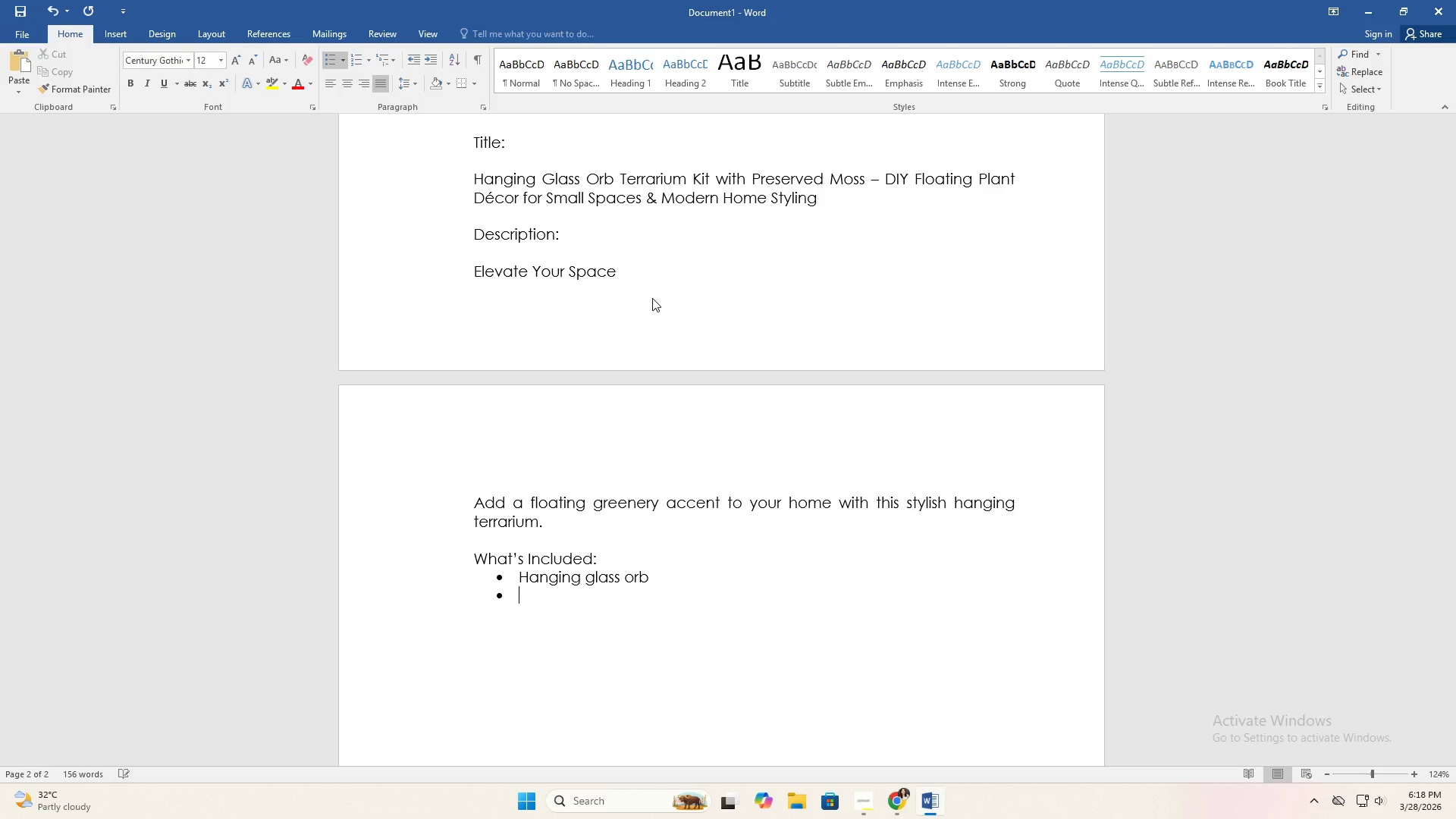 
type(Preserved moss)
 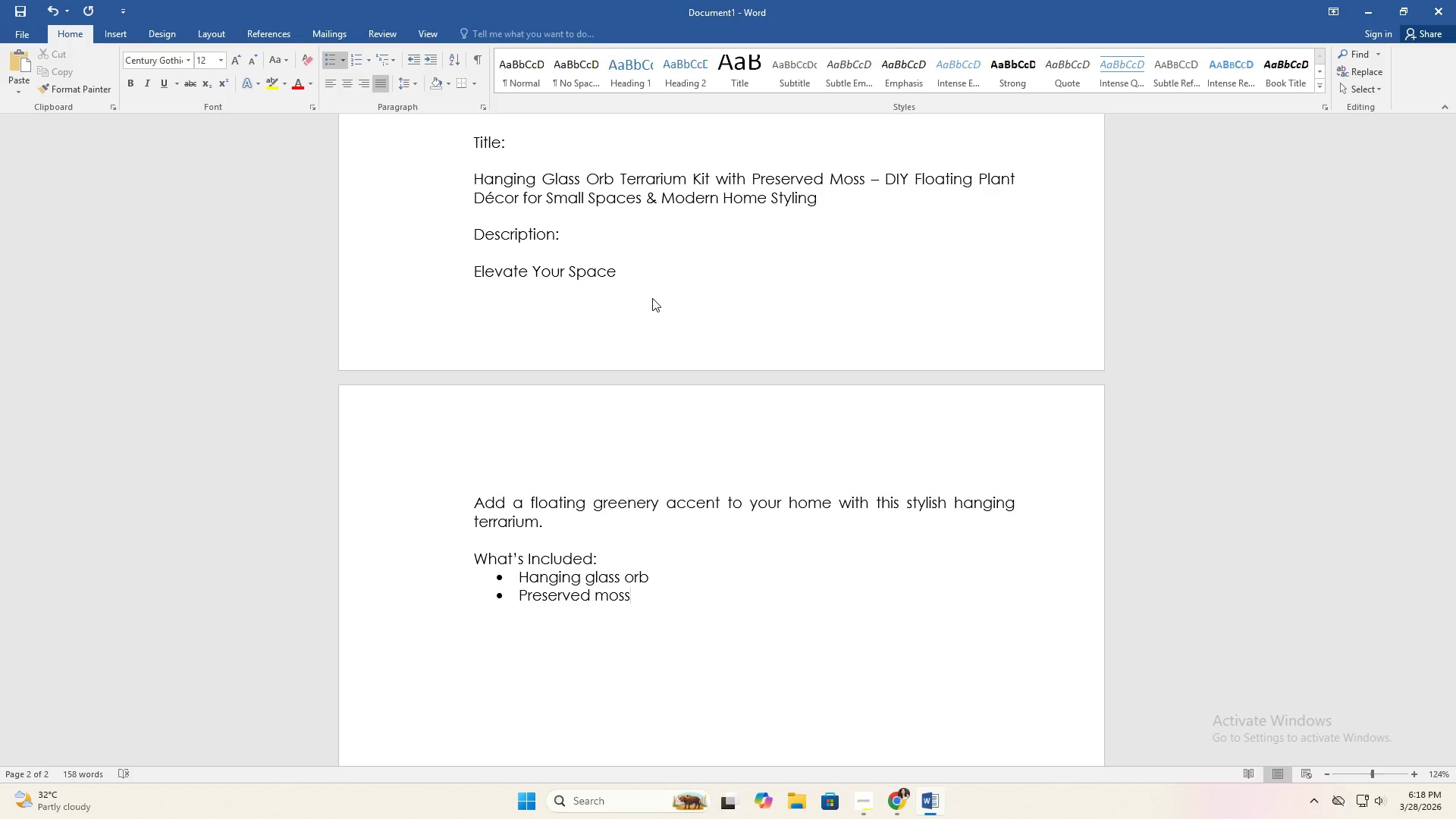 
key(Enter)
 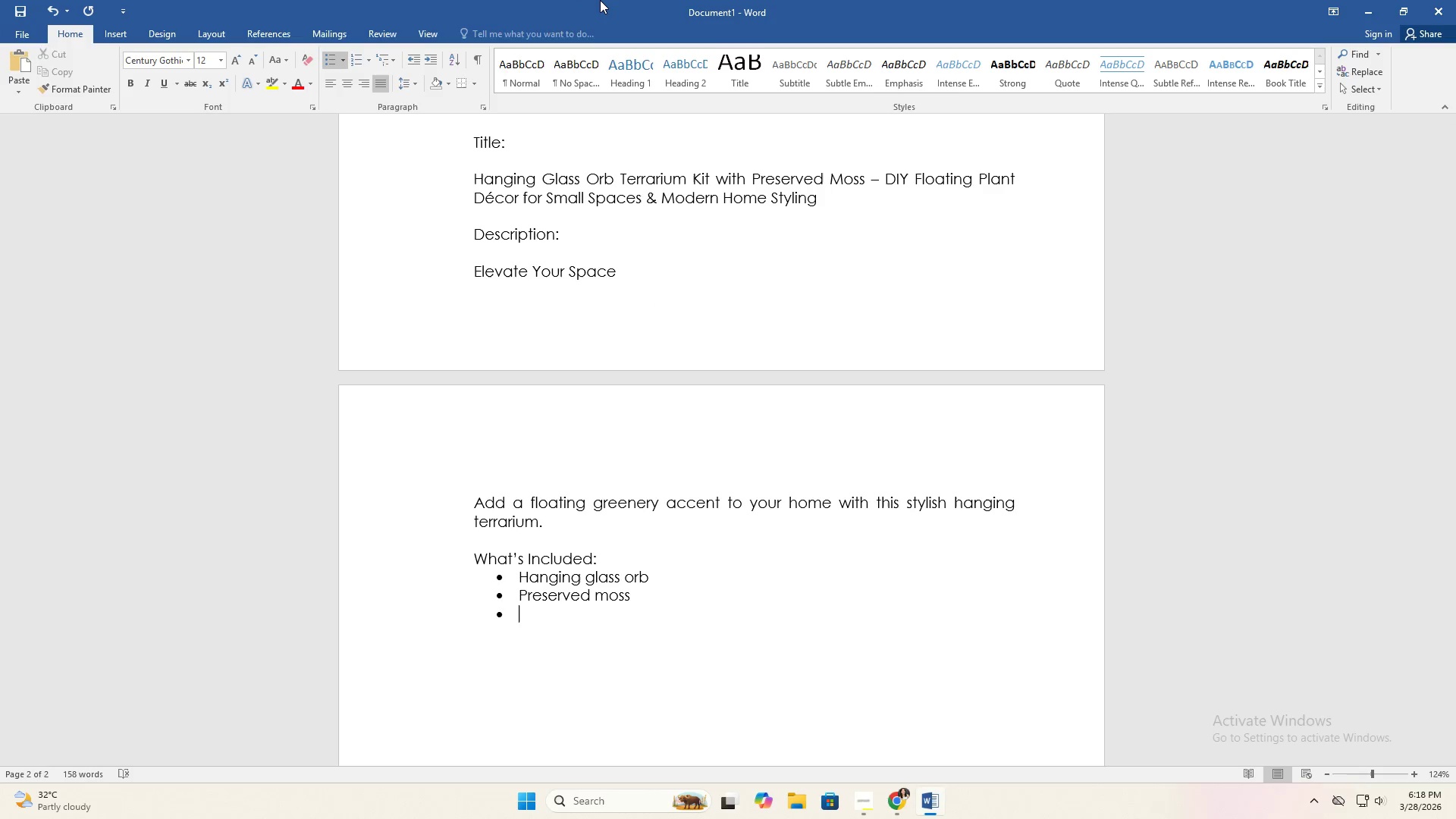 
type(Hanging cord)
 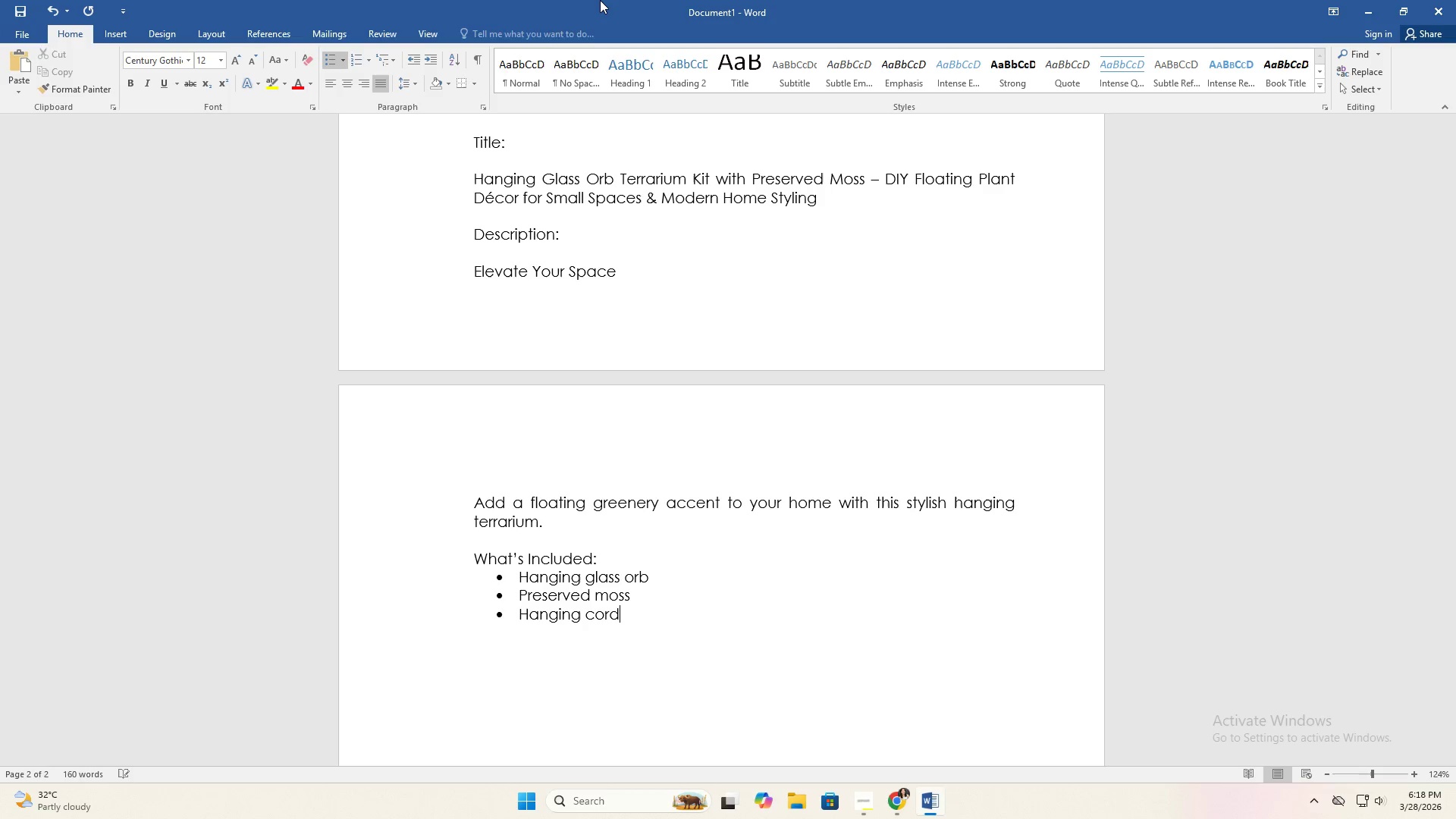 
key(Enter)
 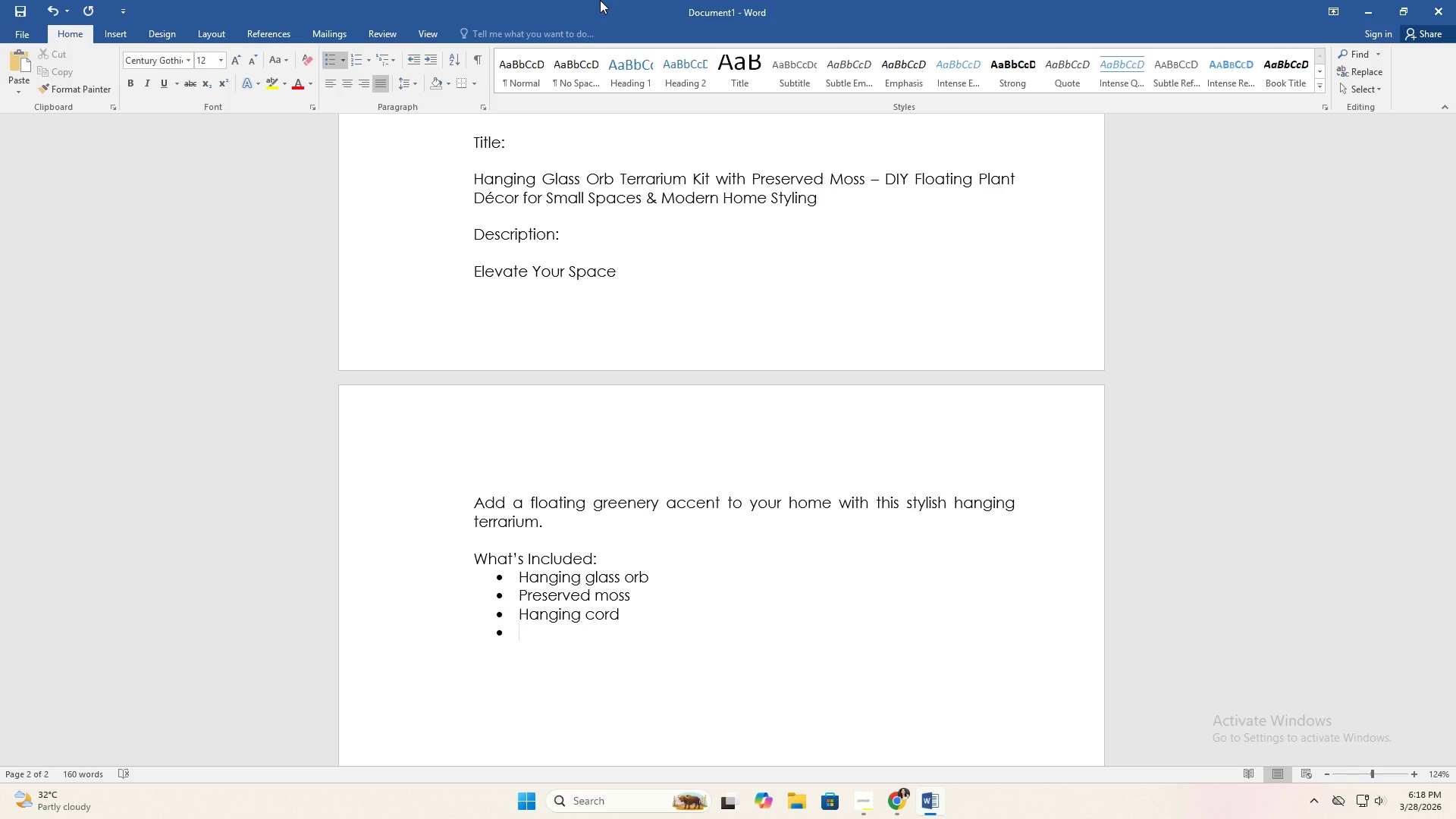 
wait(15.88)
 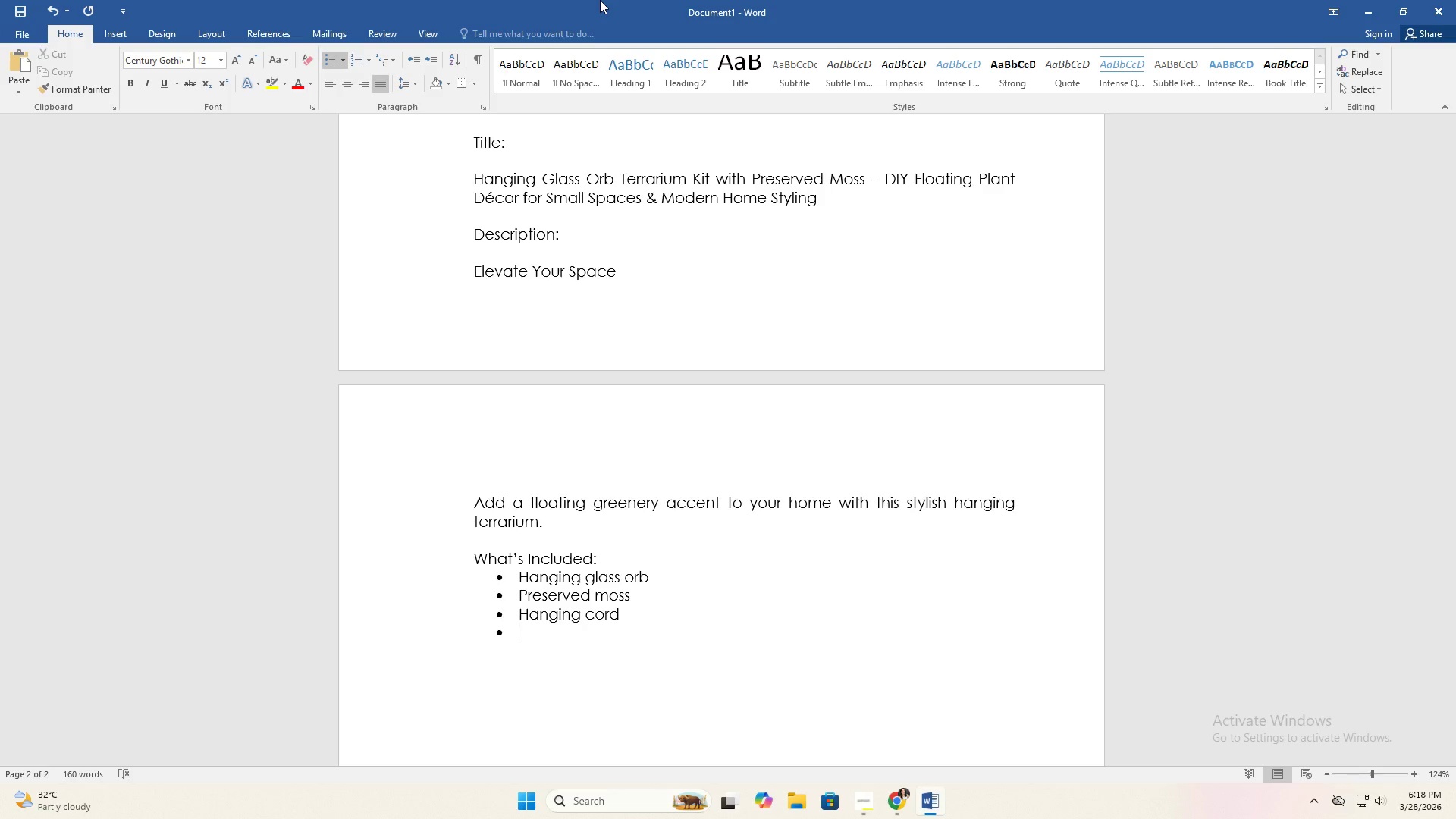 
type(Instruction guide)
 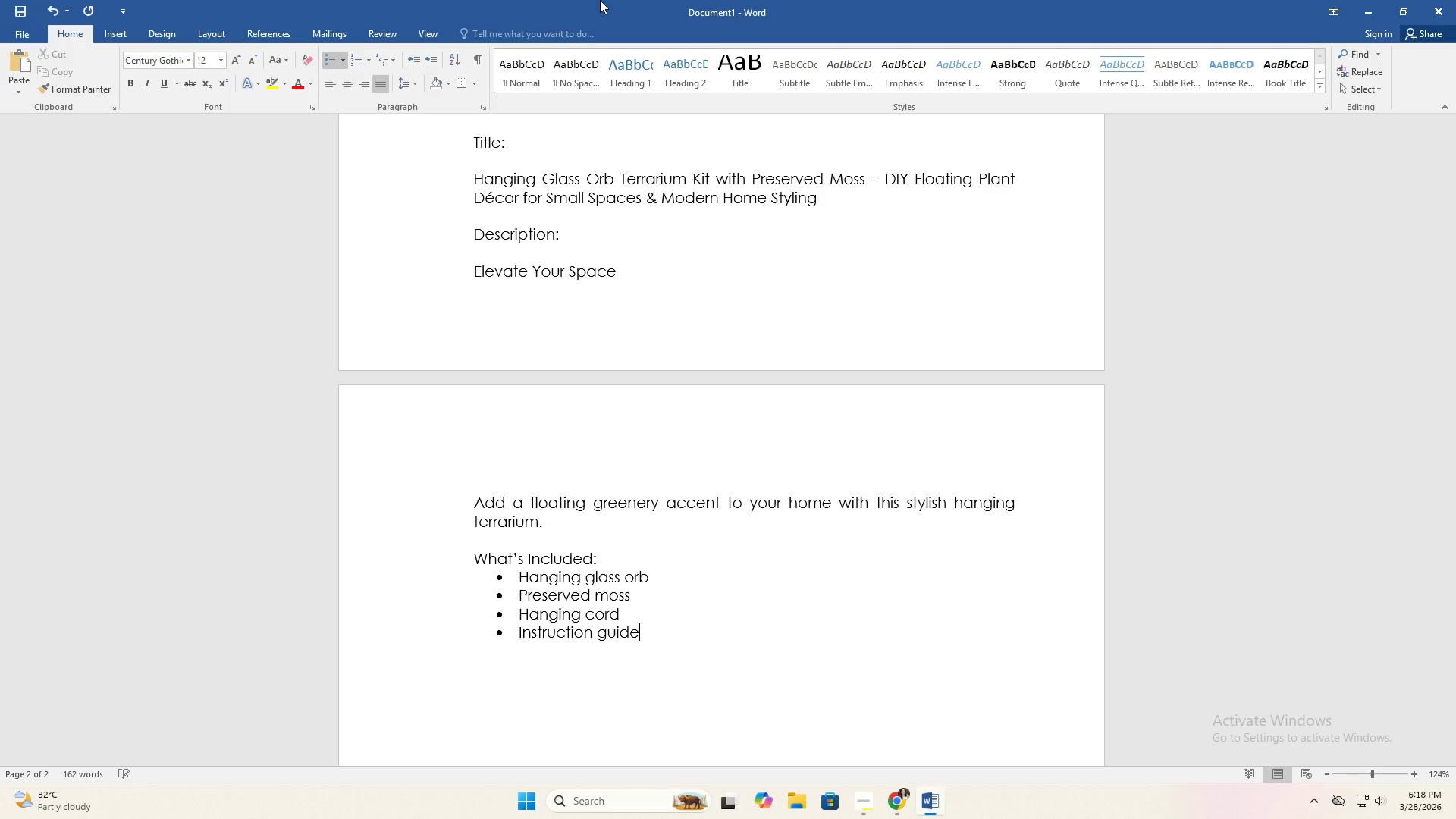 
key(Enter)
 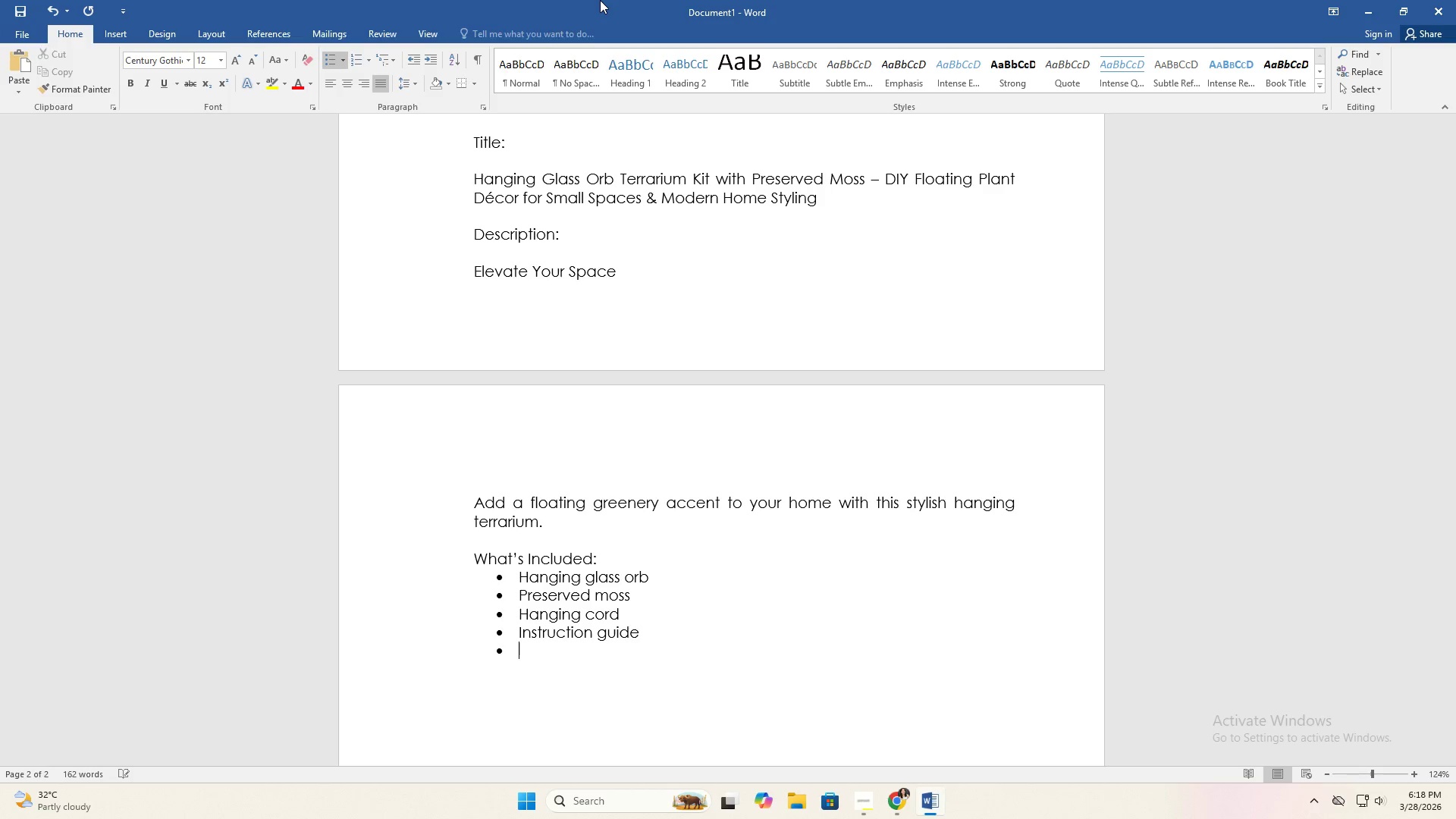 
key(Enter)
 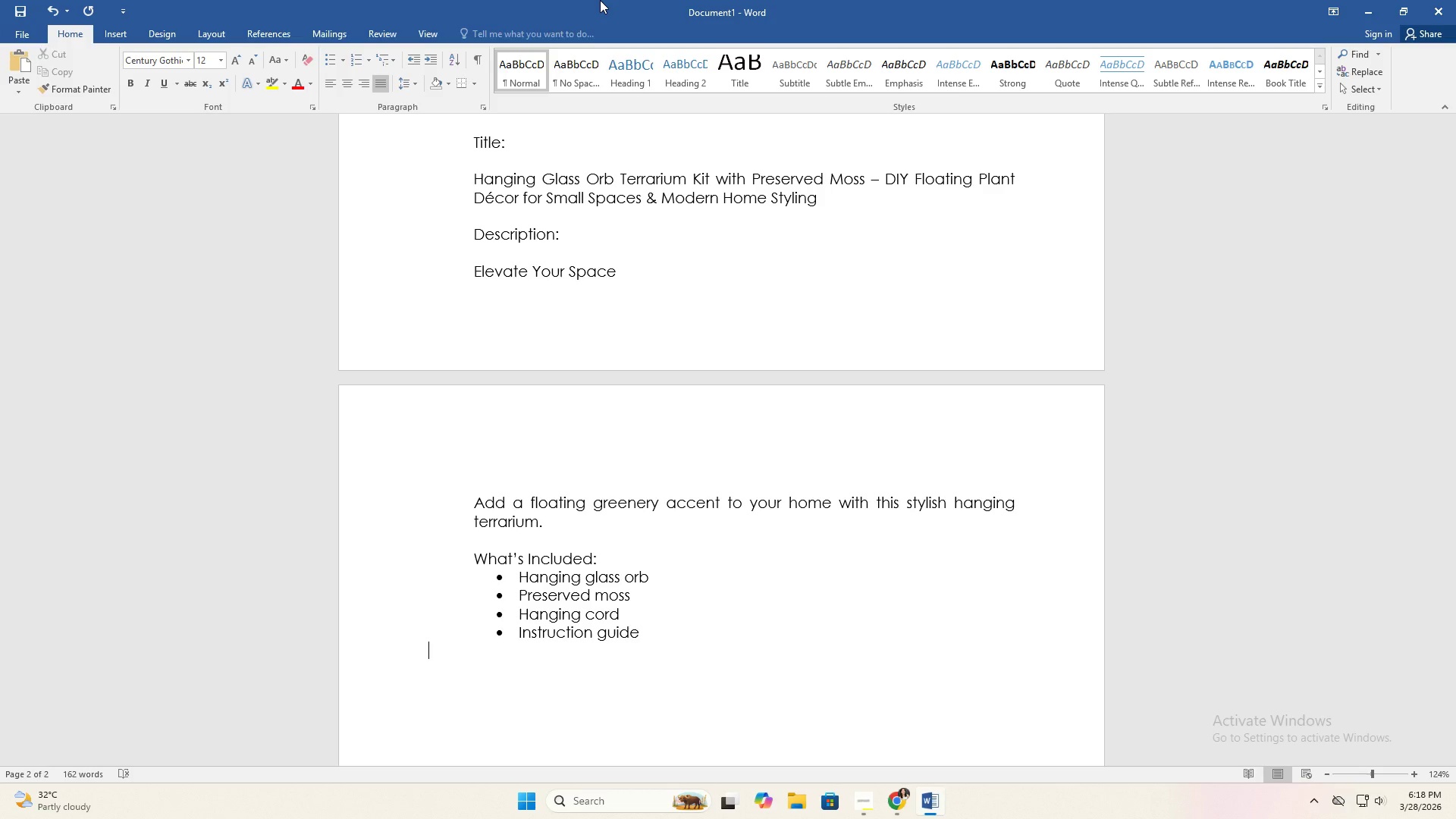 
key(Enter)
 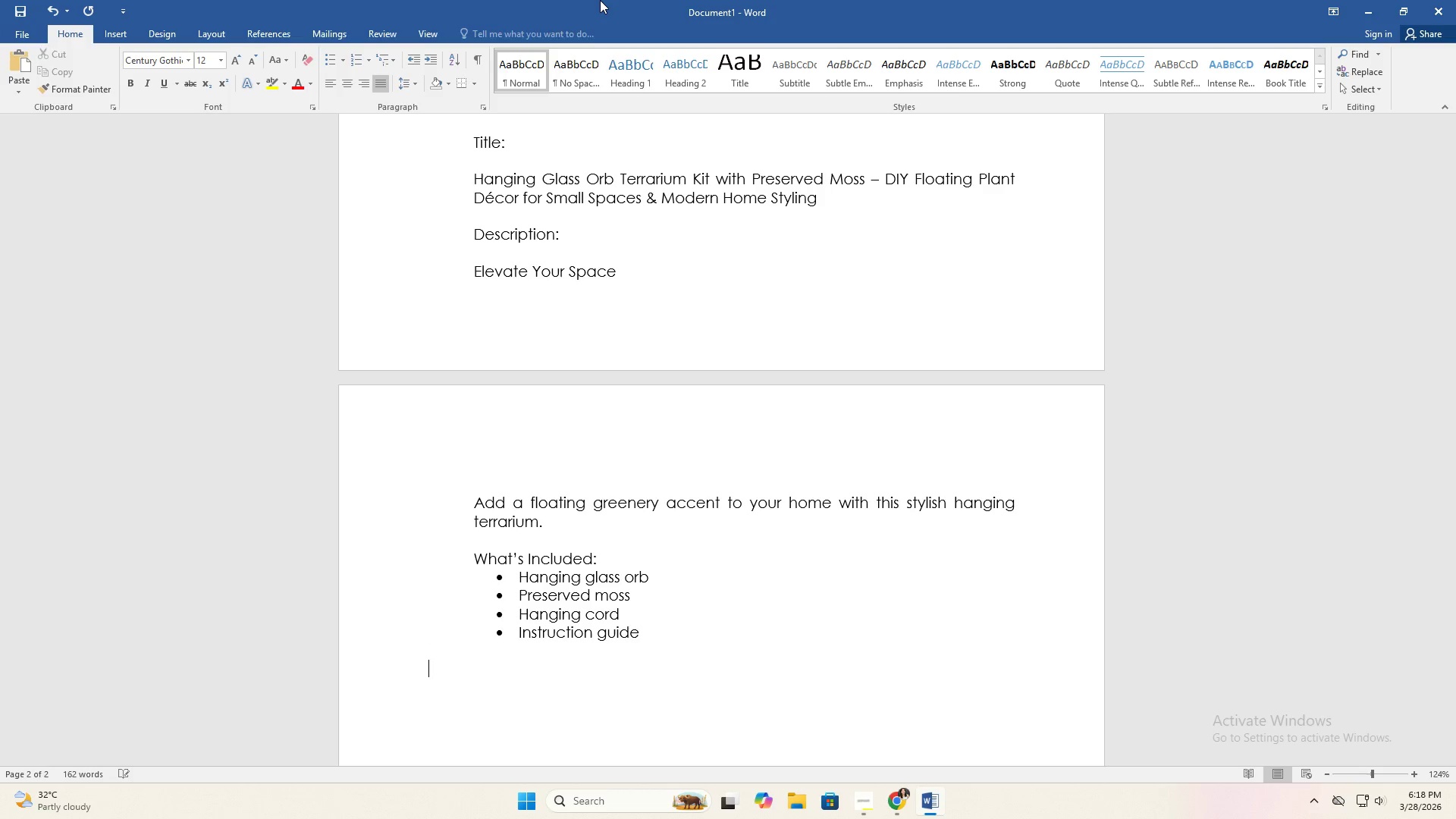 
key(Tab)
type(Dimensions:)
 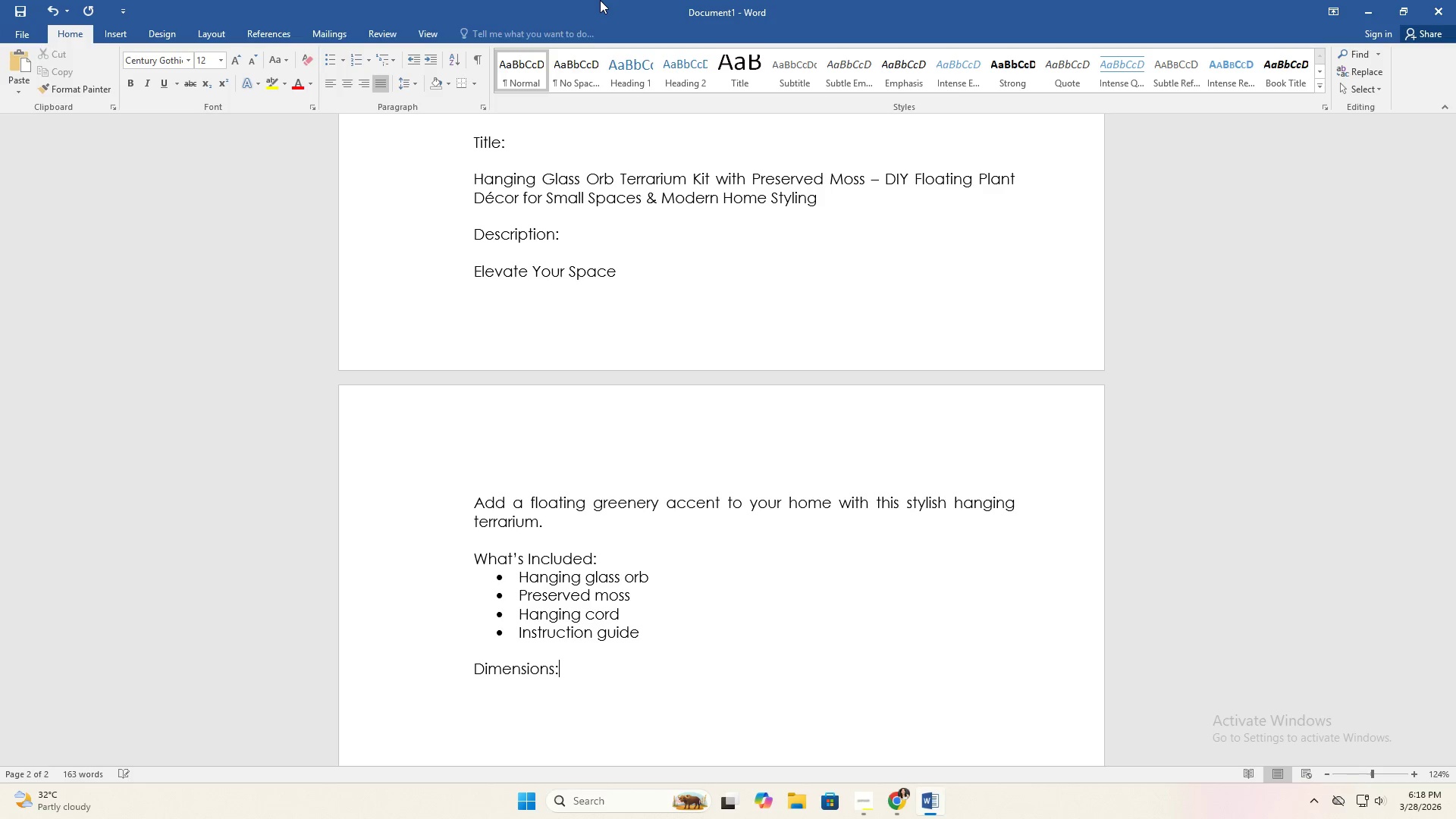 
key(Enter)
 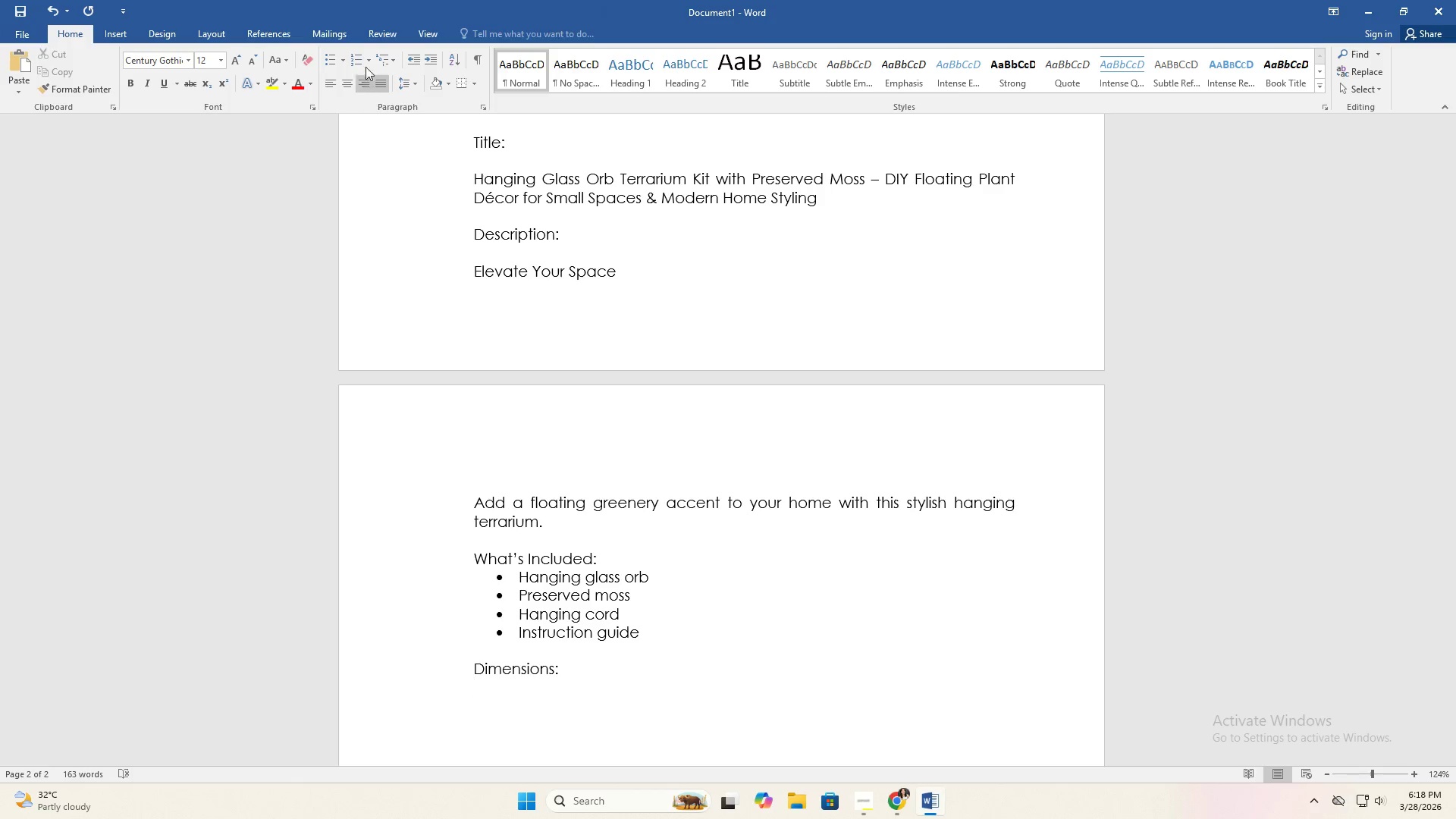 
left_click([339, 61])
 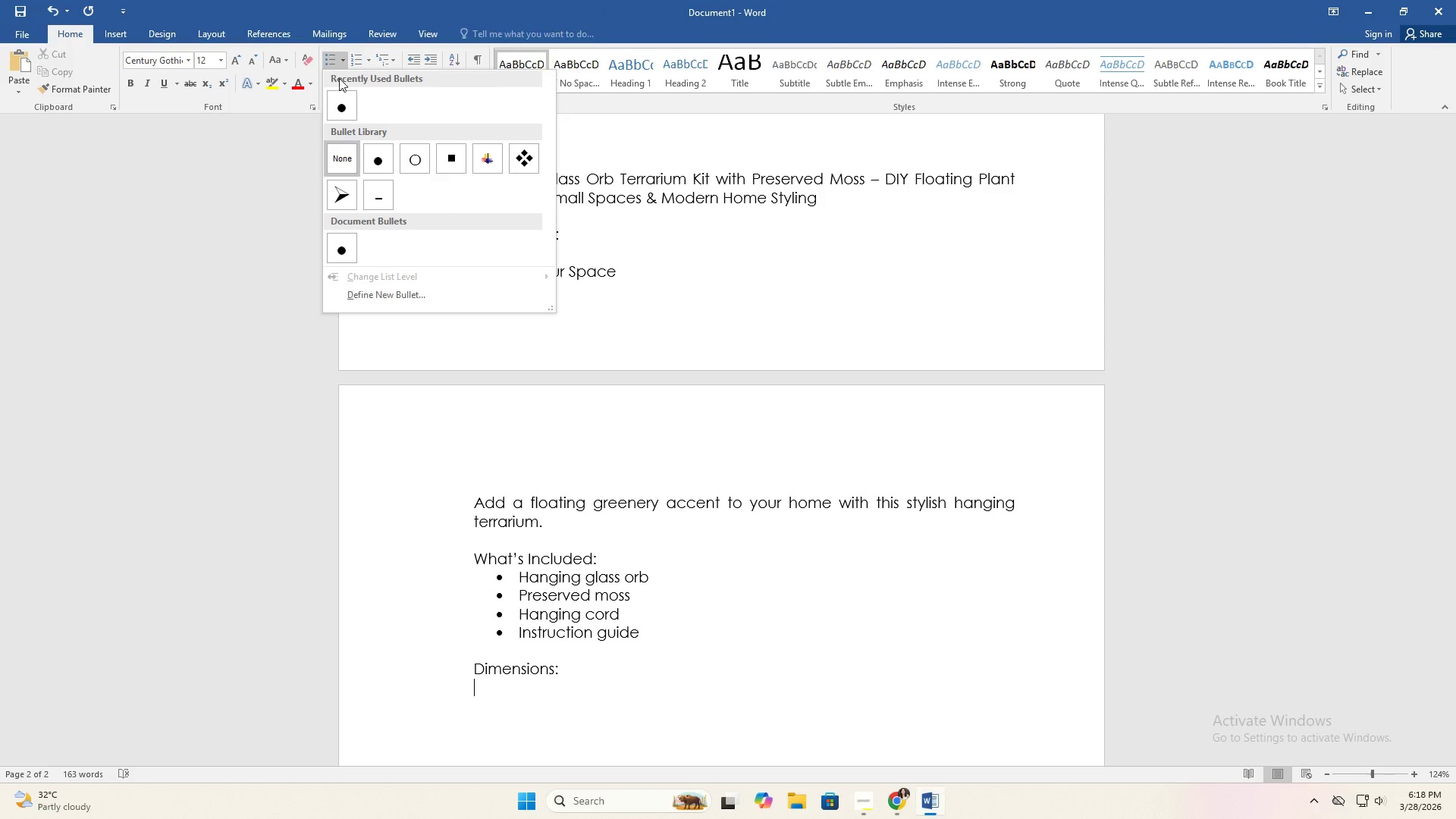 
left_click([340, 94])
 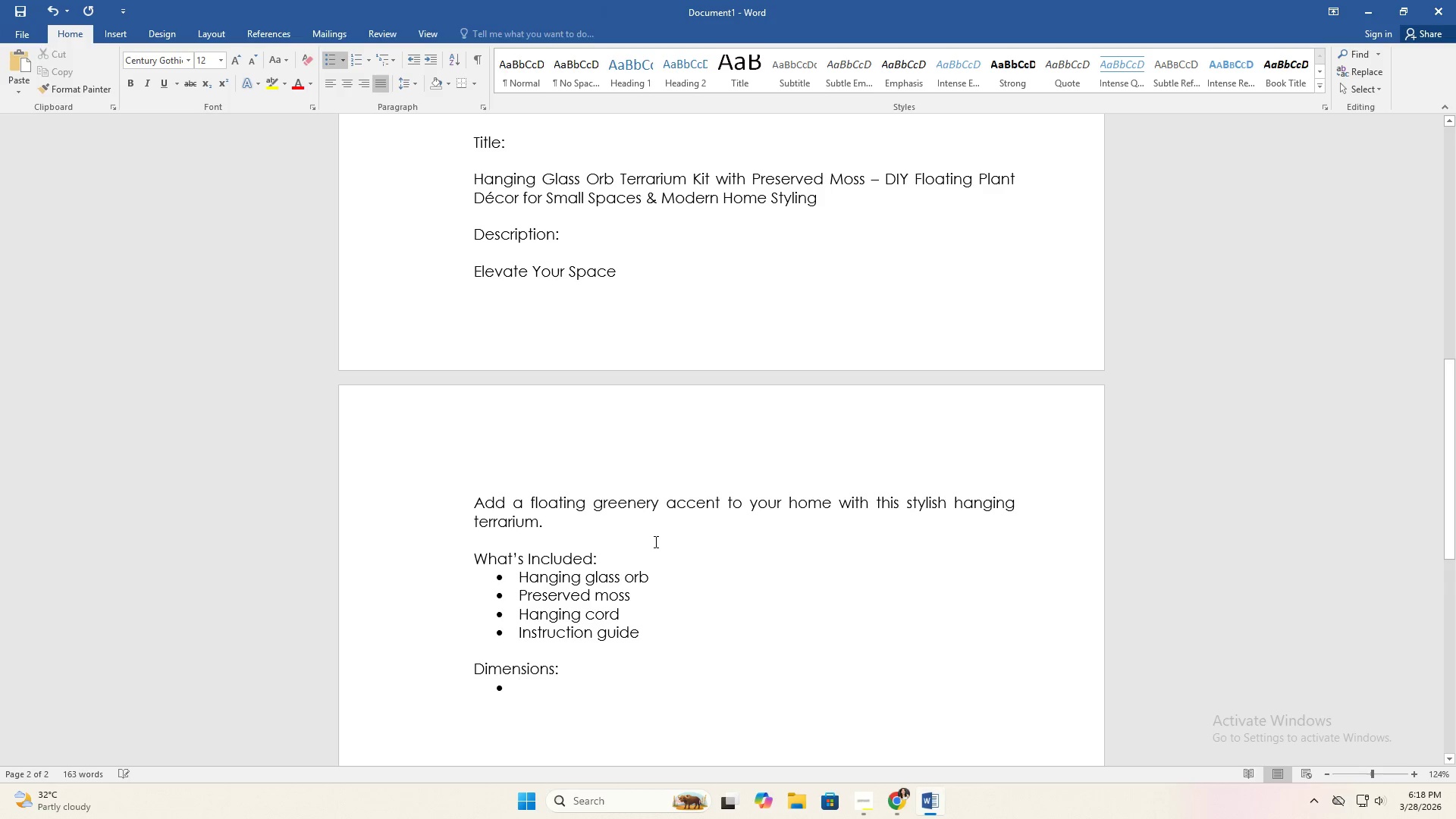 
scroll: coordinate [654, 541], scroll_direction: down, amount: 3.0
 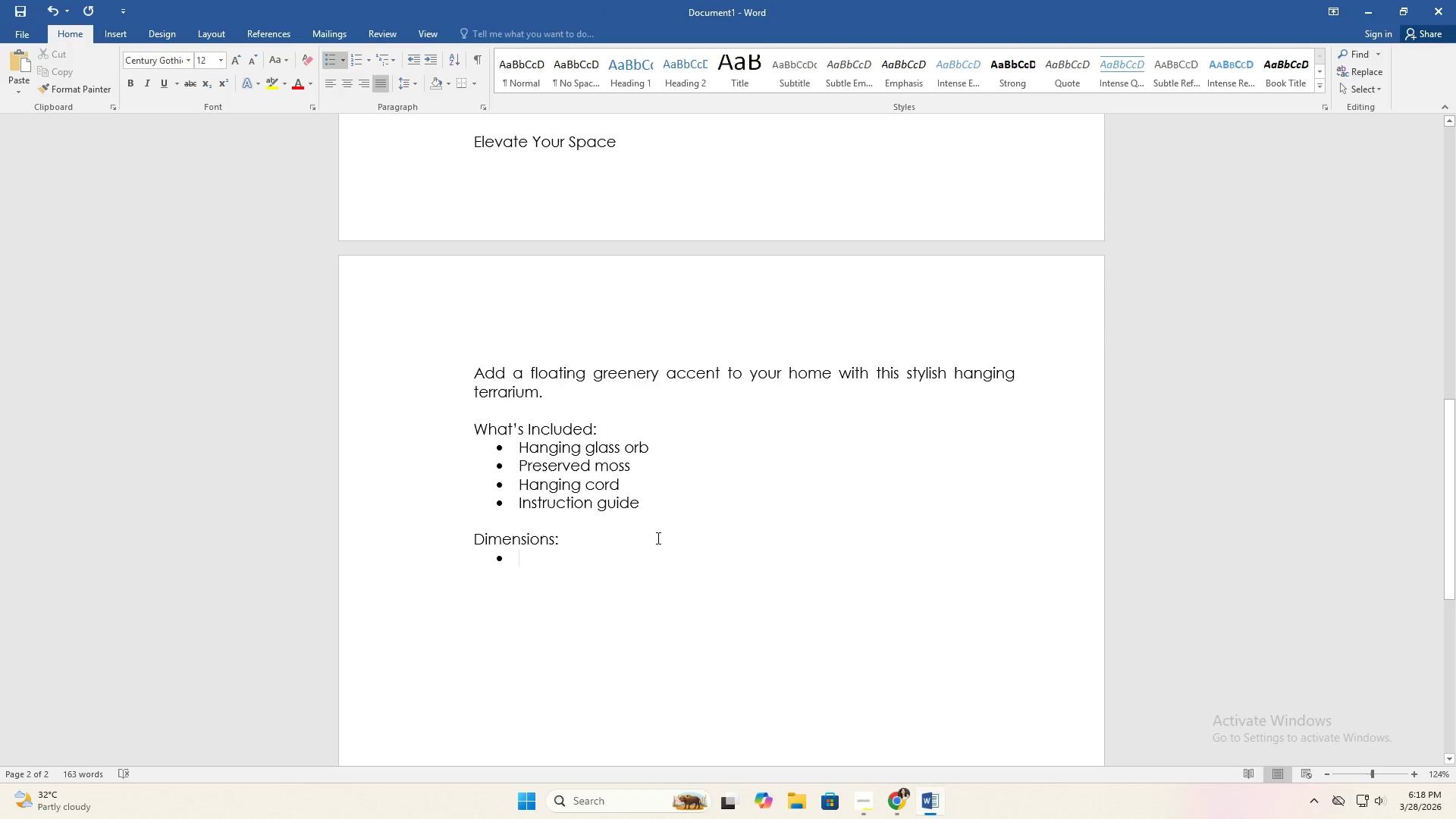 
scroll: coordinate [664, 529], scroll_direction: up, amount: 13.0
 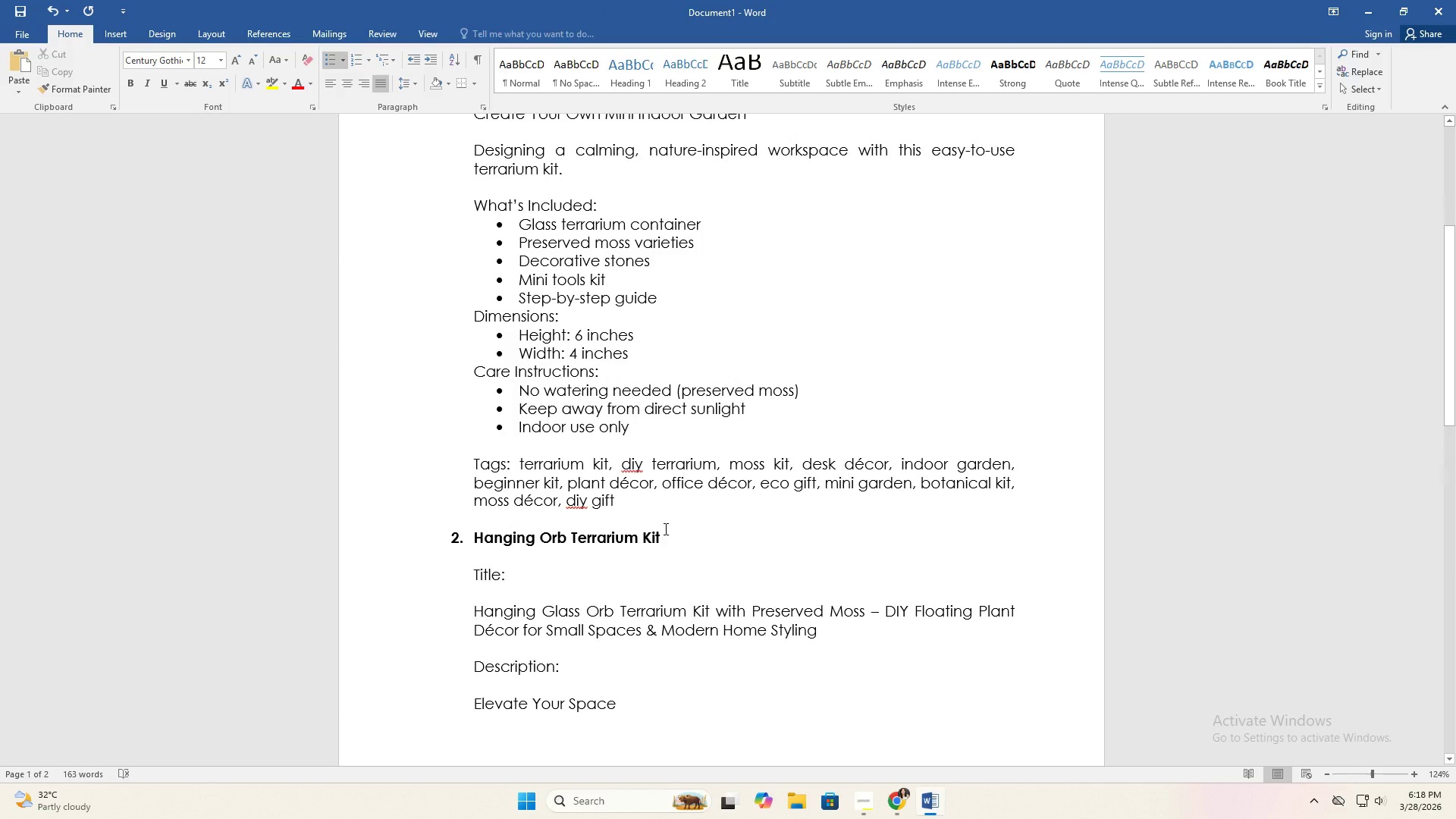 
scroll: coordinate [666, 530], scroll_direction: down, amount: 10.0
 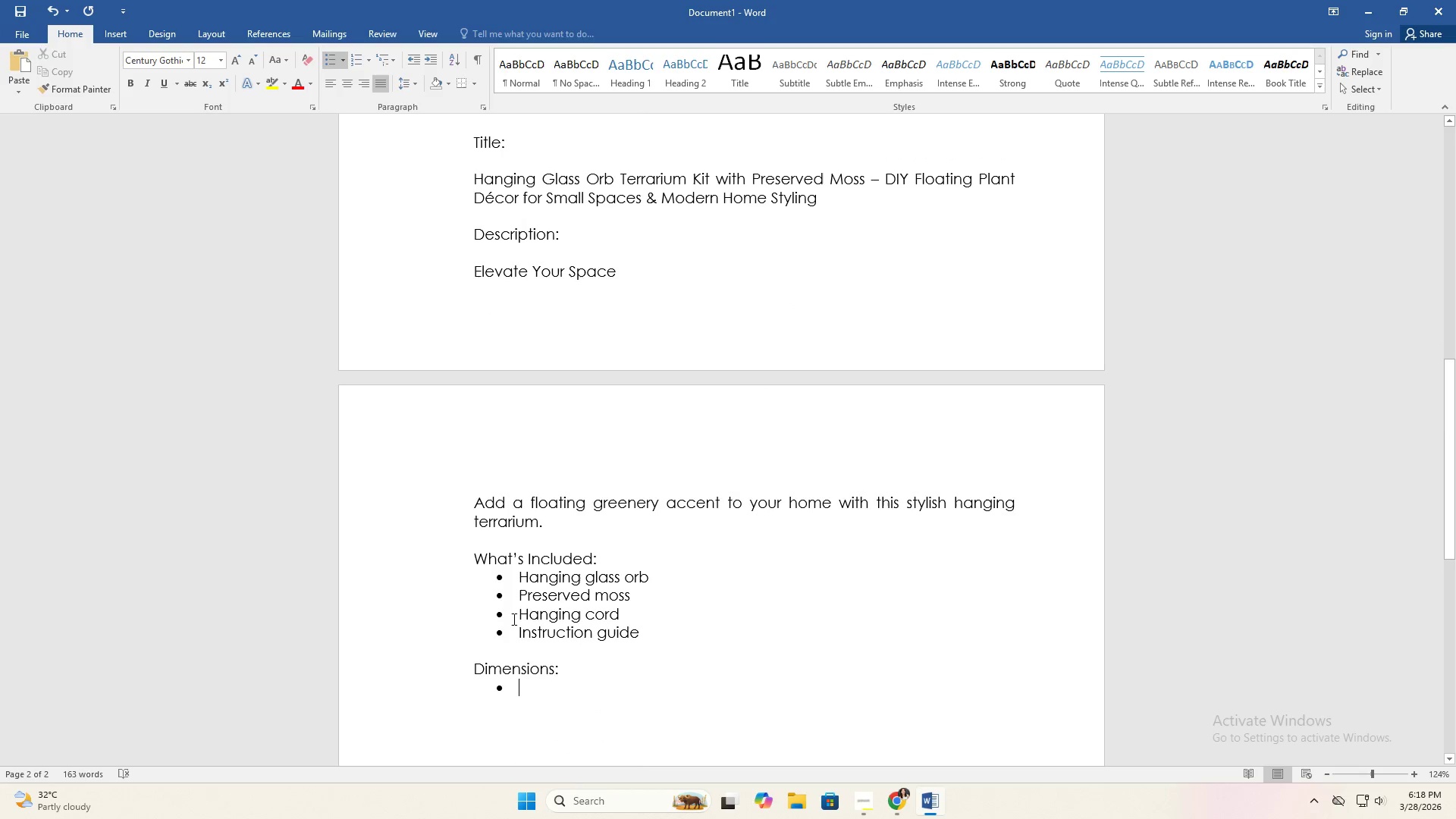 
left_click([497, 638])
 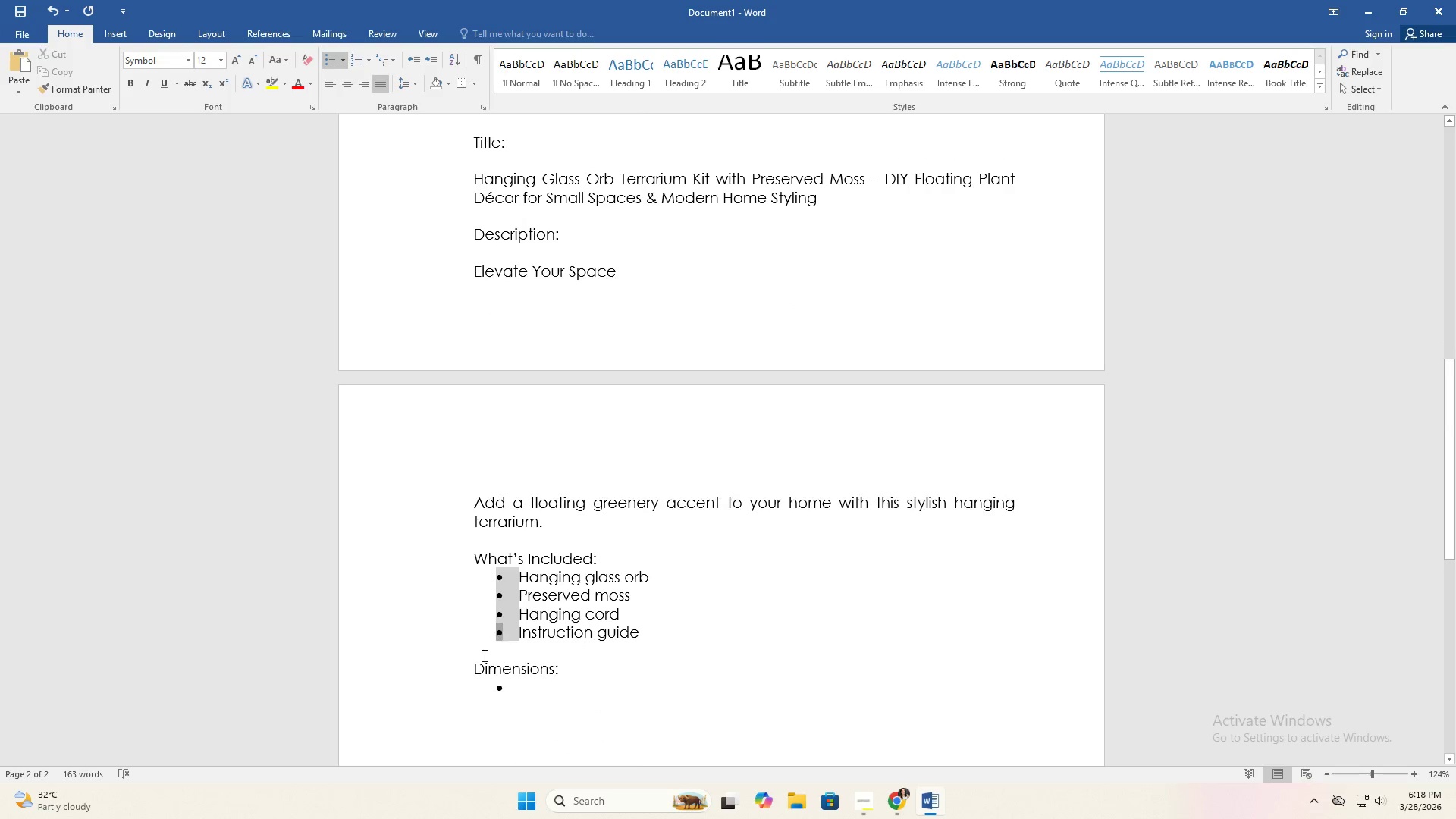 
left_click([481, 657])
 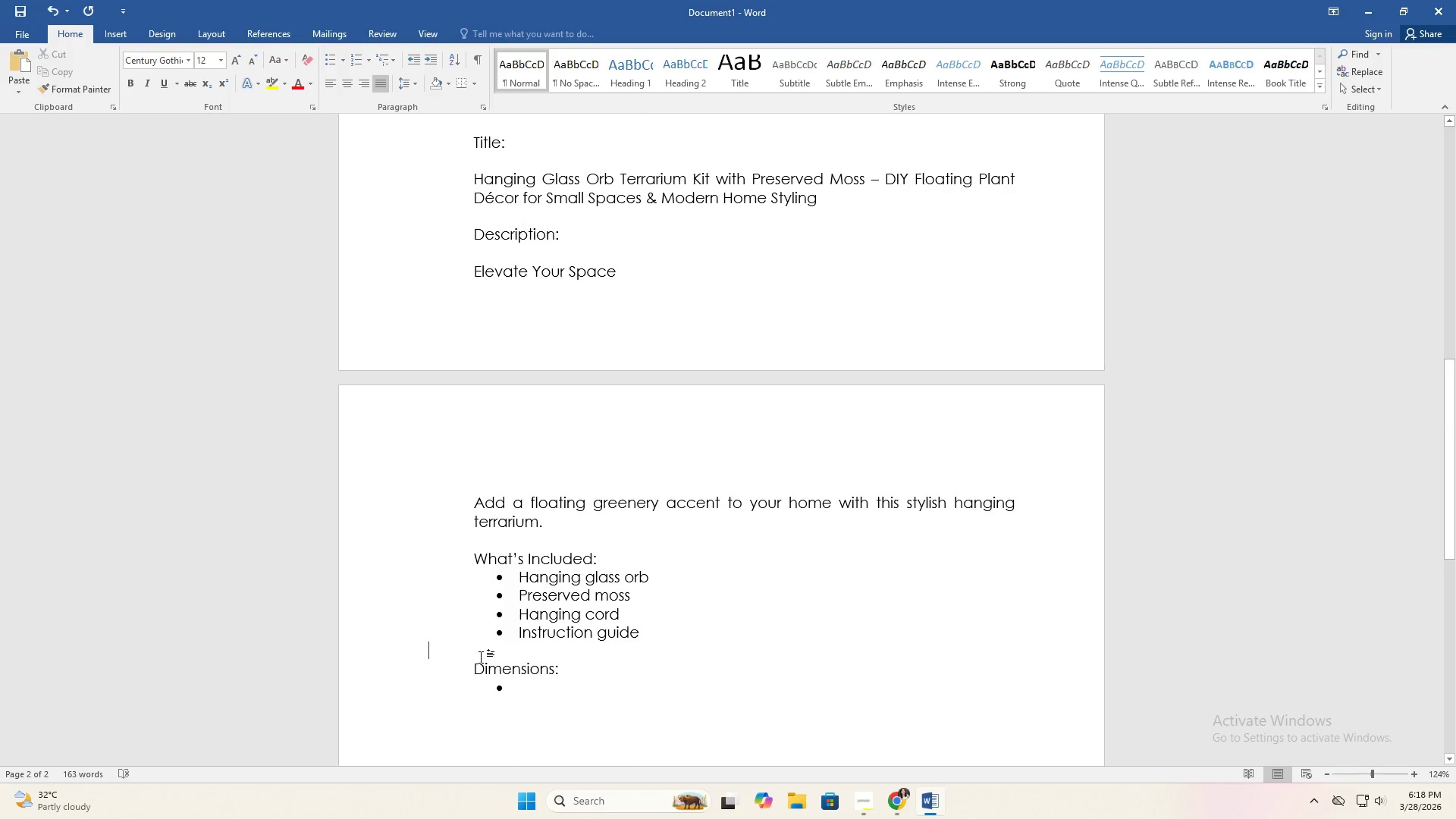 
key(Backspace)
 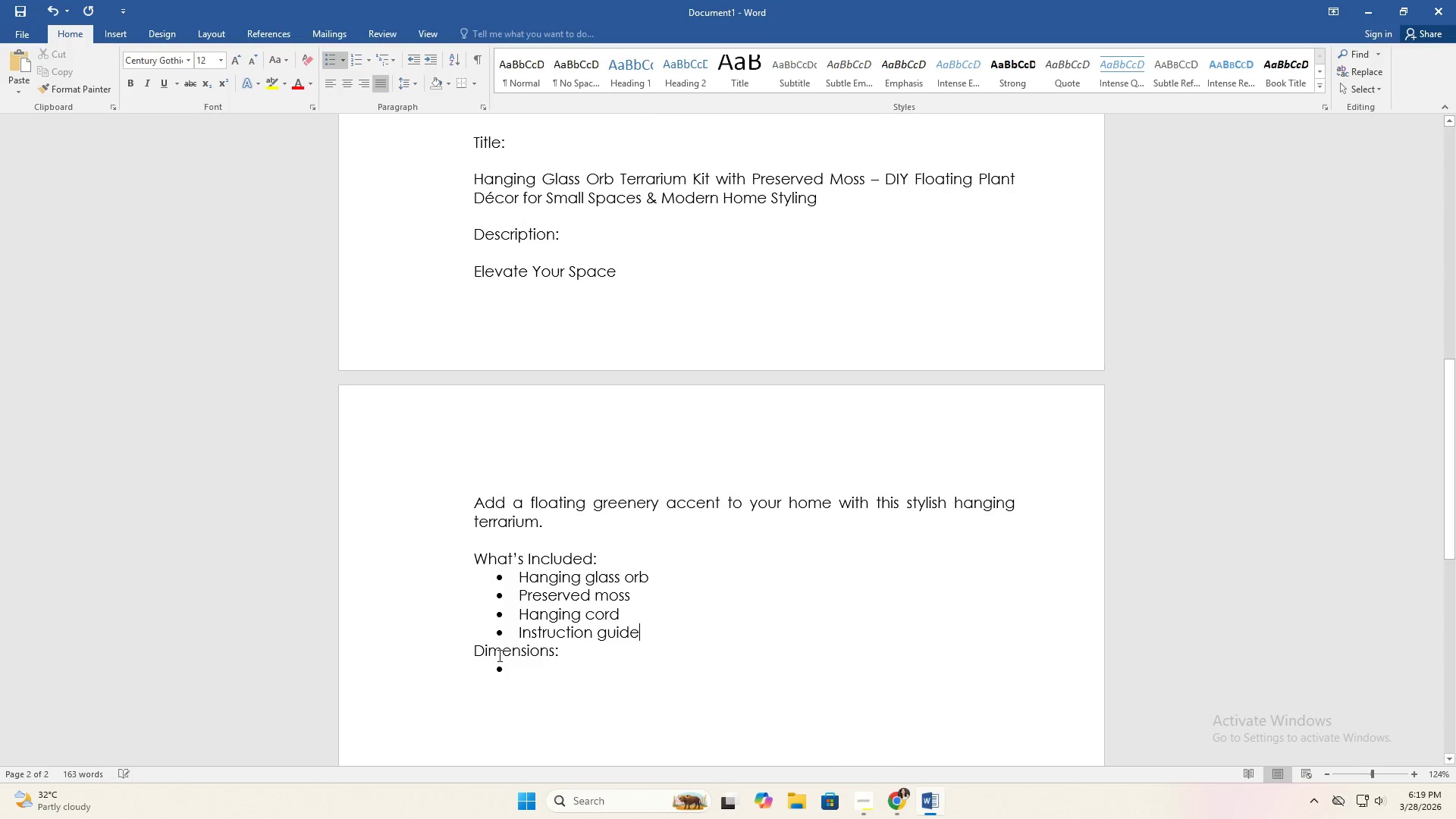 
scroll: coordinate [505, 647], scroll_direction: up, amount: 11.0
 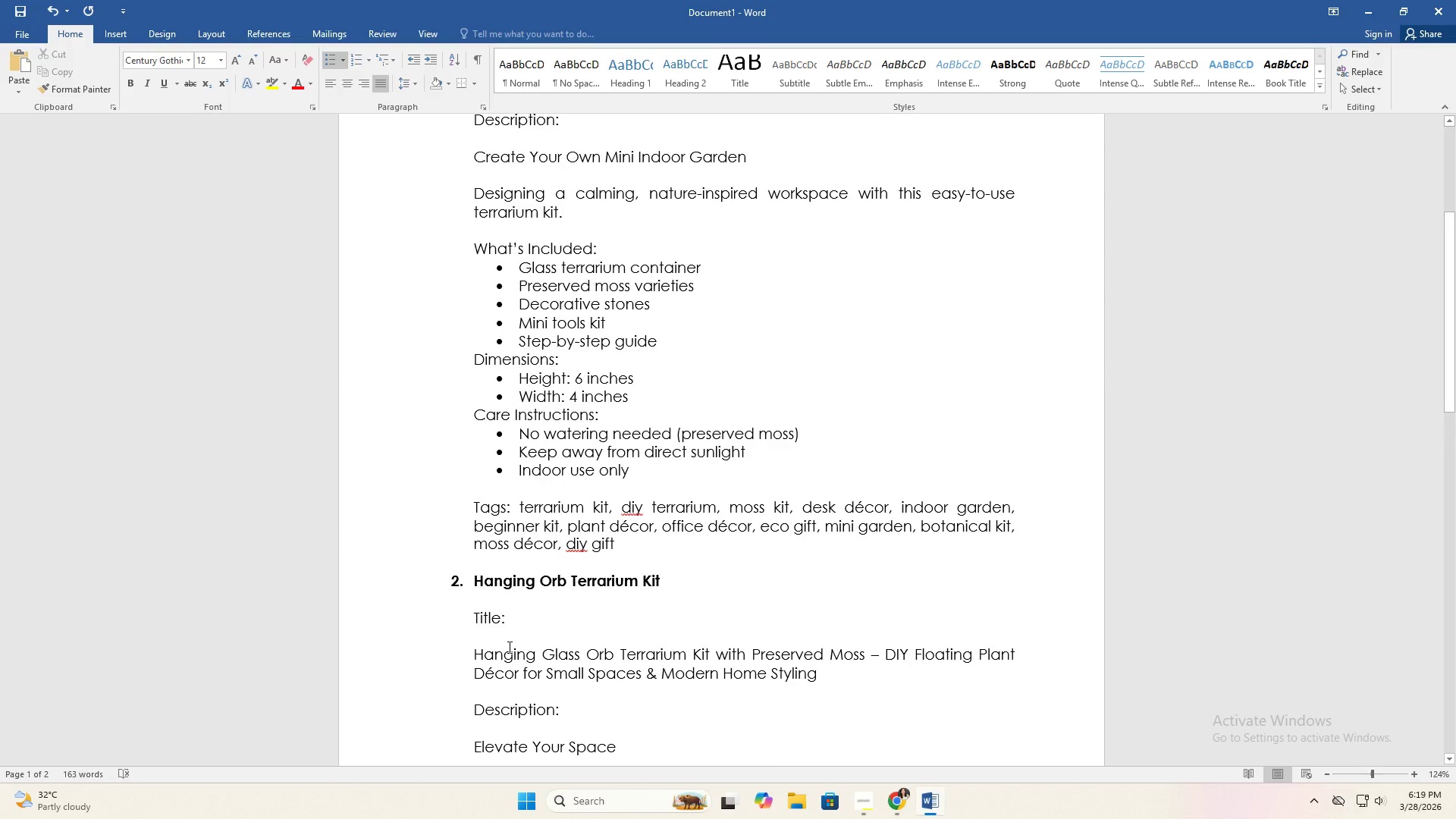 
scroll: coordinate [516, 647], scroll_direction: down, amount: 15.0
 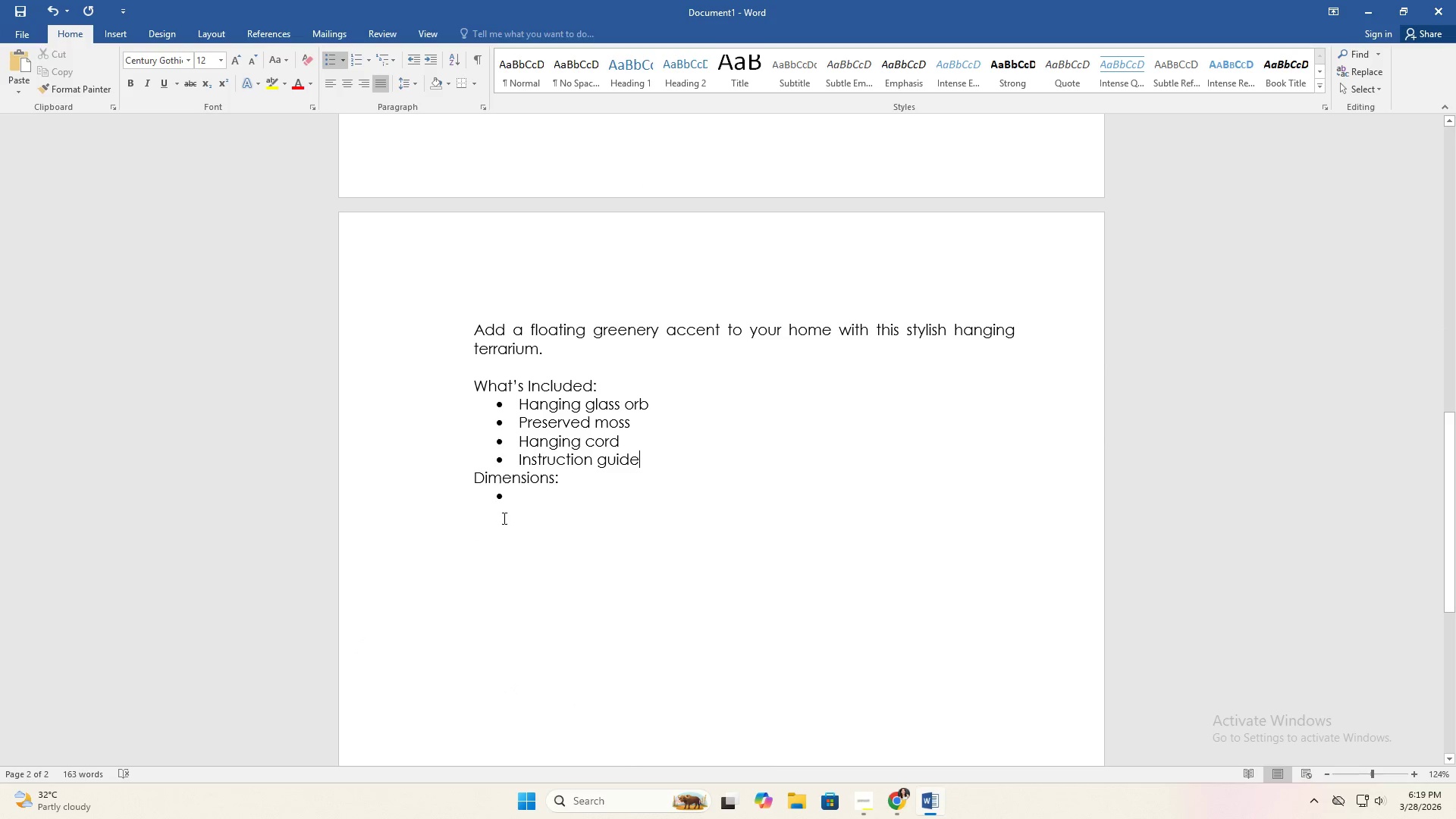 
left_click([495, 518])
 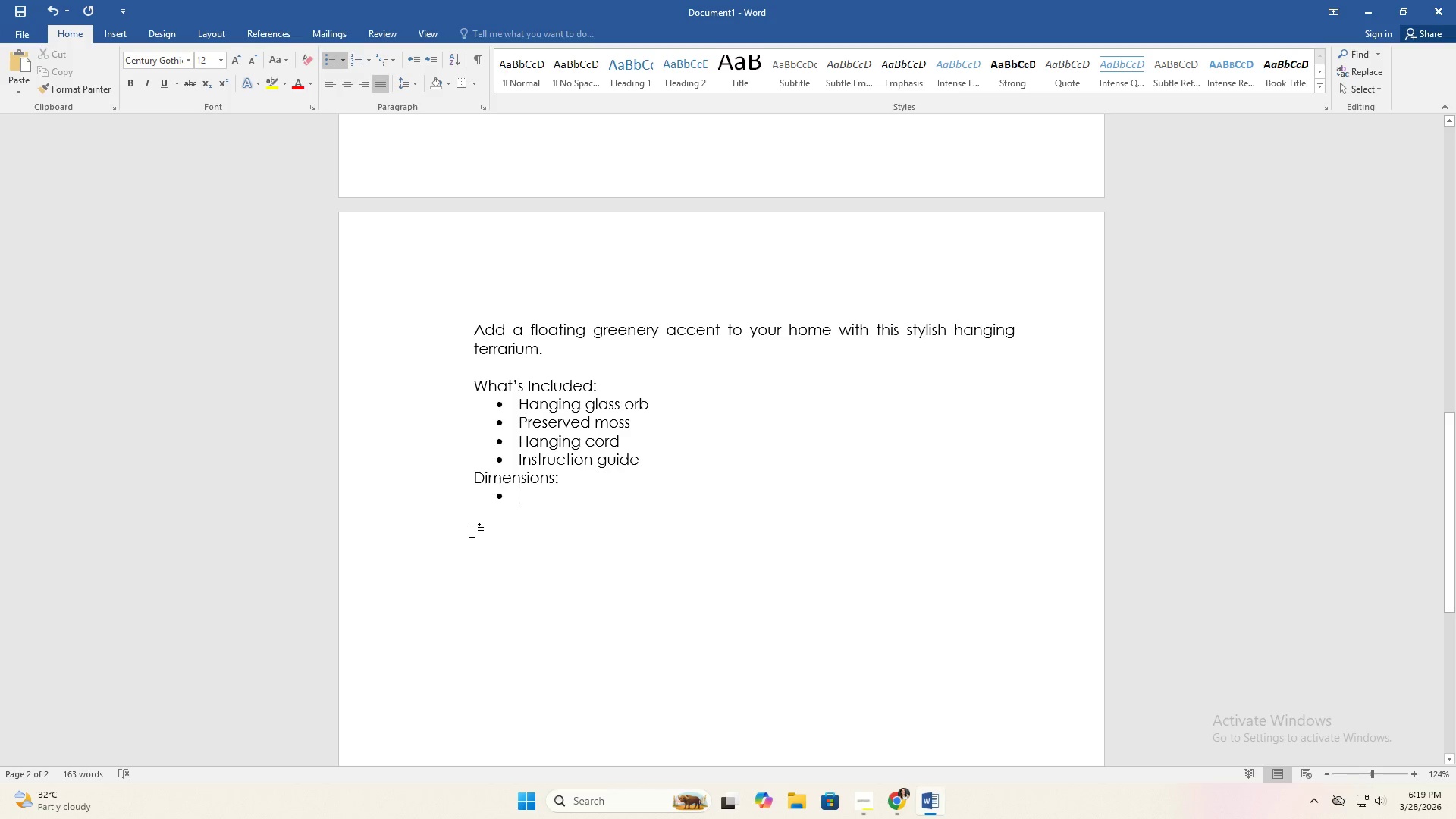 
type(Diameter: 5 inches)
 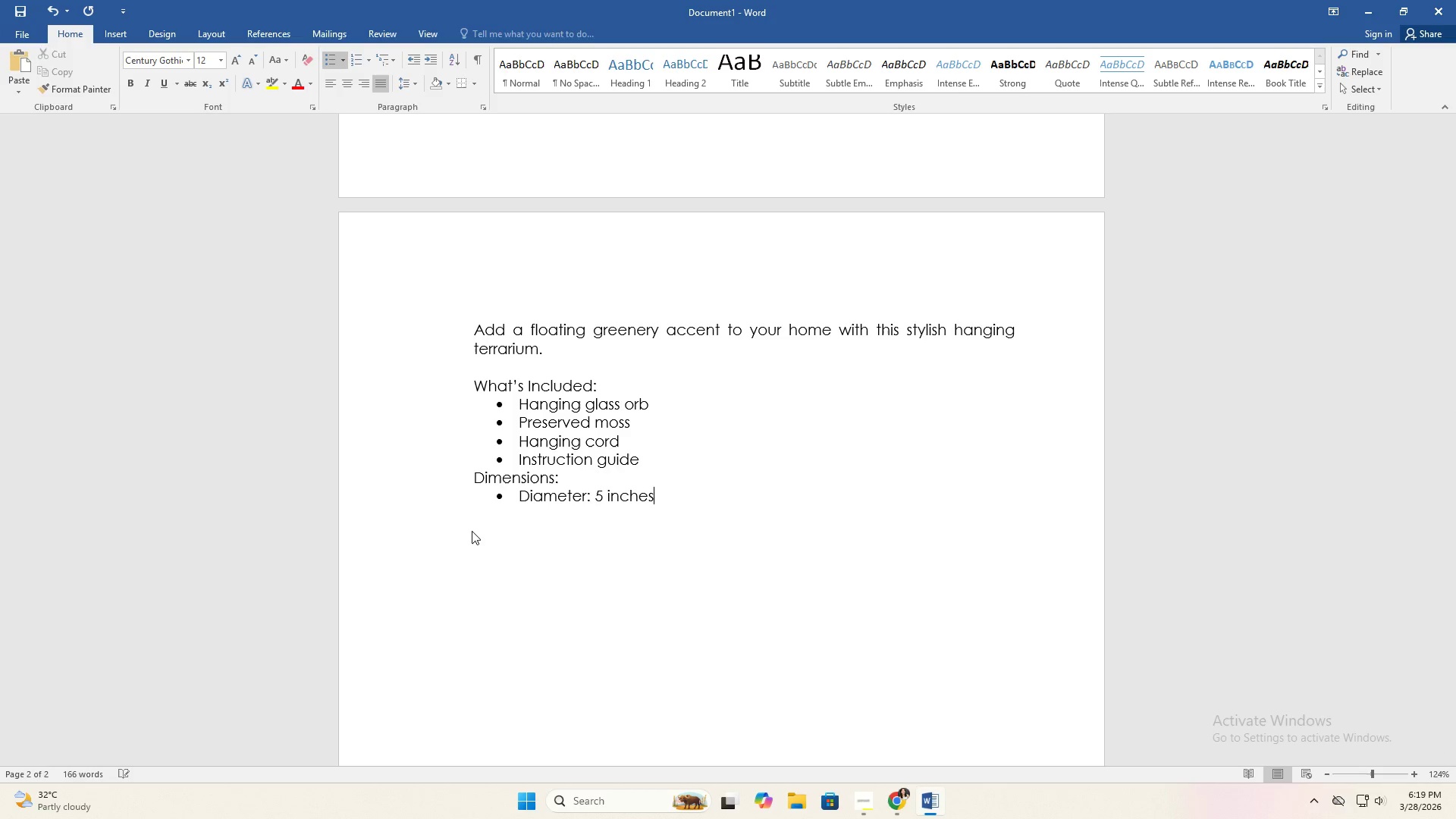 
key(Enter)
 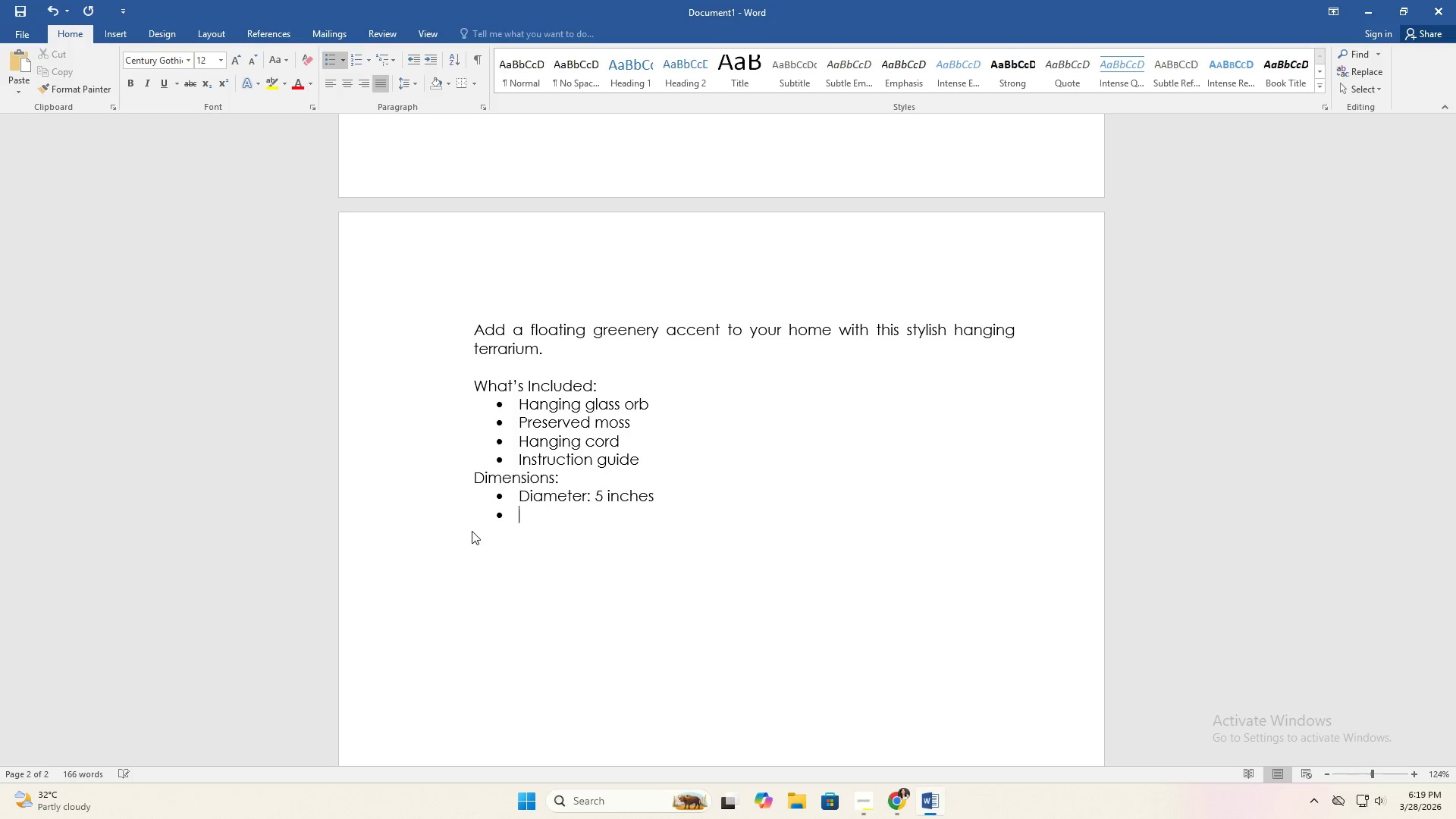 
key(Backspace)
key(Backspace)
key(Backspace)
key(Tab)
type(Care Instructions:)
 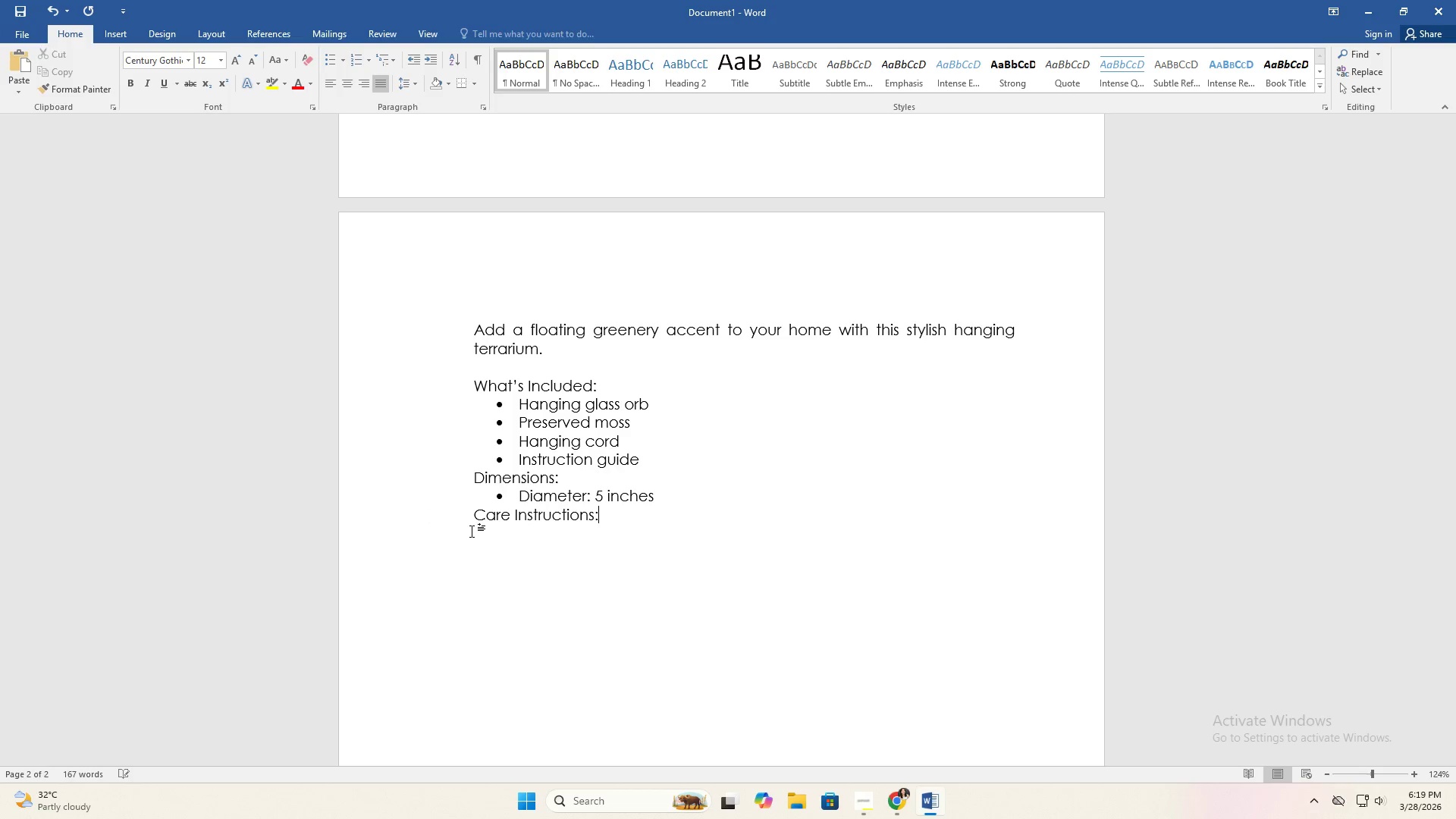 
key(Enter)
 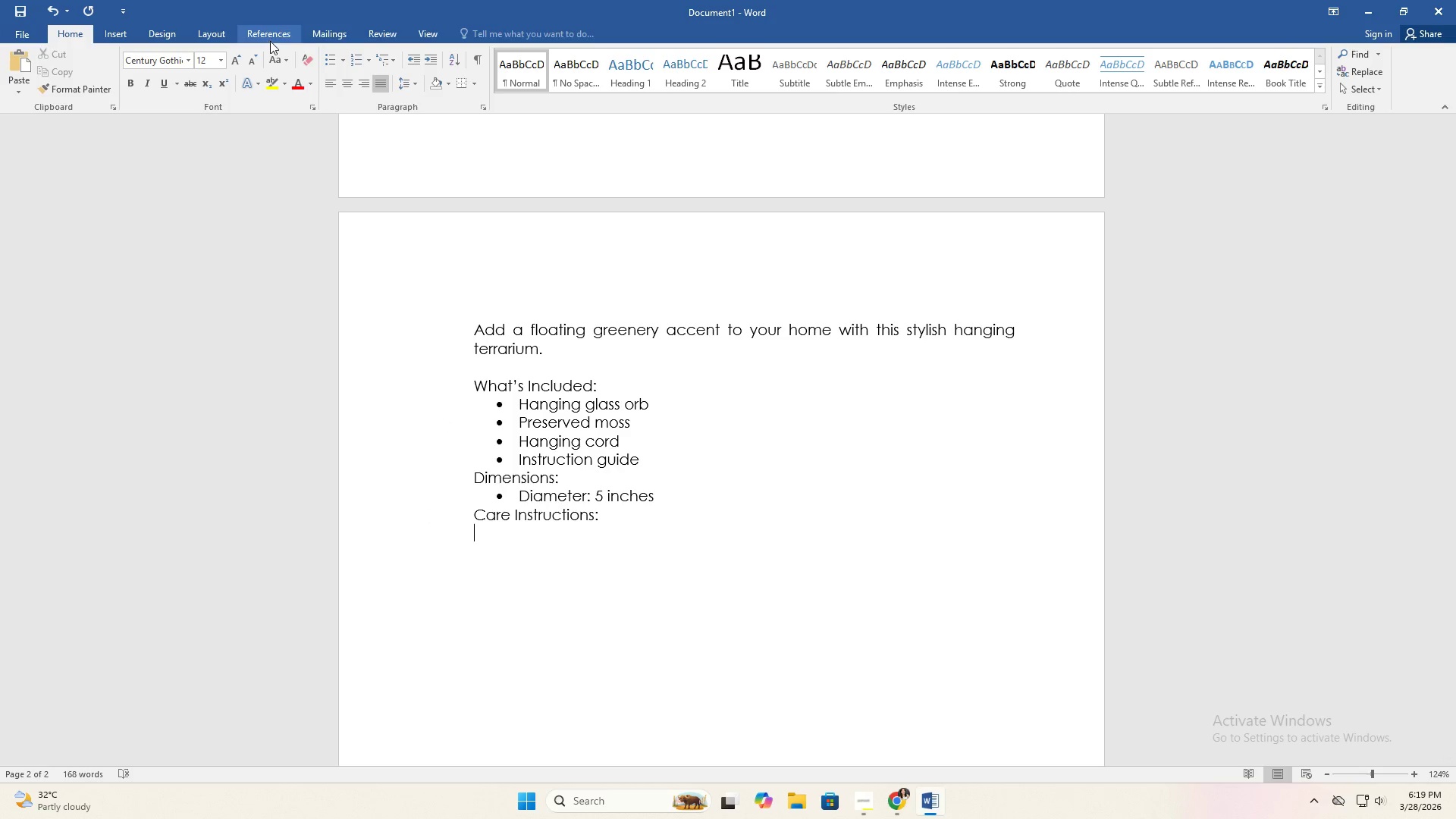 
left_click([325, 60])
 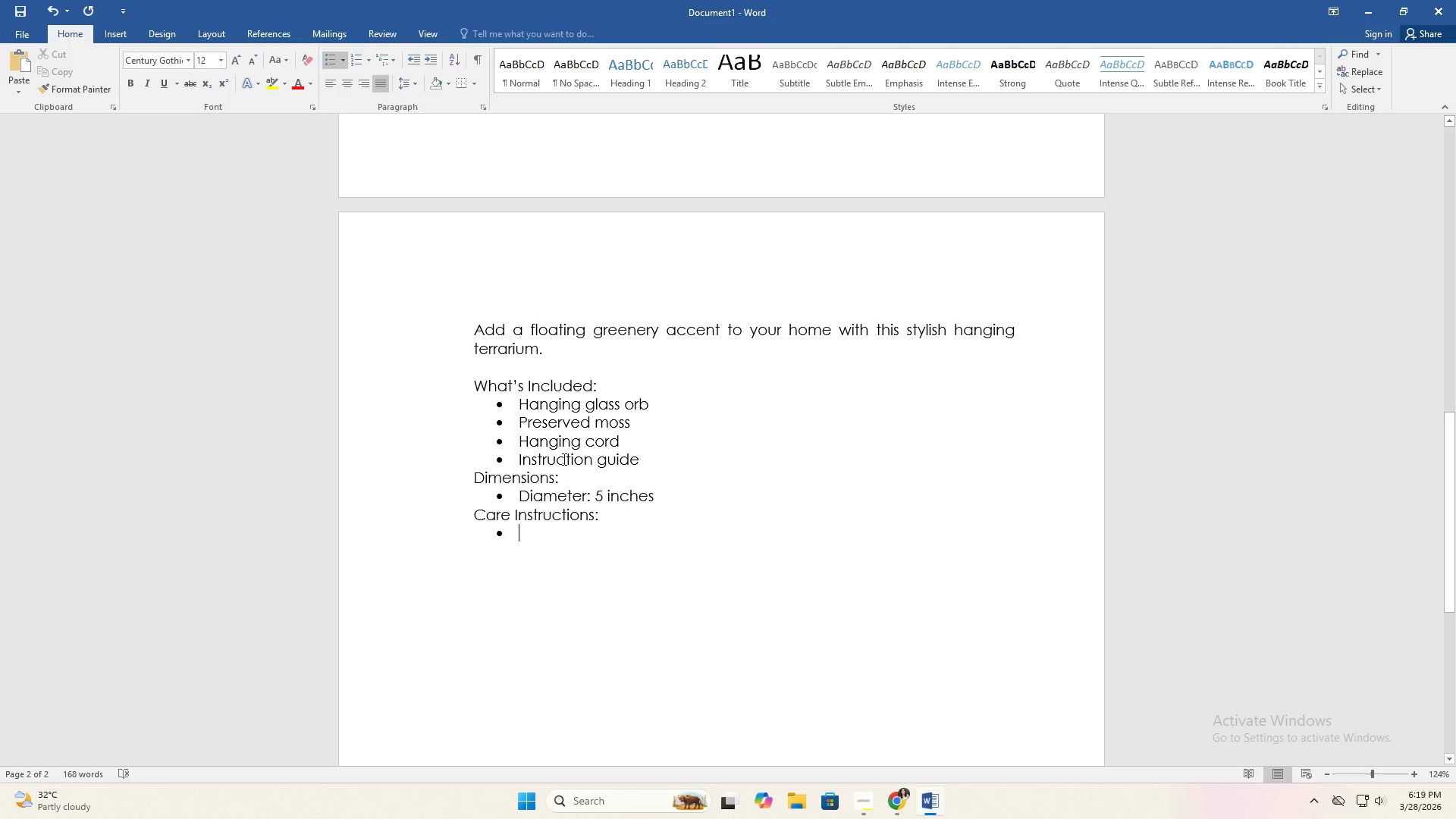 
type(No watering required)
 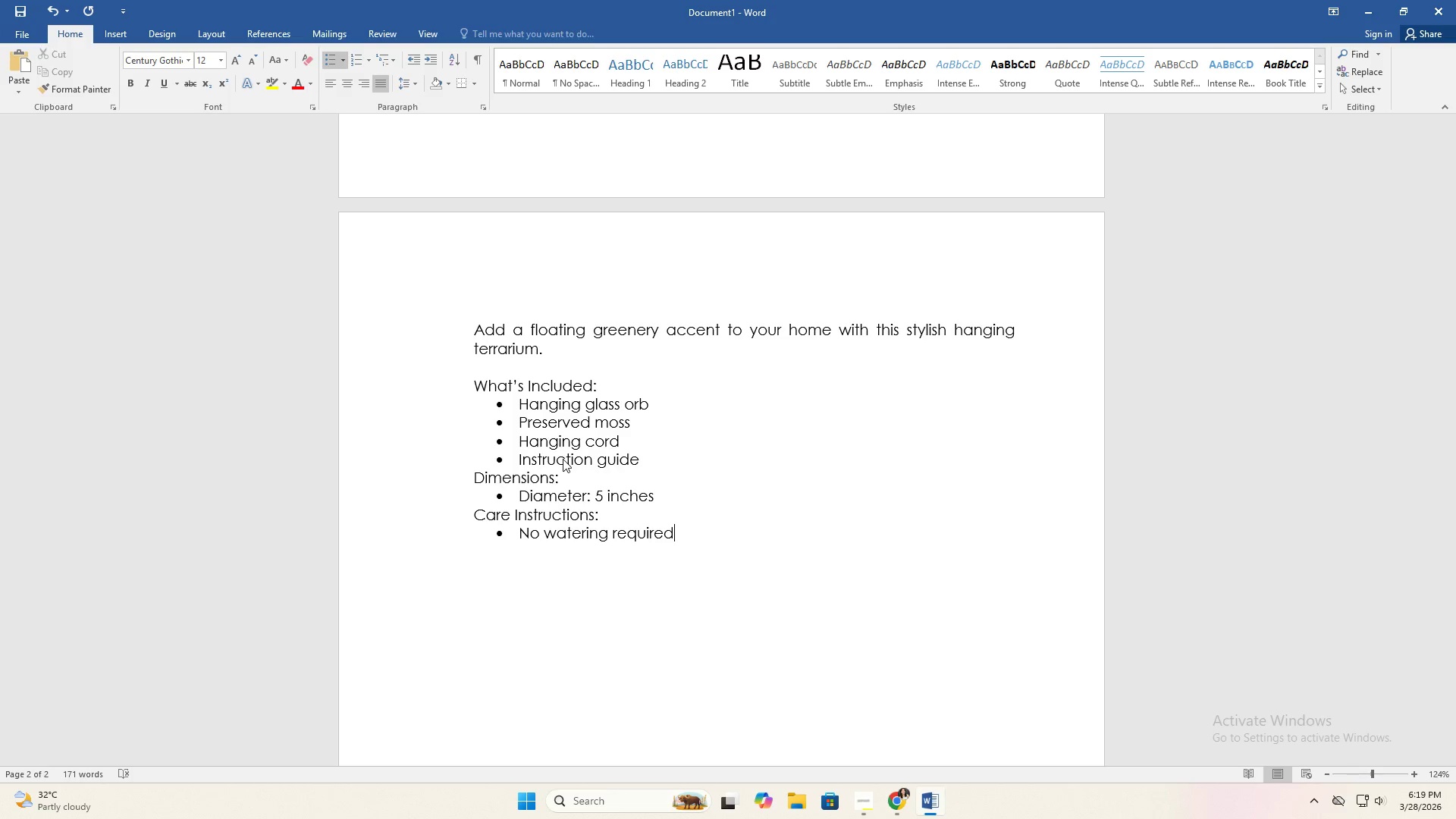 
key(Enter)
 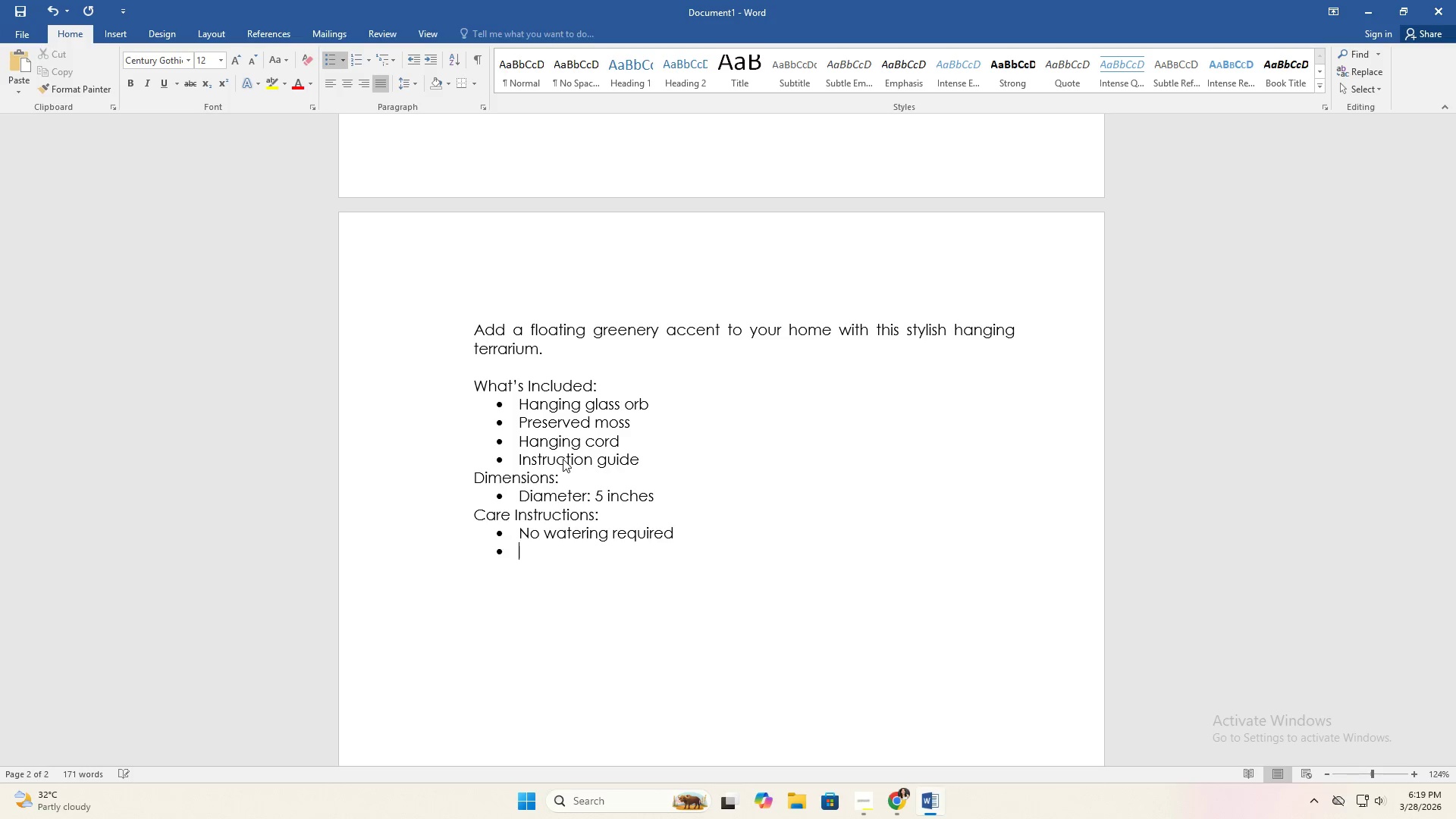 
type(Hang in indirect )
 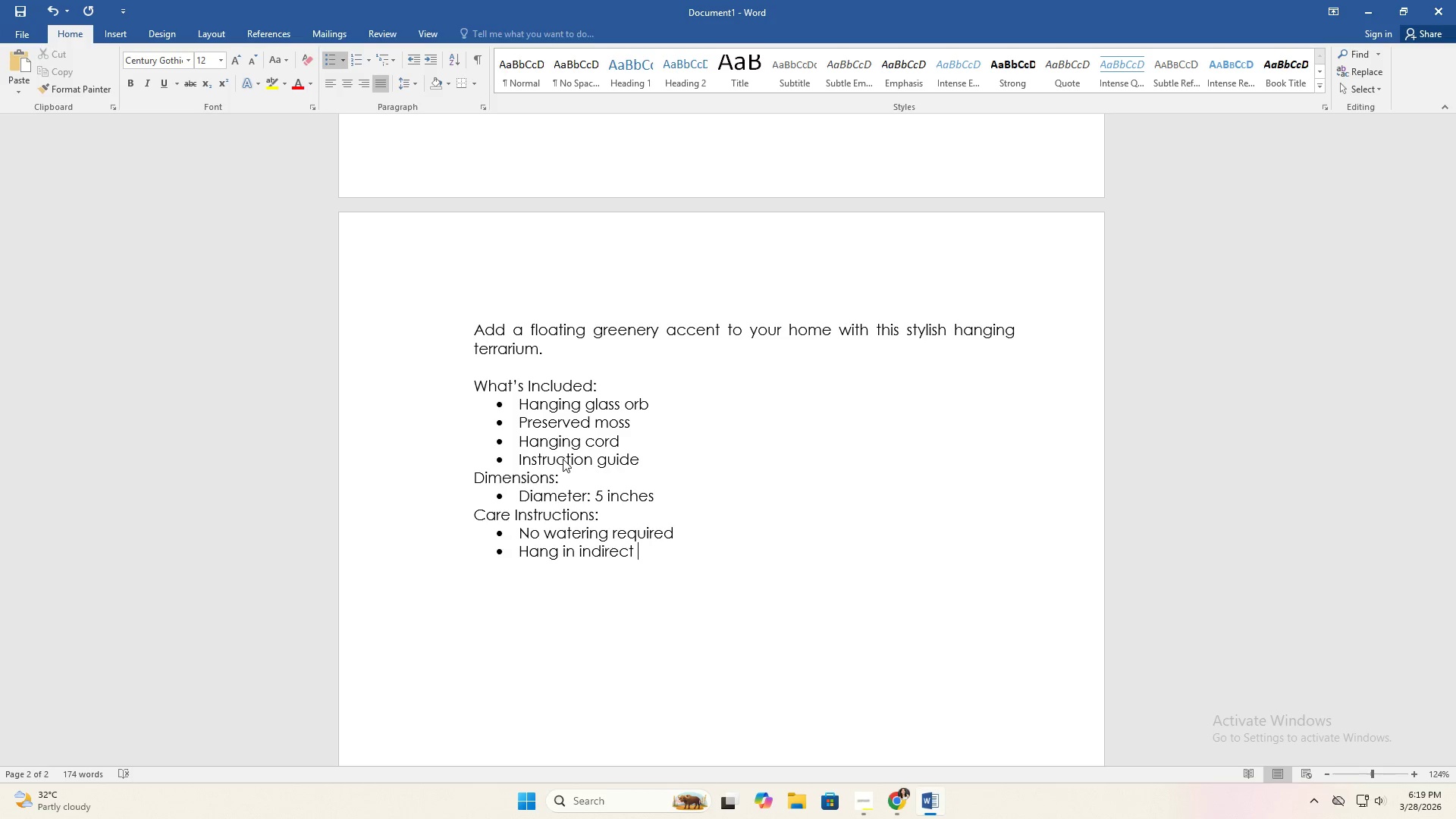 
type(light)
 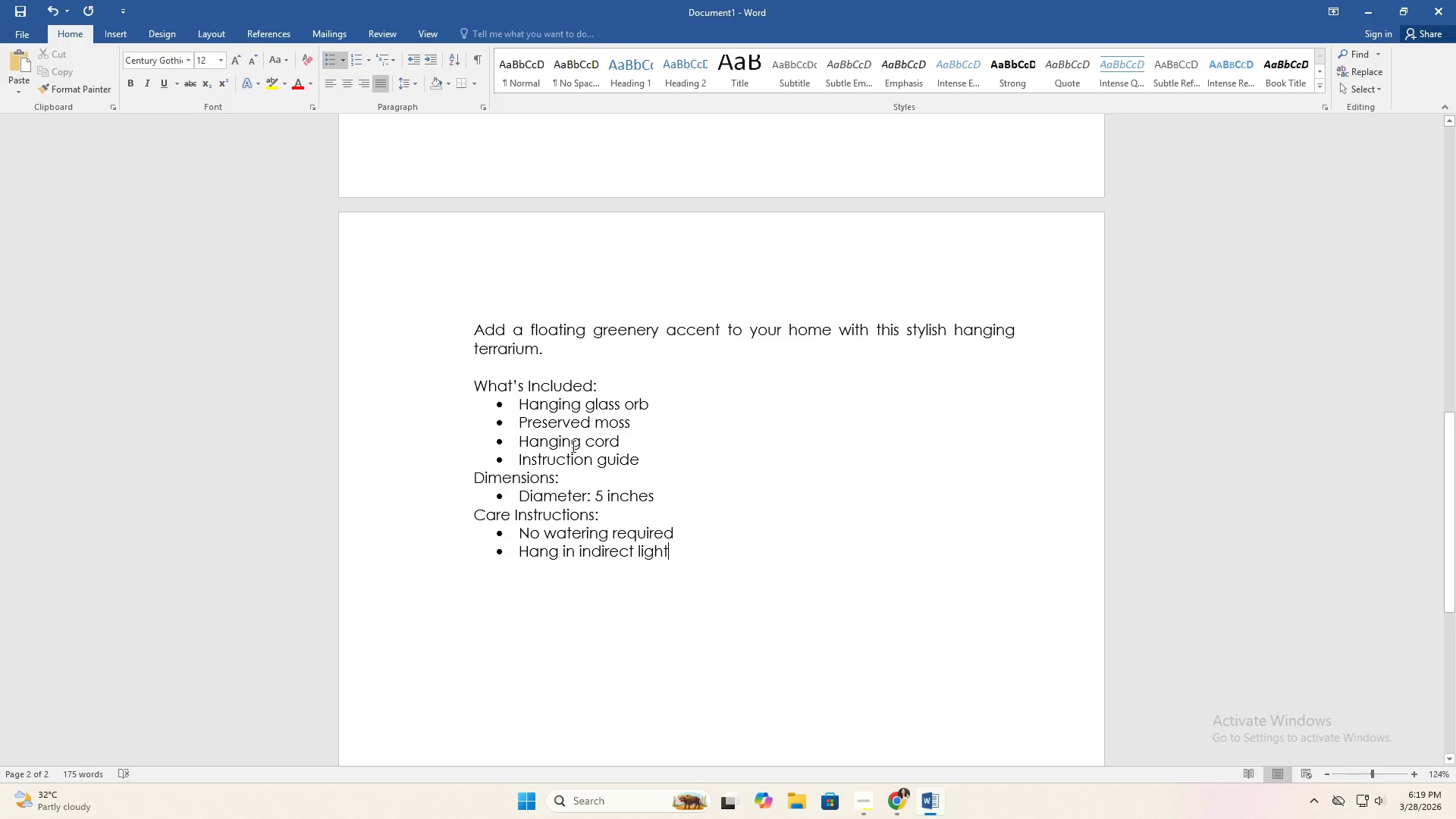 
key(Enter)
 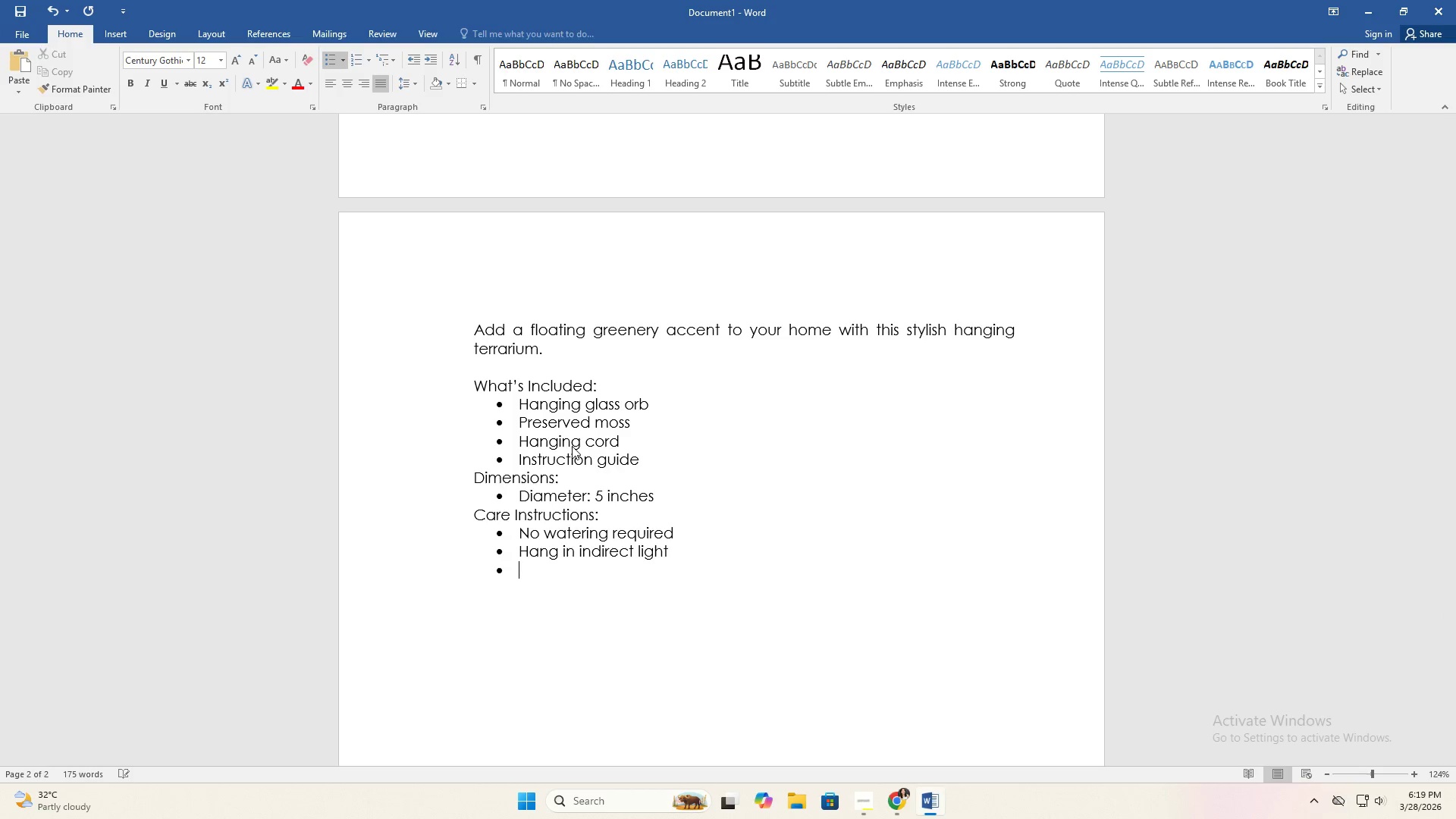 
key(Enter)
 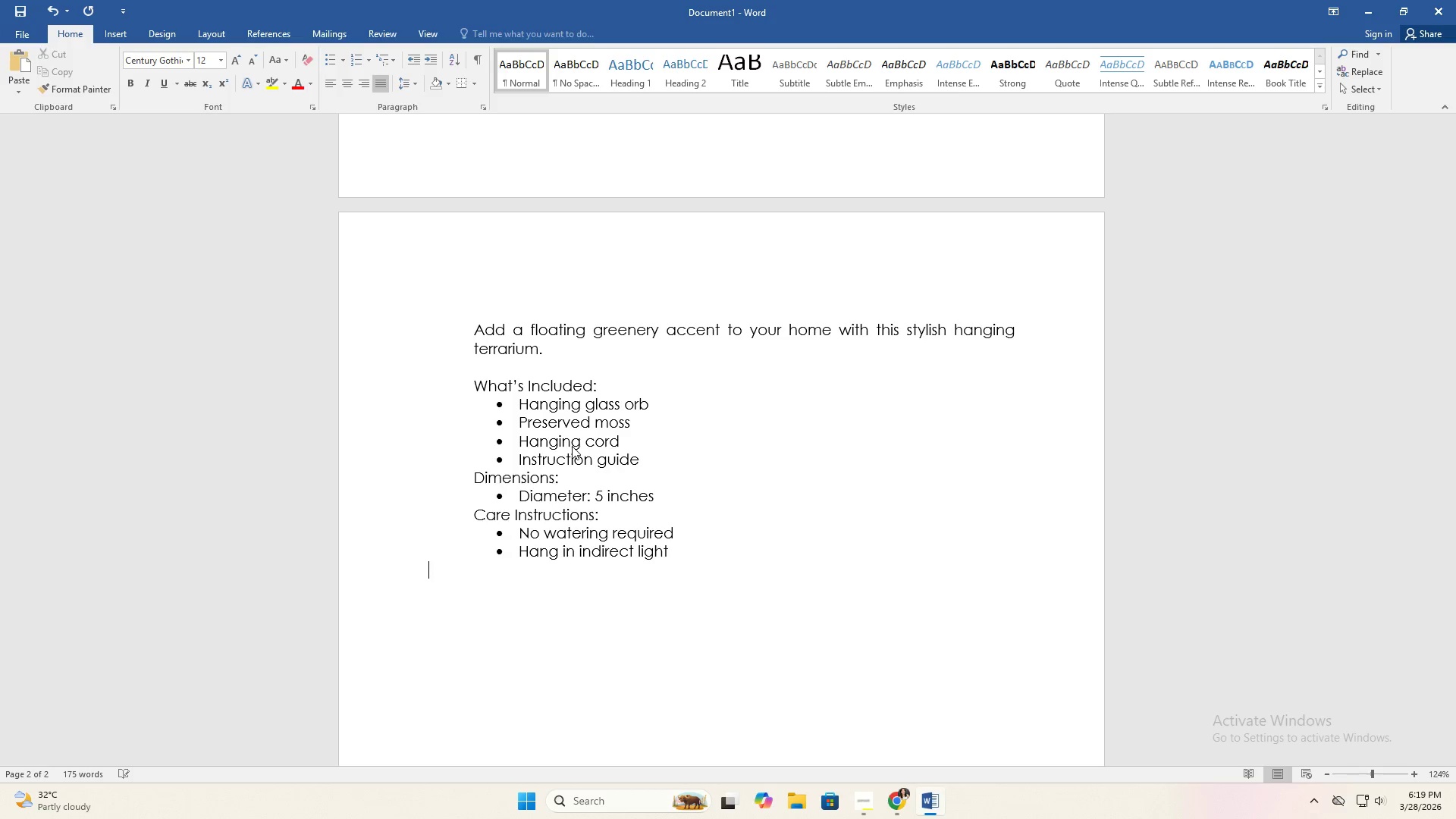 
key(Enter)
 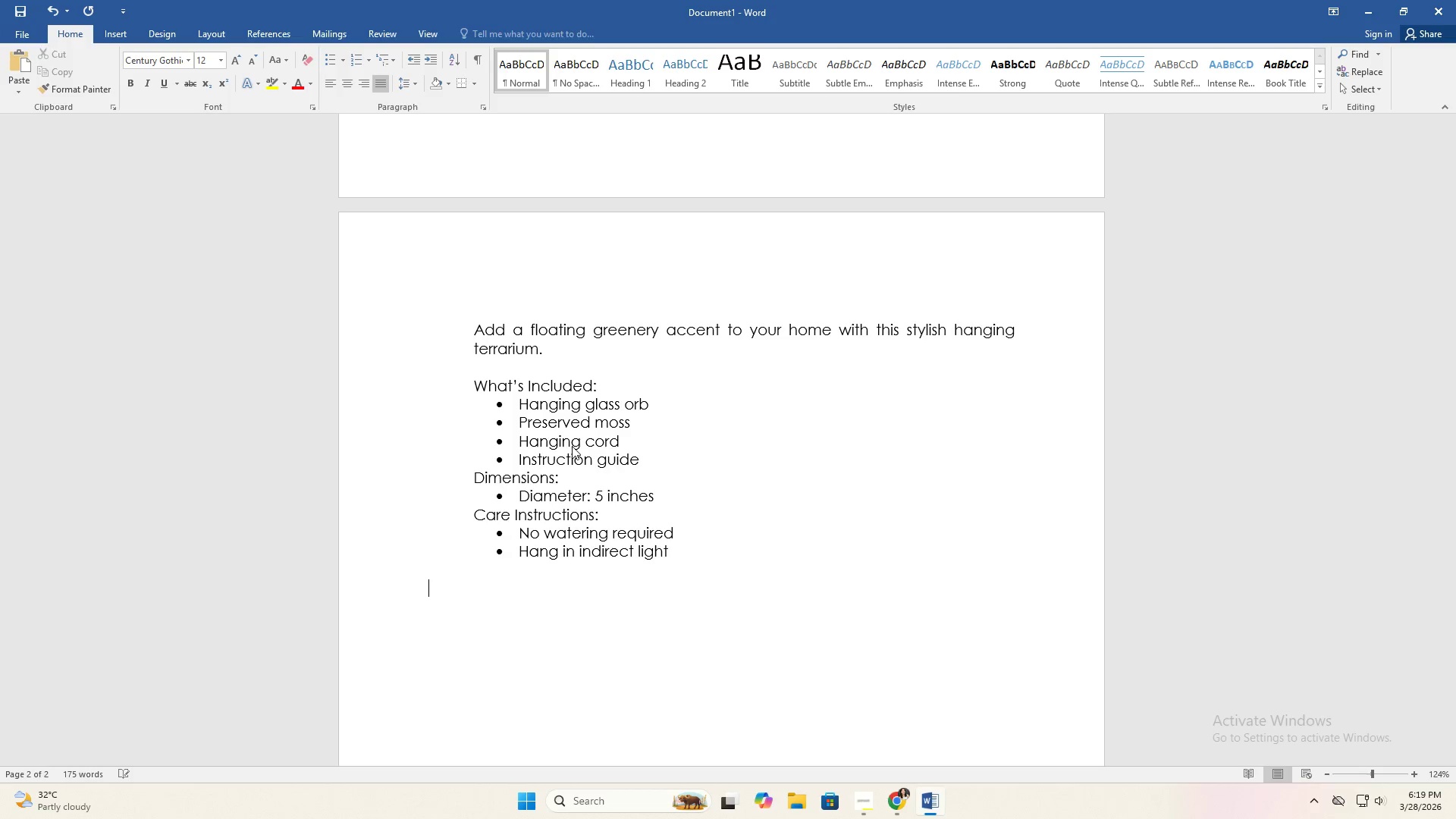 
type(t)
key(Backspace)
type(Tags:)
 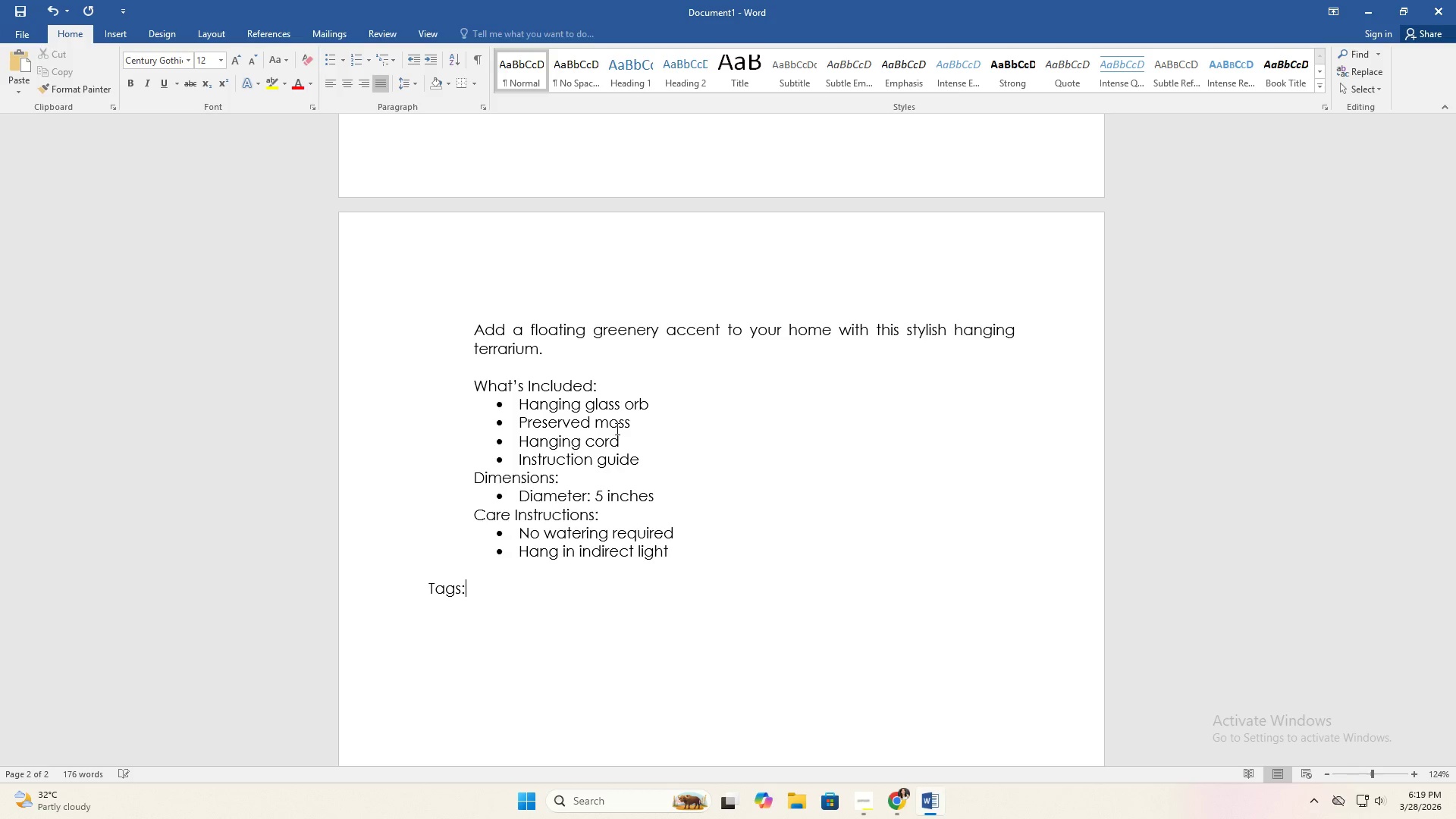 
scroll: coordinate [634, 410], scroll_direction: up, amount: 12.0
 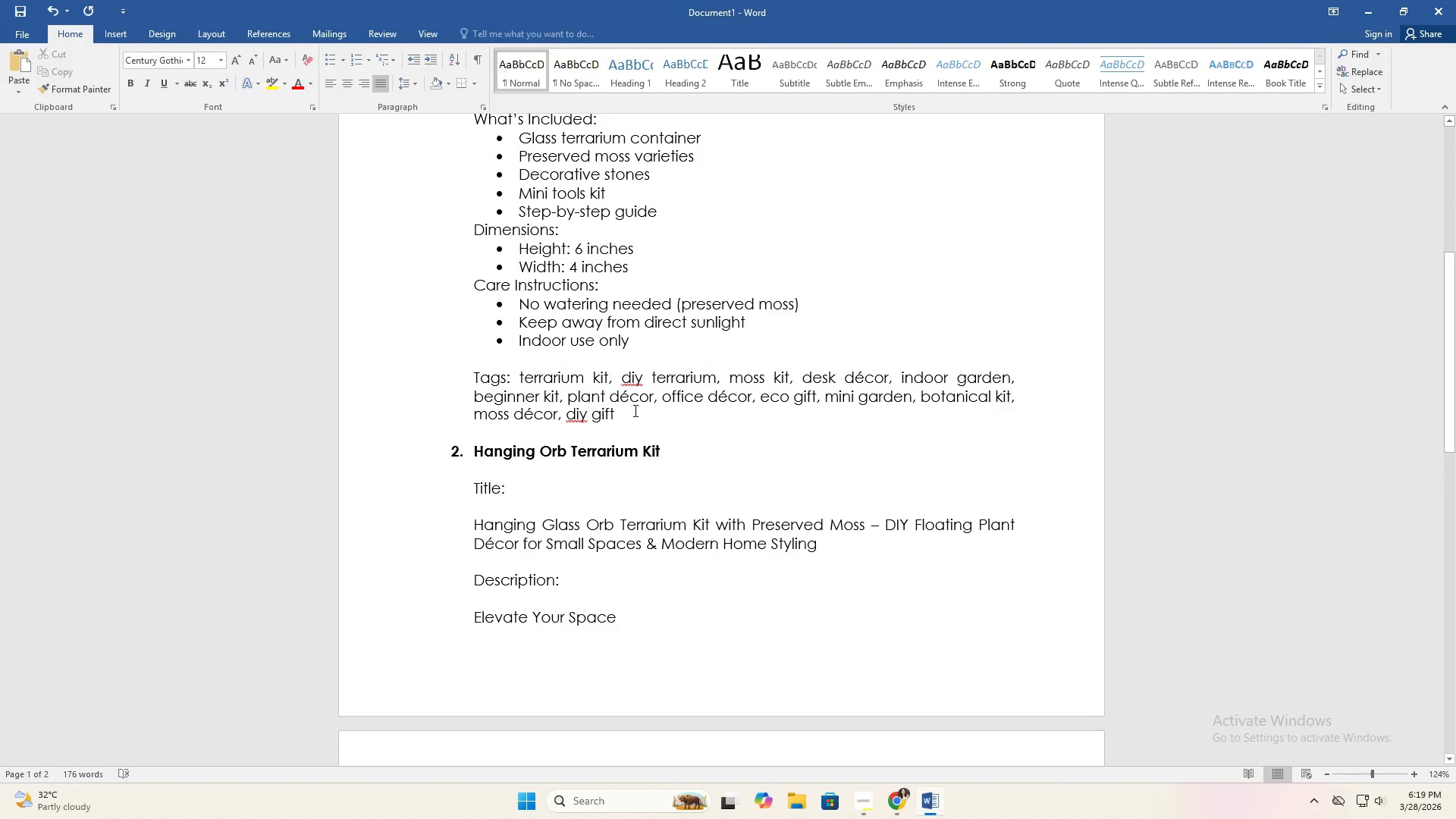 
scroll: coordinate [634, 410], scroll_direction: down, amount: 13.0
 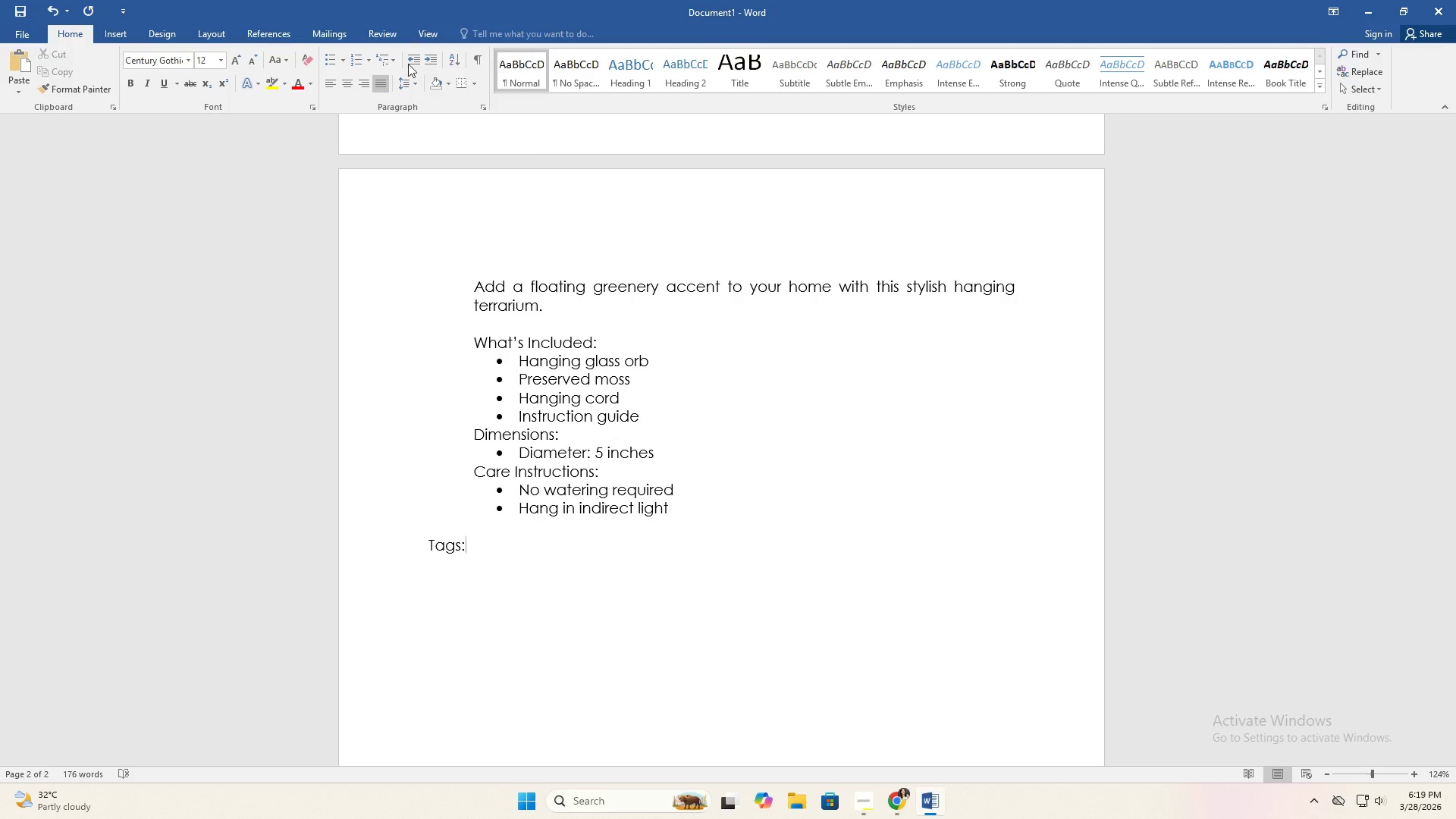 
left_click([427, 64])
 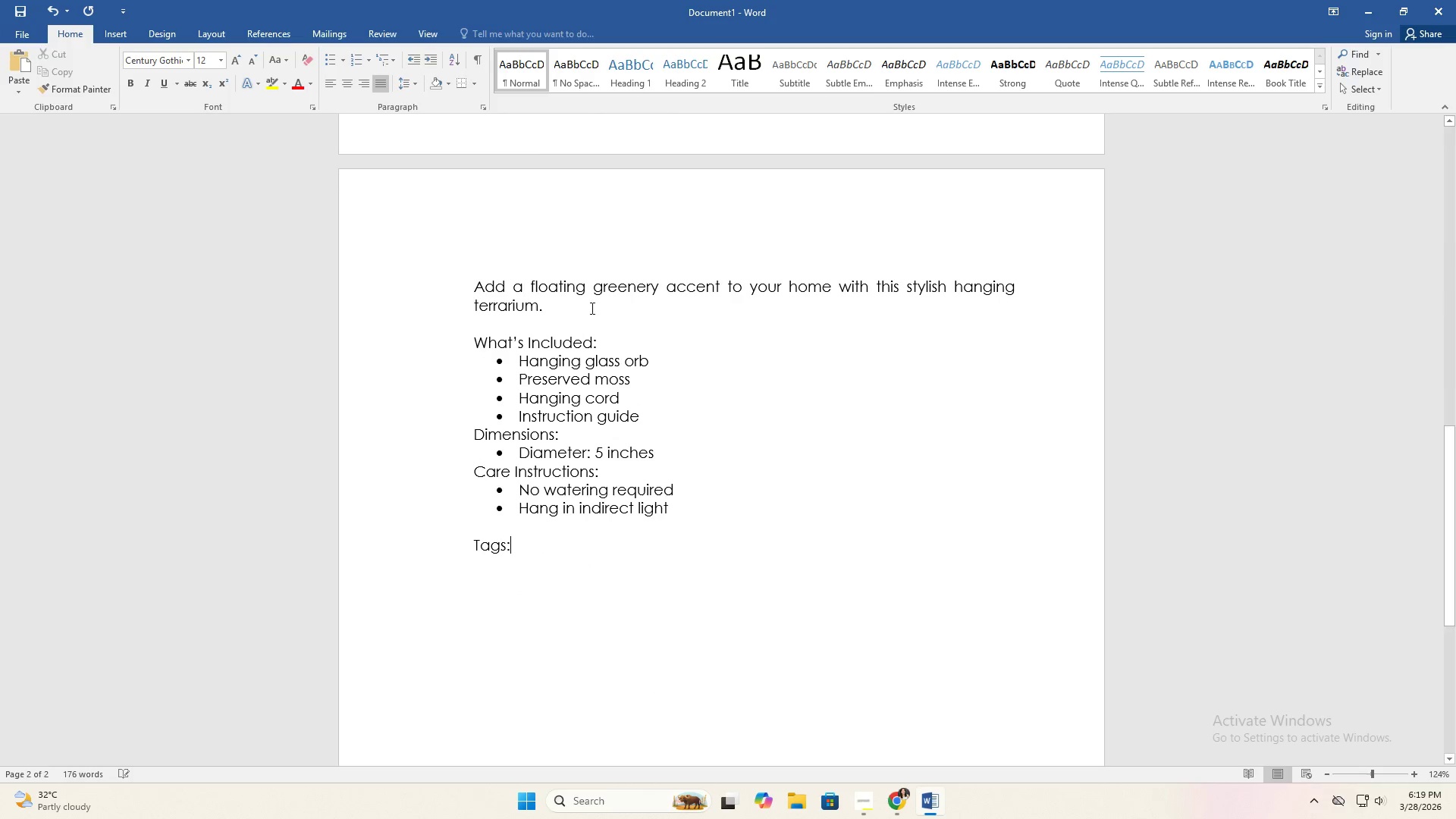 
scroll: coordinate [634, 428], scroll_direction: up, amount: 8.0
 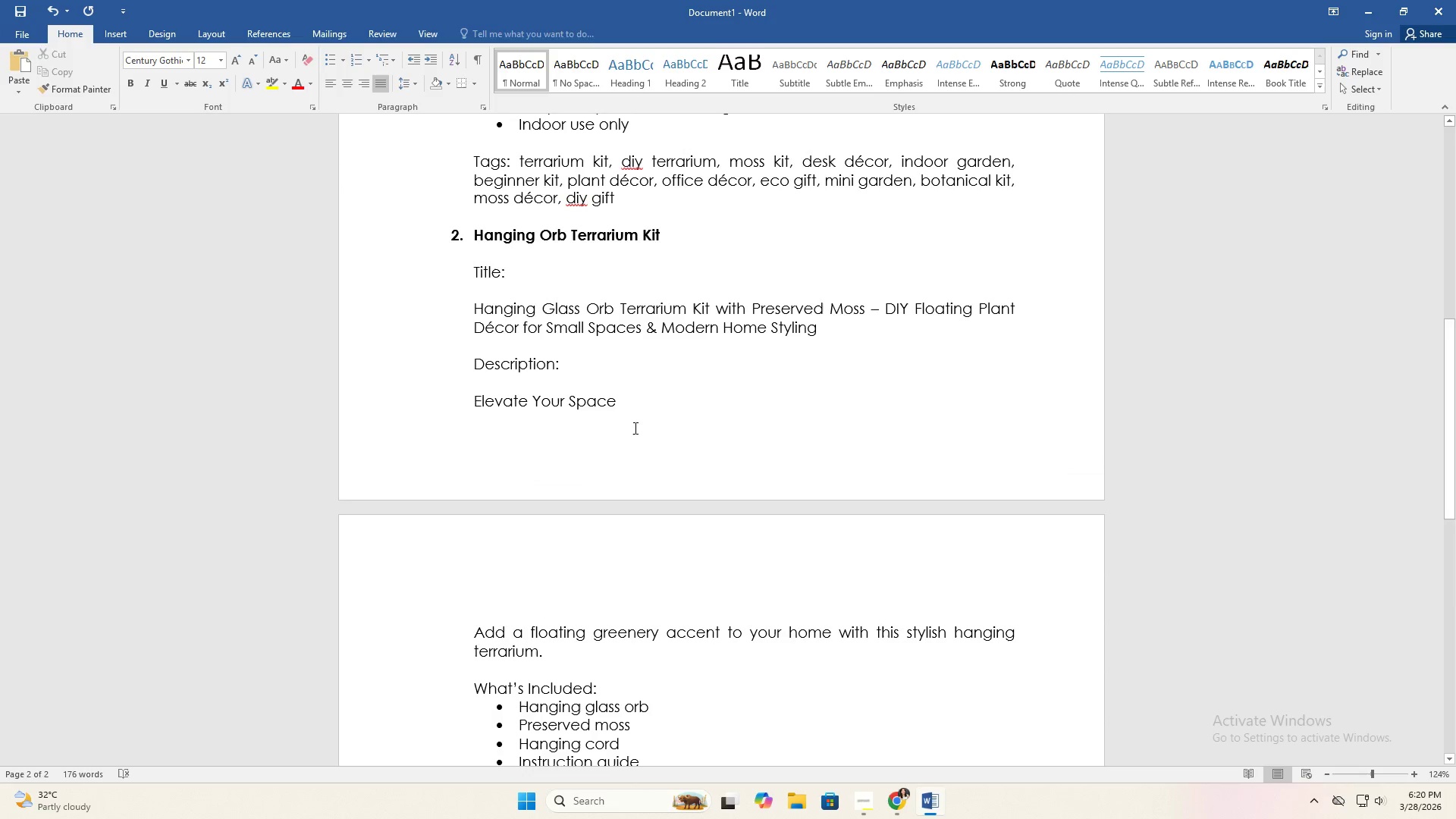 
scroll: coordinate [634, 428], scroll_direction: down, amount: 10.0
 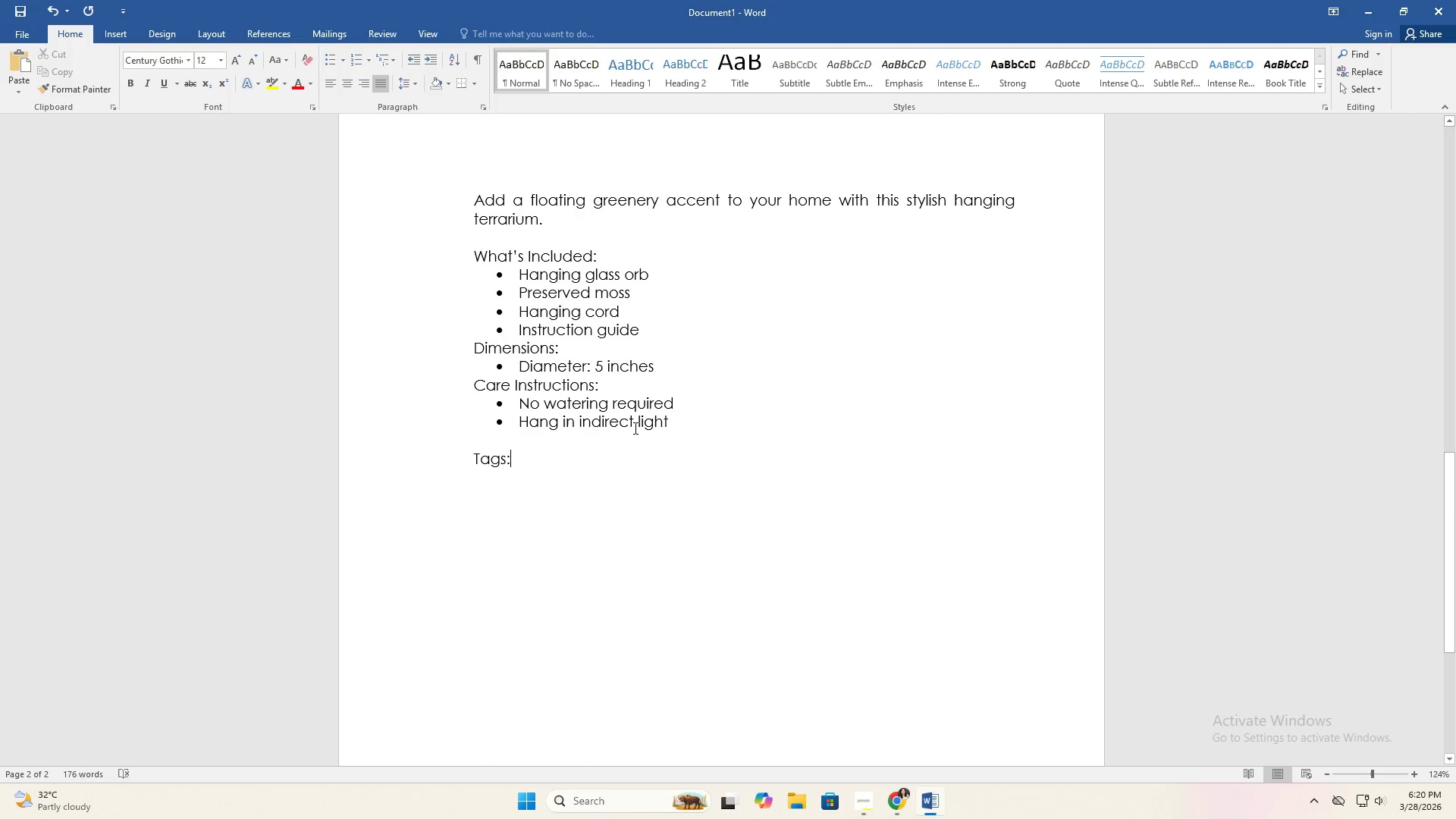 
type( hanging terrarium )
key(Backspace)
type(, orb terrarium, diy kit, moss decor, floating plants, boho decor, plant gift, small space decor, modern decor, indoor greenery, diy project plant kit)
 